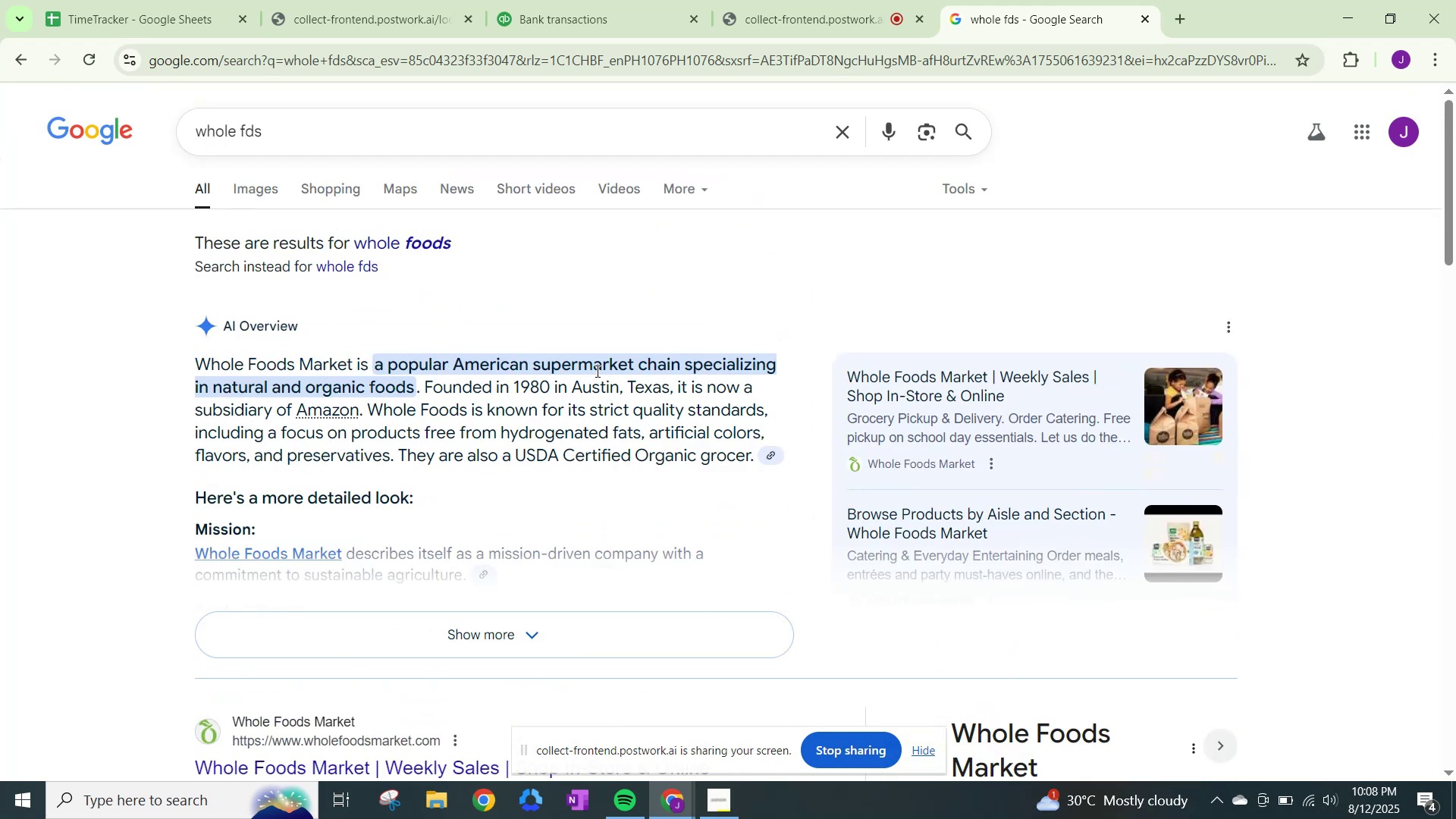 
left_click([551, 0])
 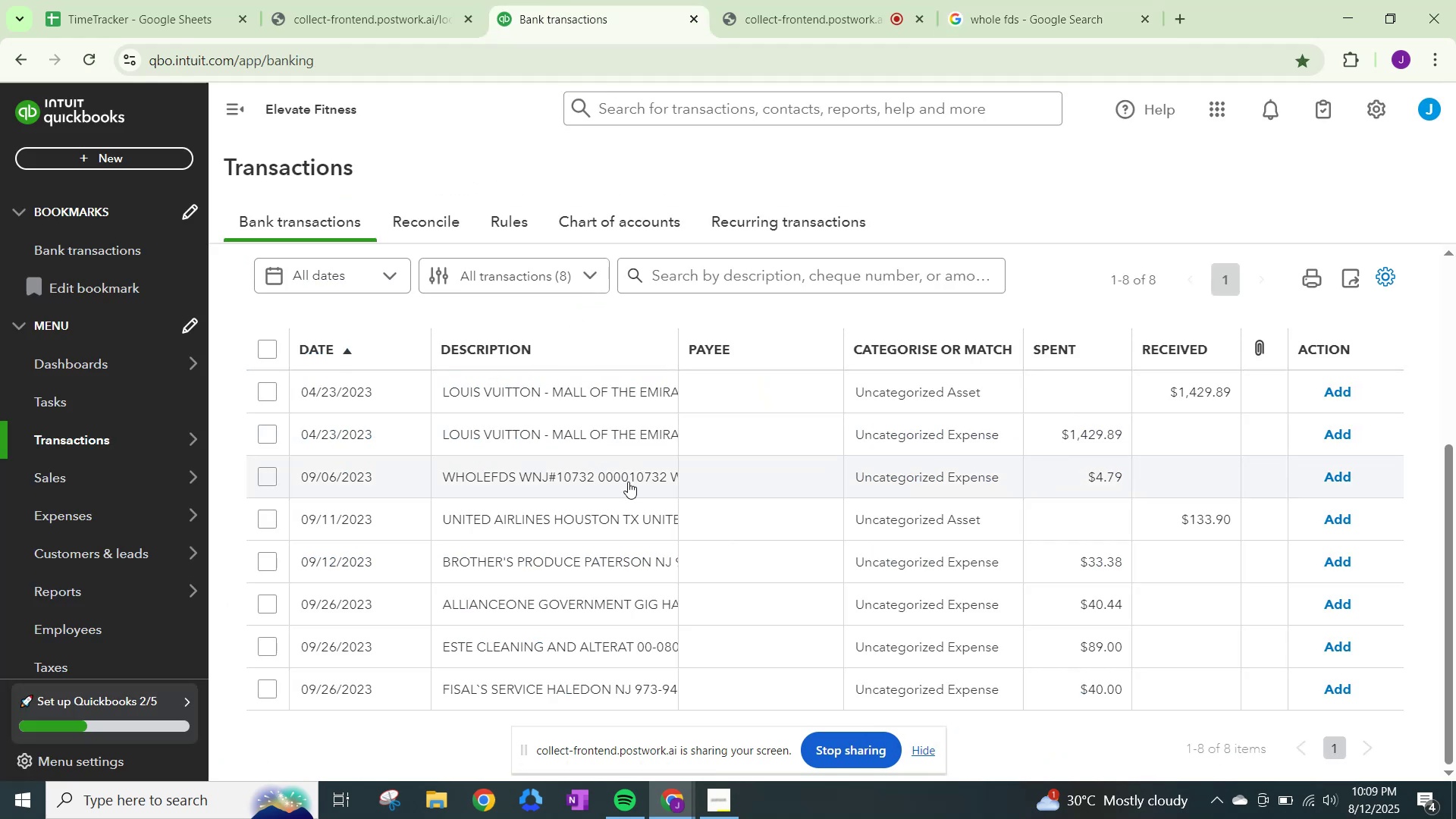 
left_click([629, 475])
 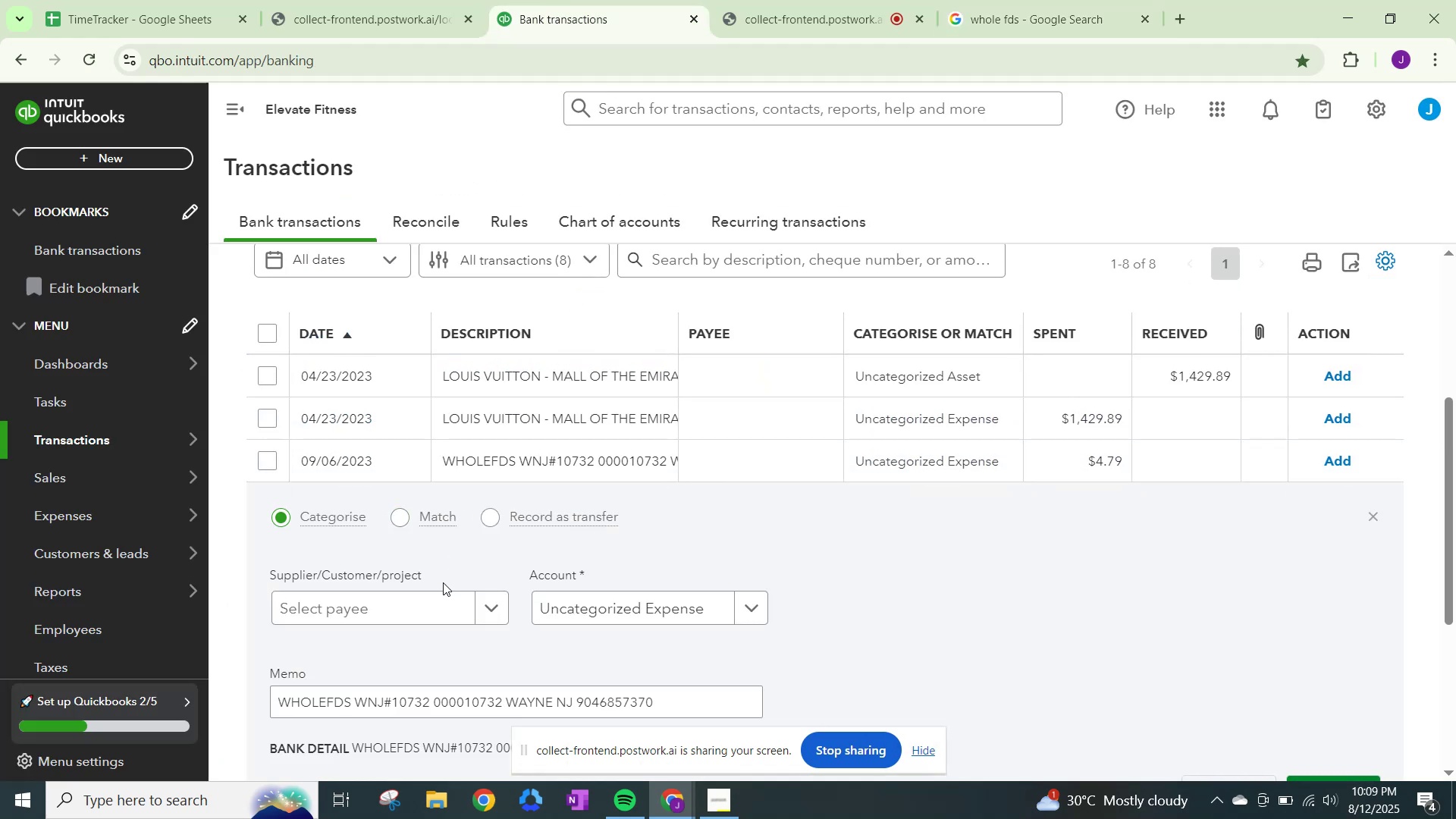 
left_click([440, 604])
 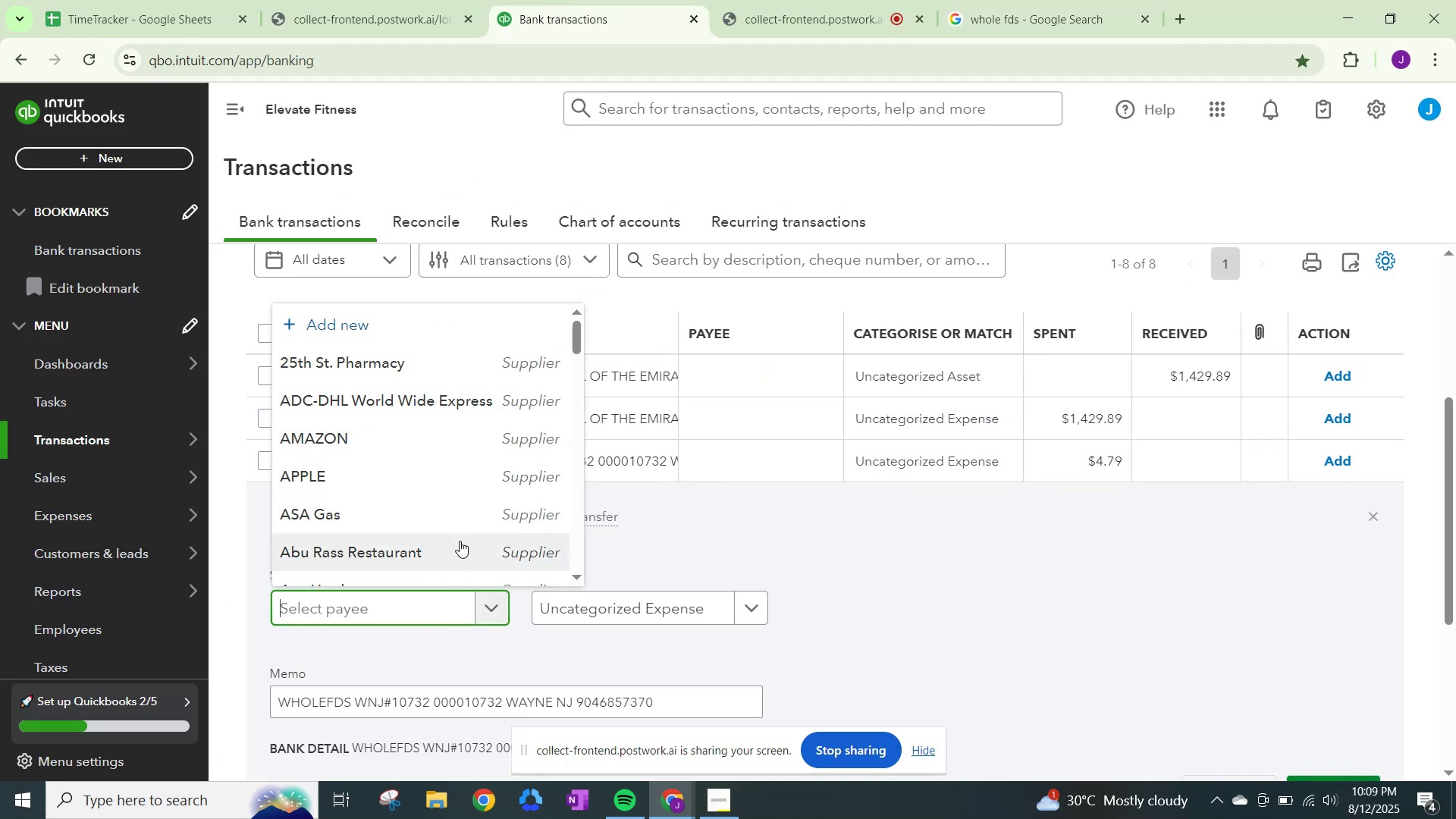 
type(WholeFDS)
 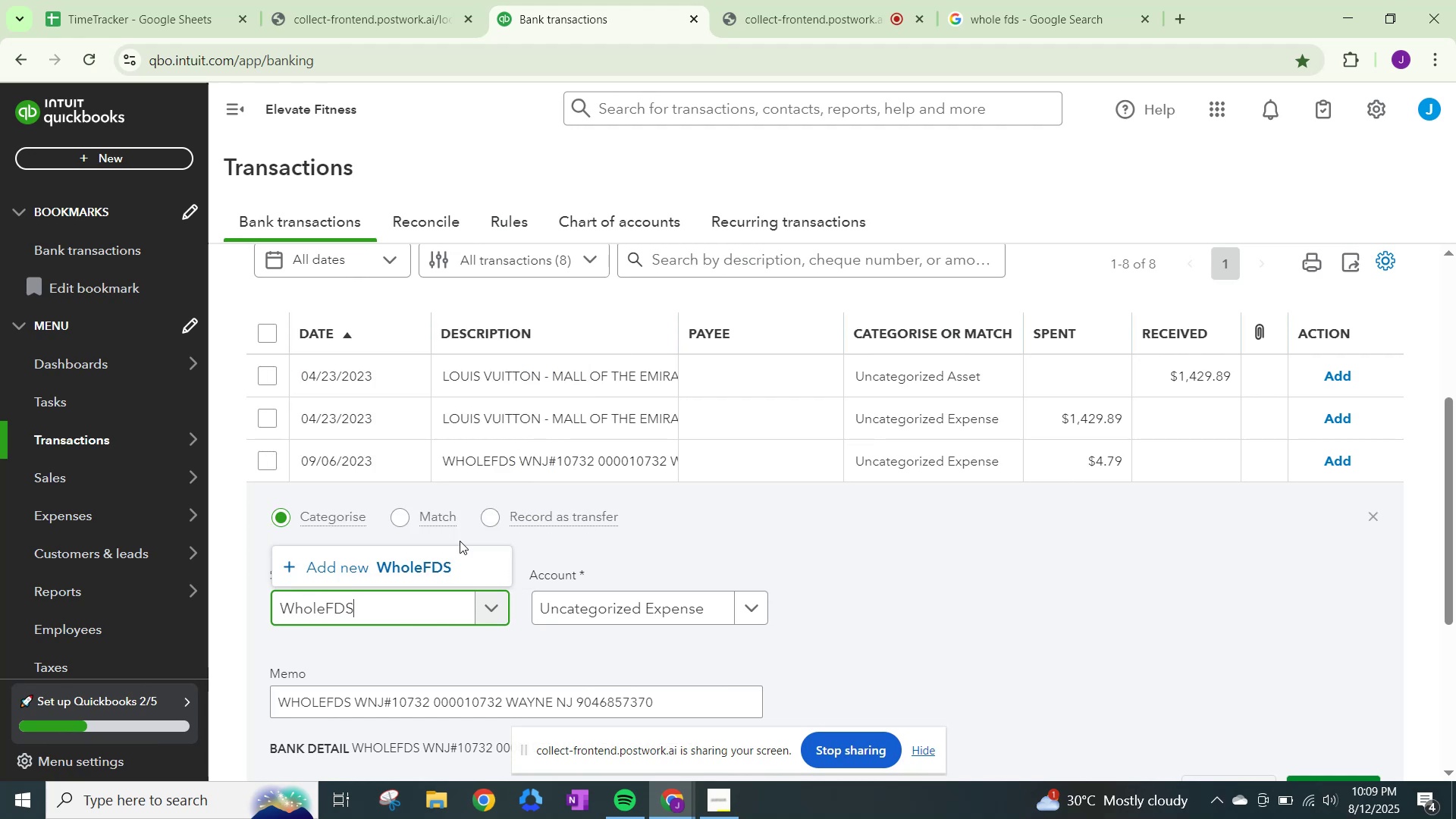 
left_click([419, 575])
 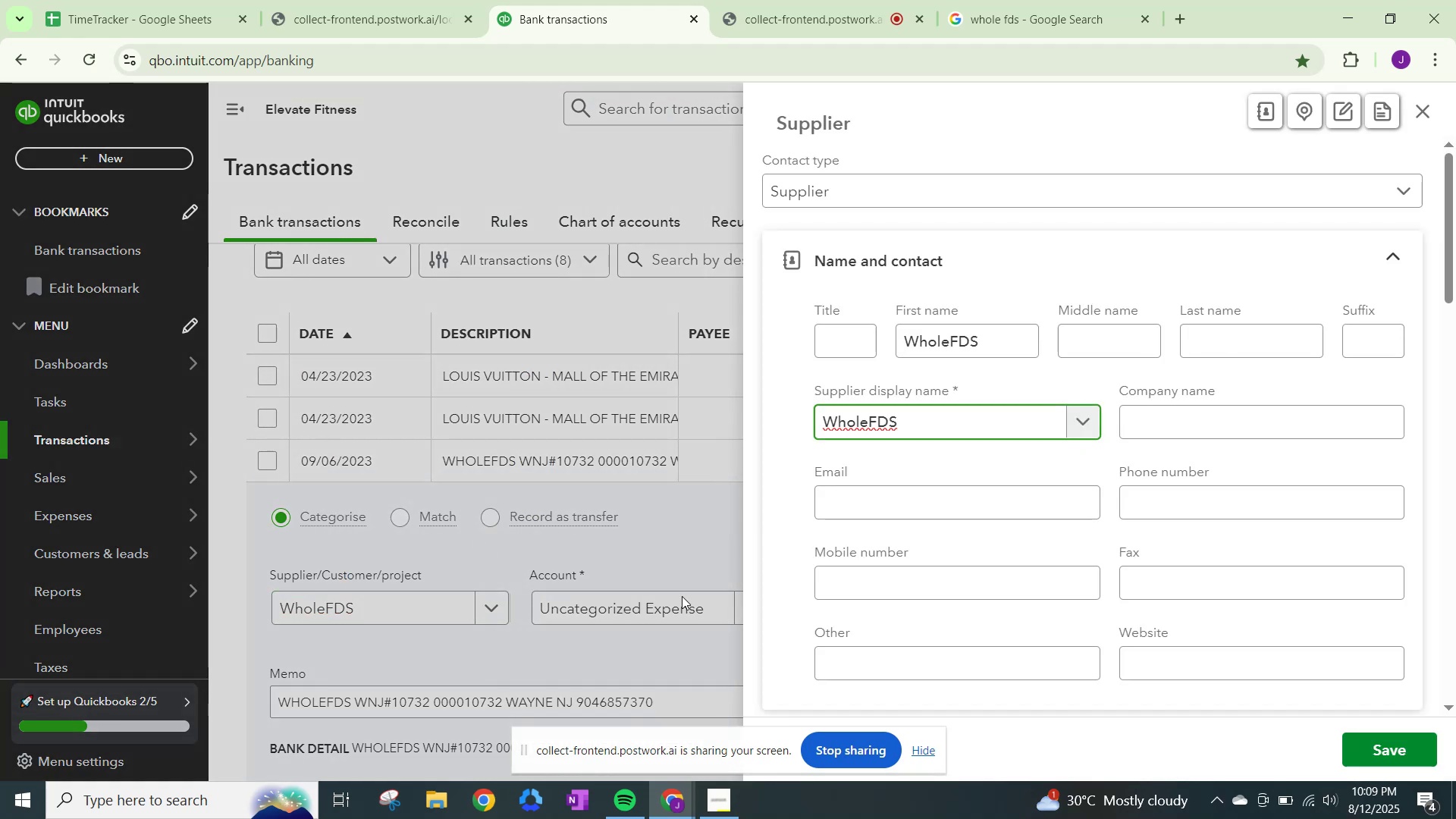 
scroll: coordinate [987, 502], scroll_direction: down, amount: 20.0
 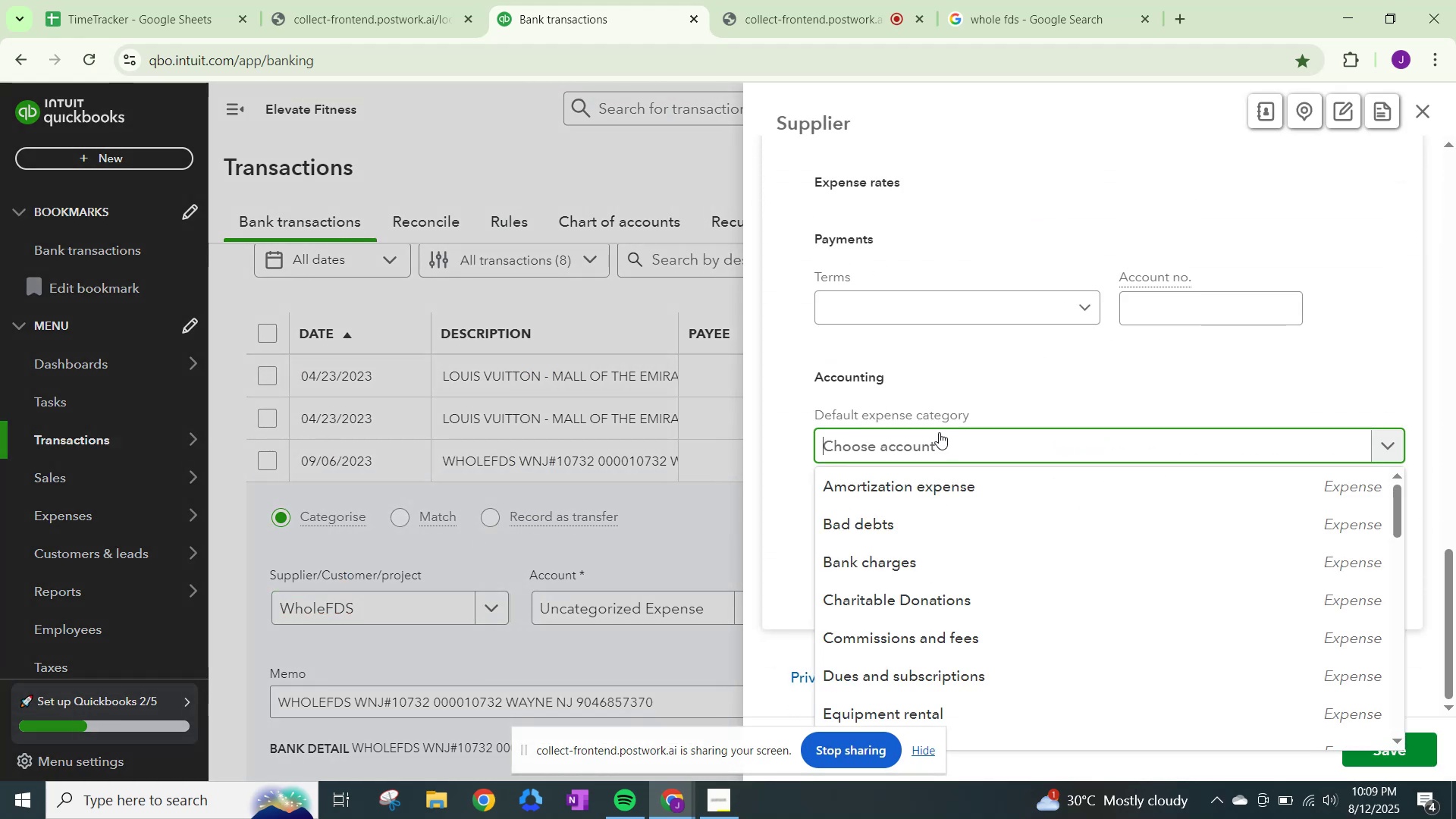 
type(meals)
 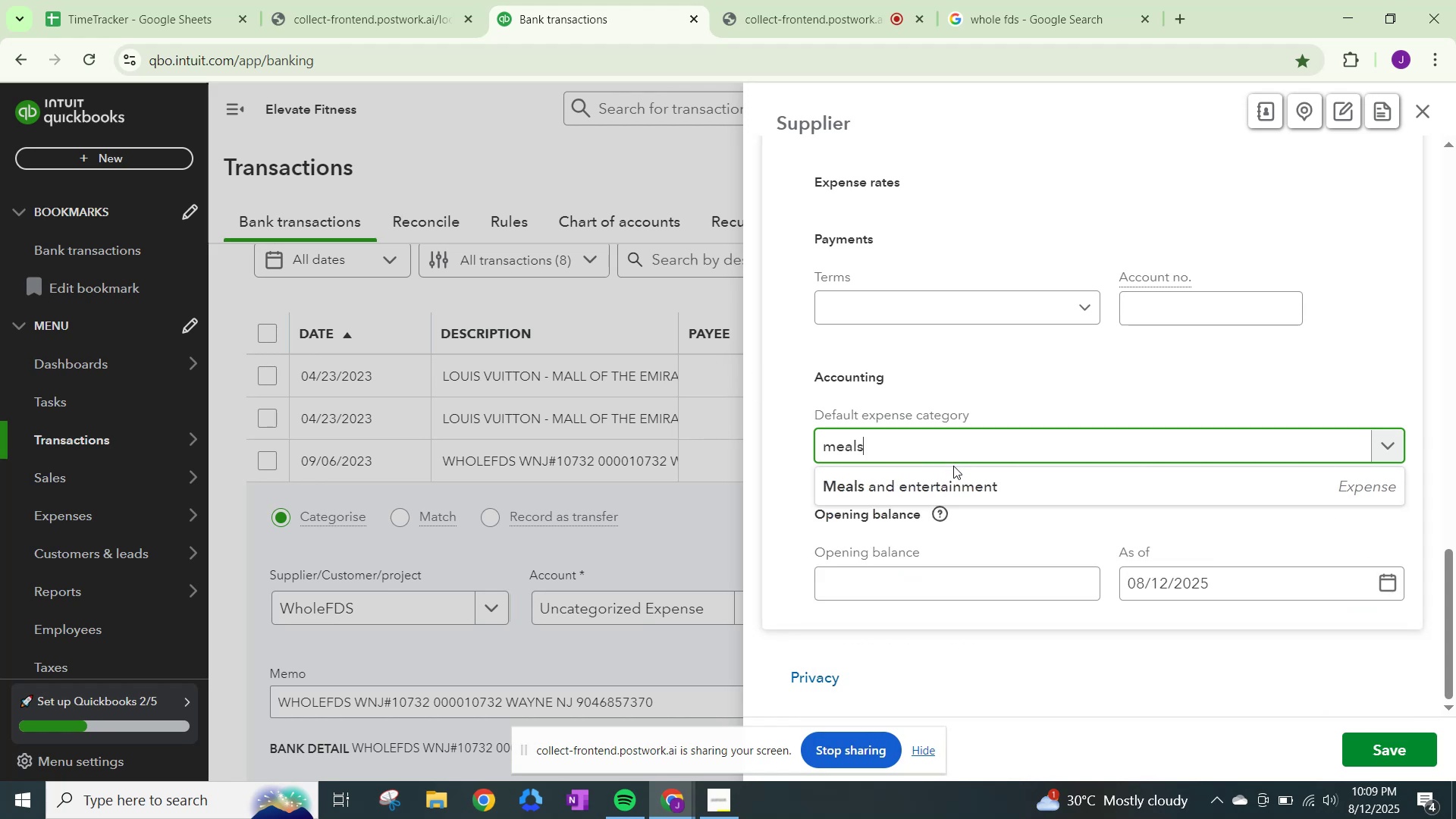 
left_click([956, 485])
 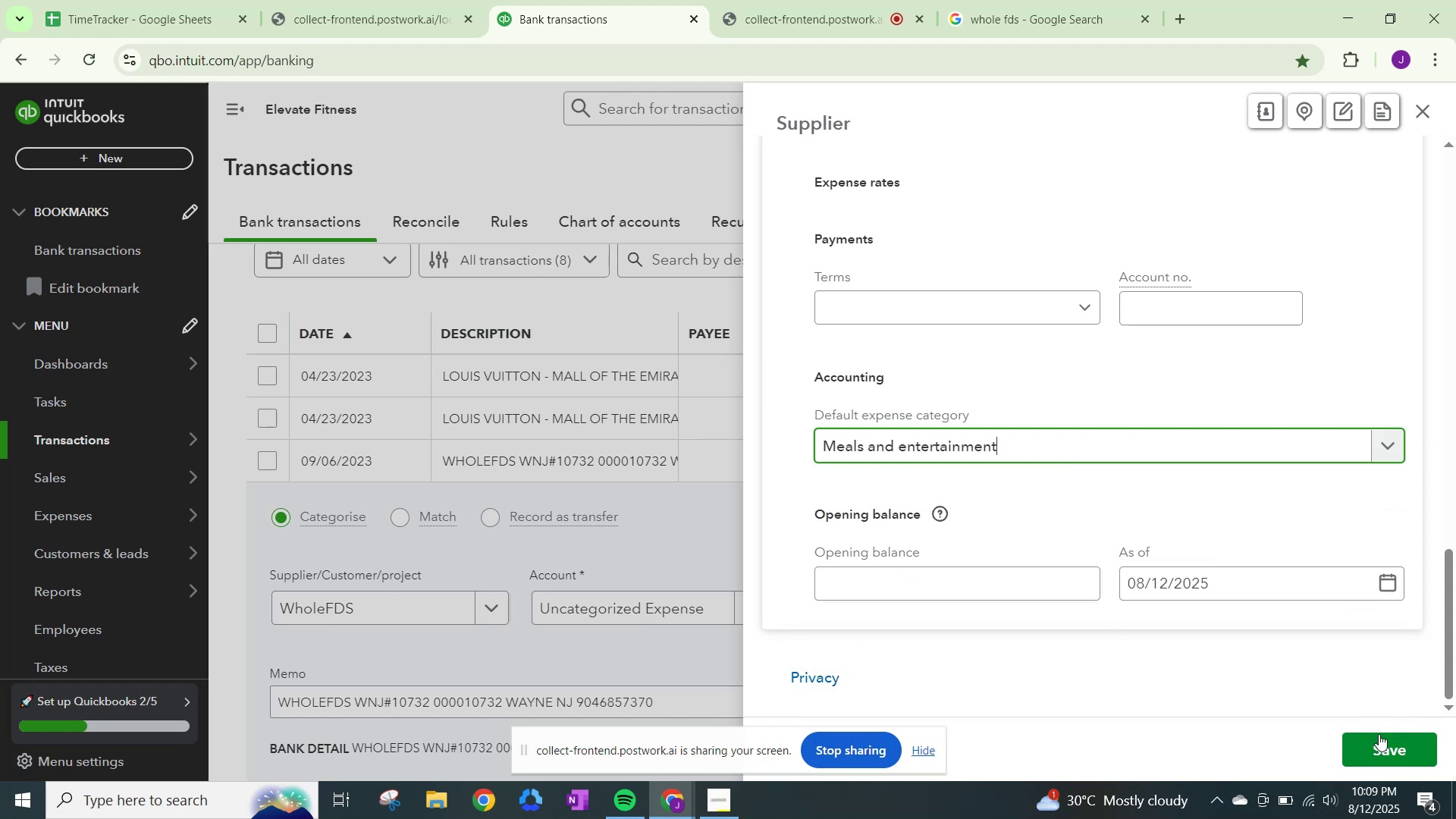 
left_click([1380, 739])
 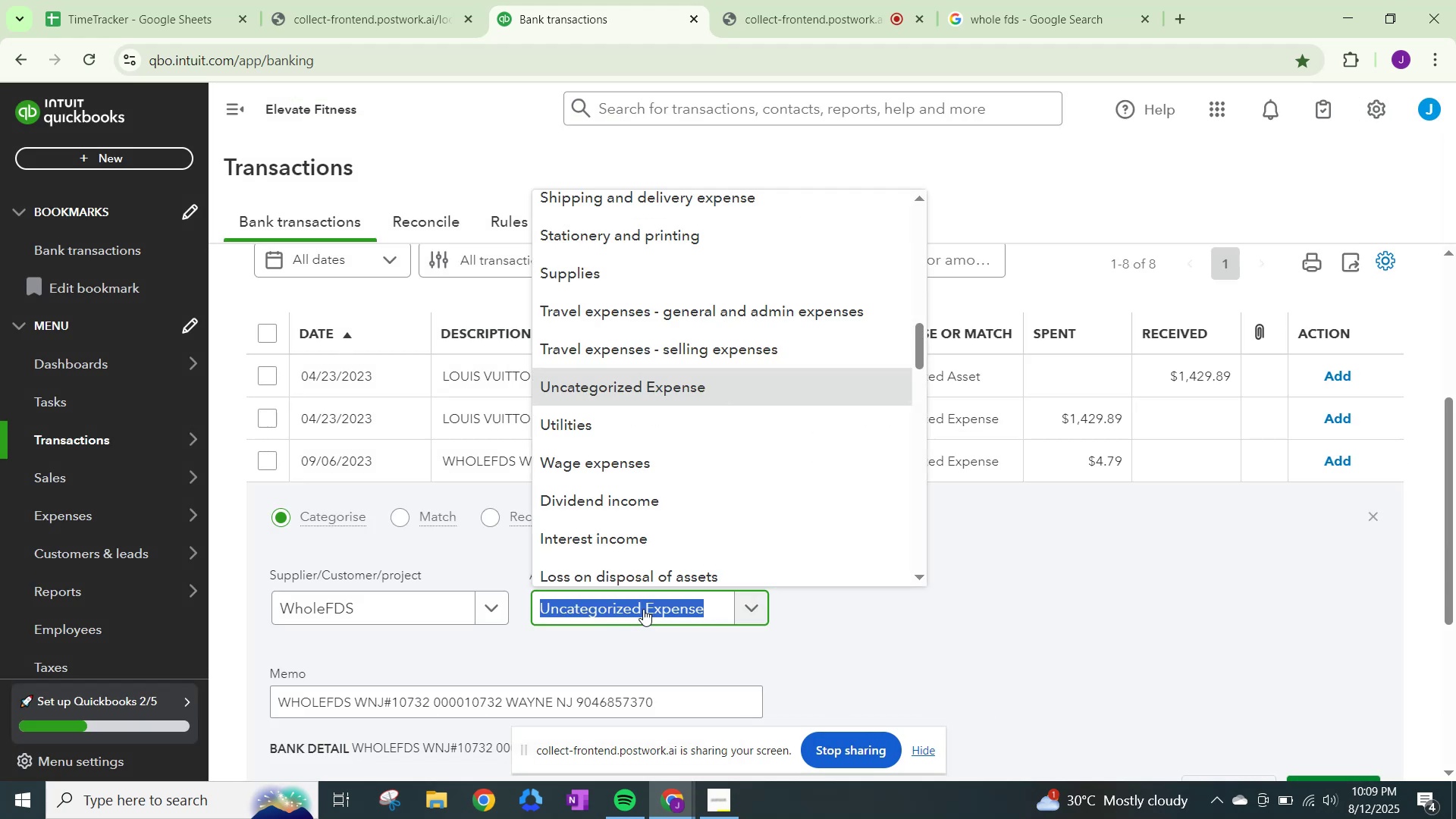 
type(melas)
key(Backspace)
key(Backspace)
type(a)
key(Backspace)
key(Backspace)
type(als)
 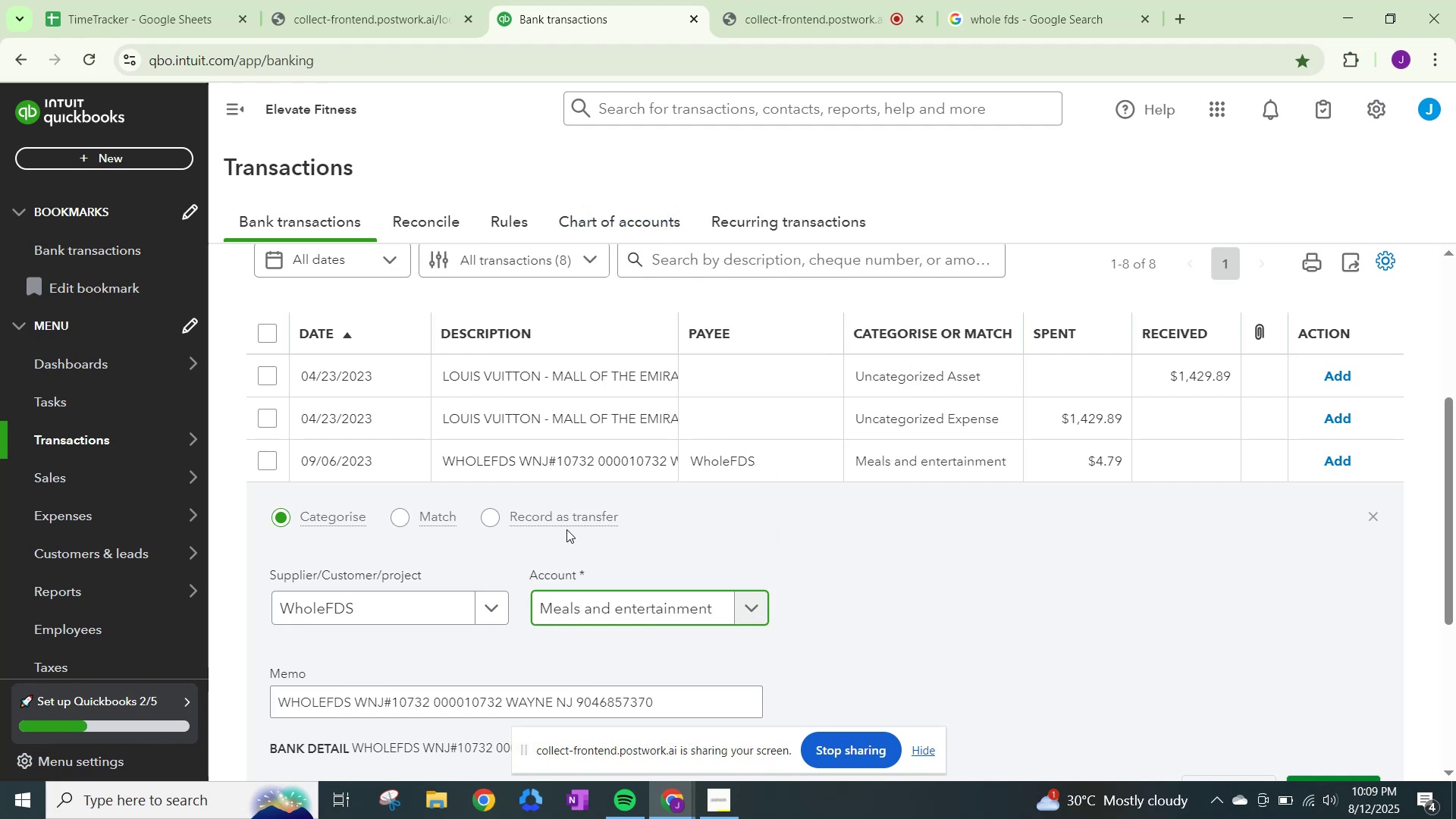 
scroll: coordinate [753, 566], scroll_direction: down, amount: 4.0
 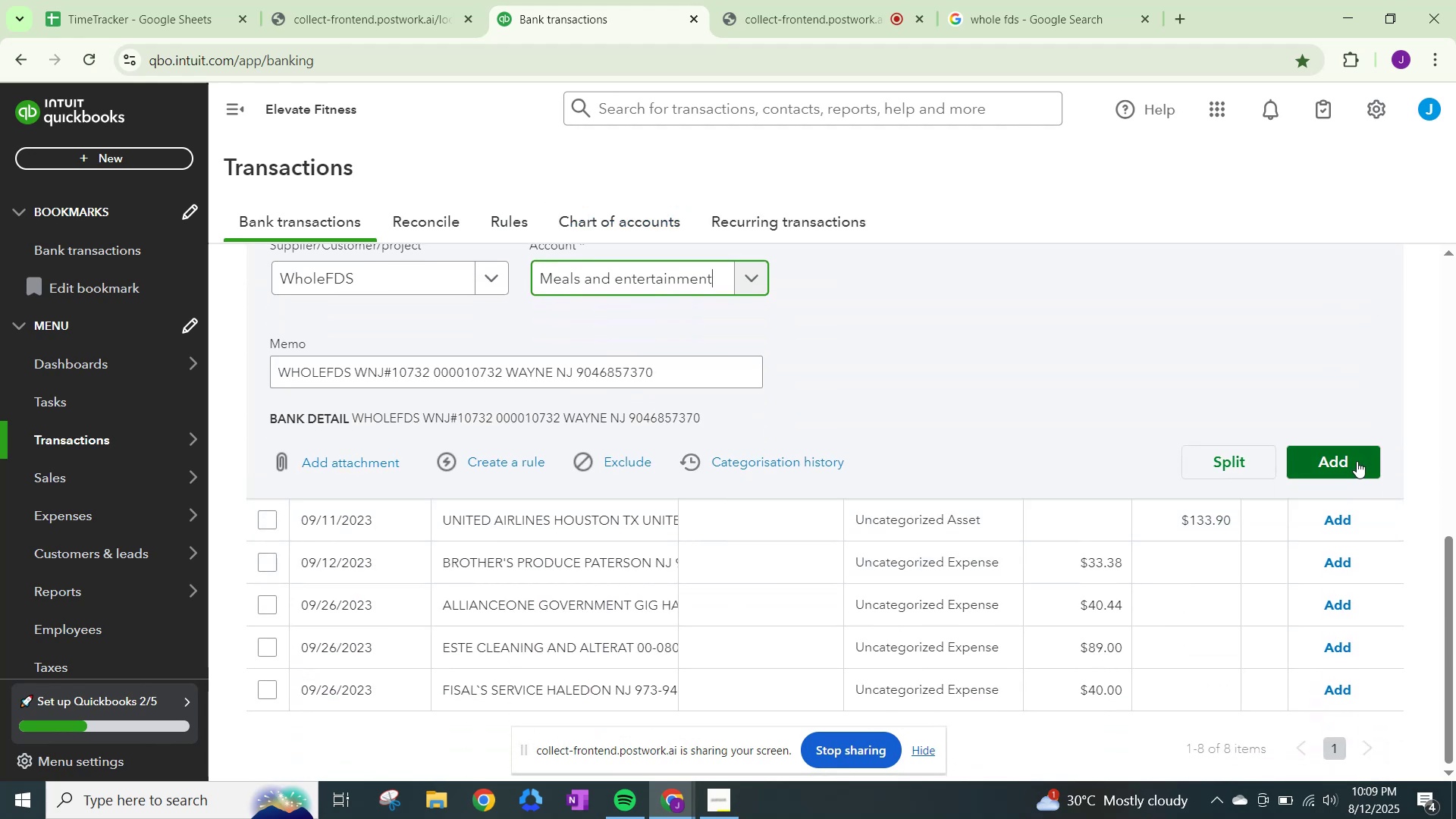 
left_click([1357, 461])
 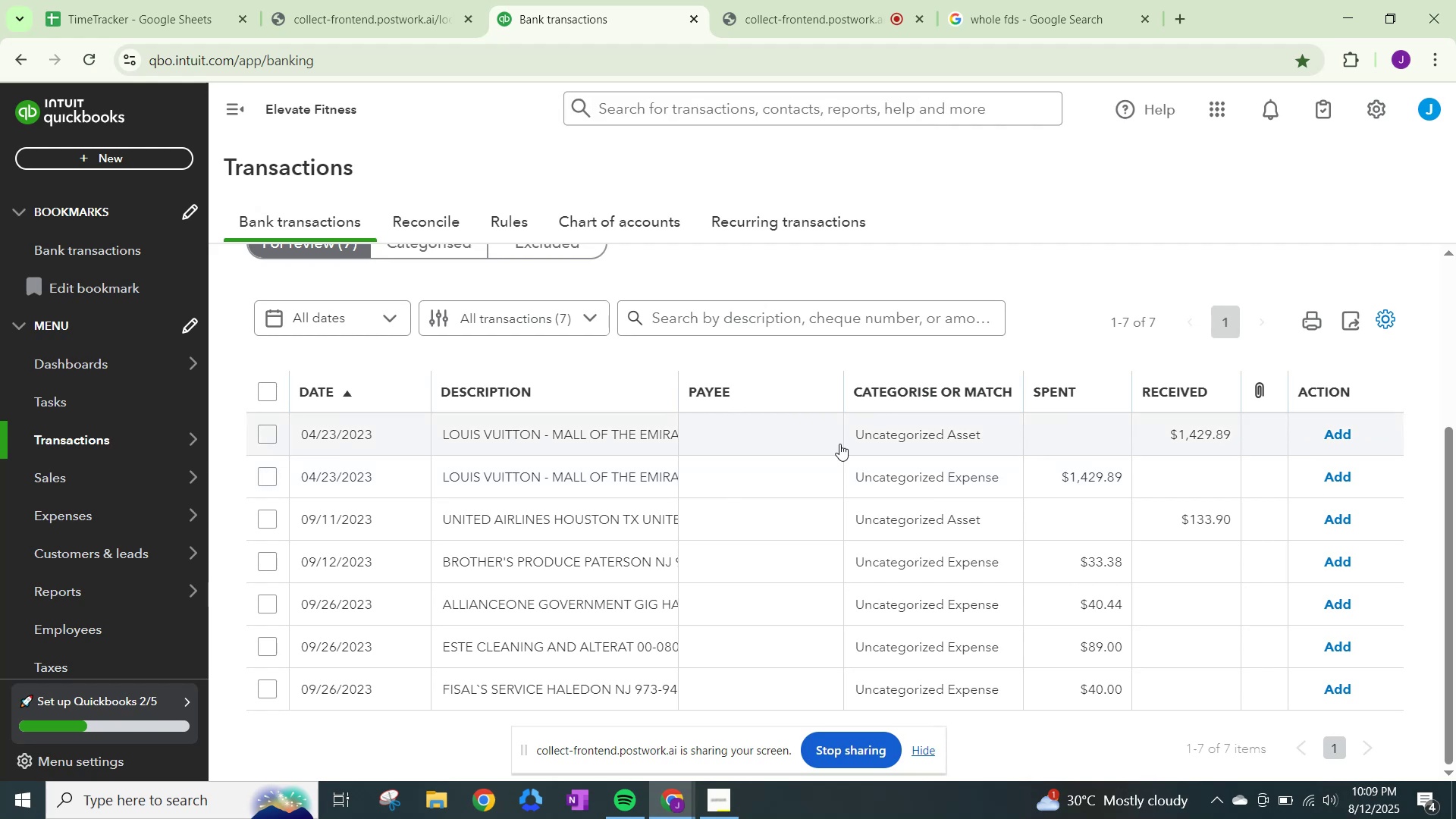 
wait(15.23)
 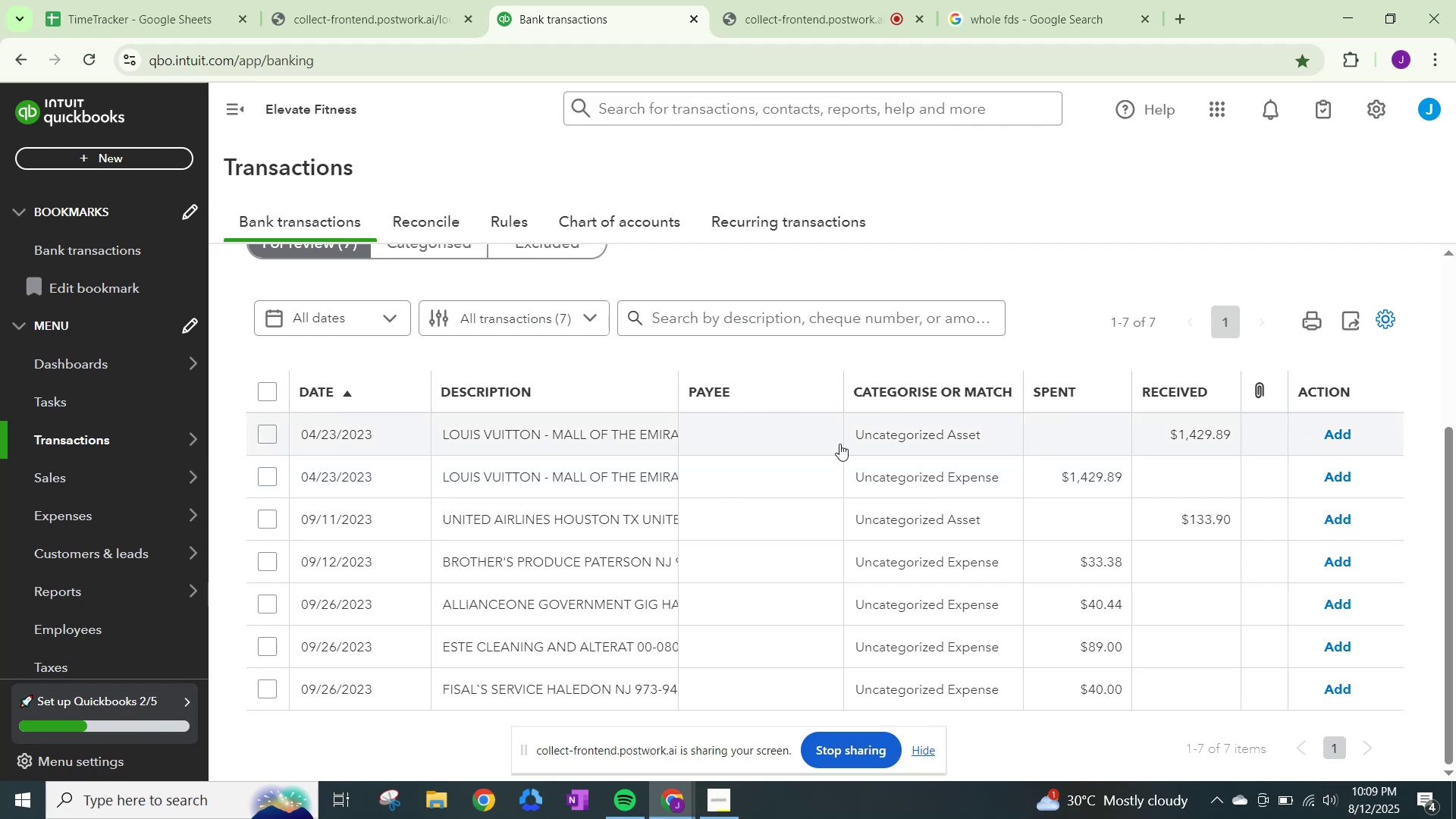 
key(Control+ControlLeft)
 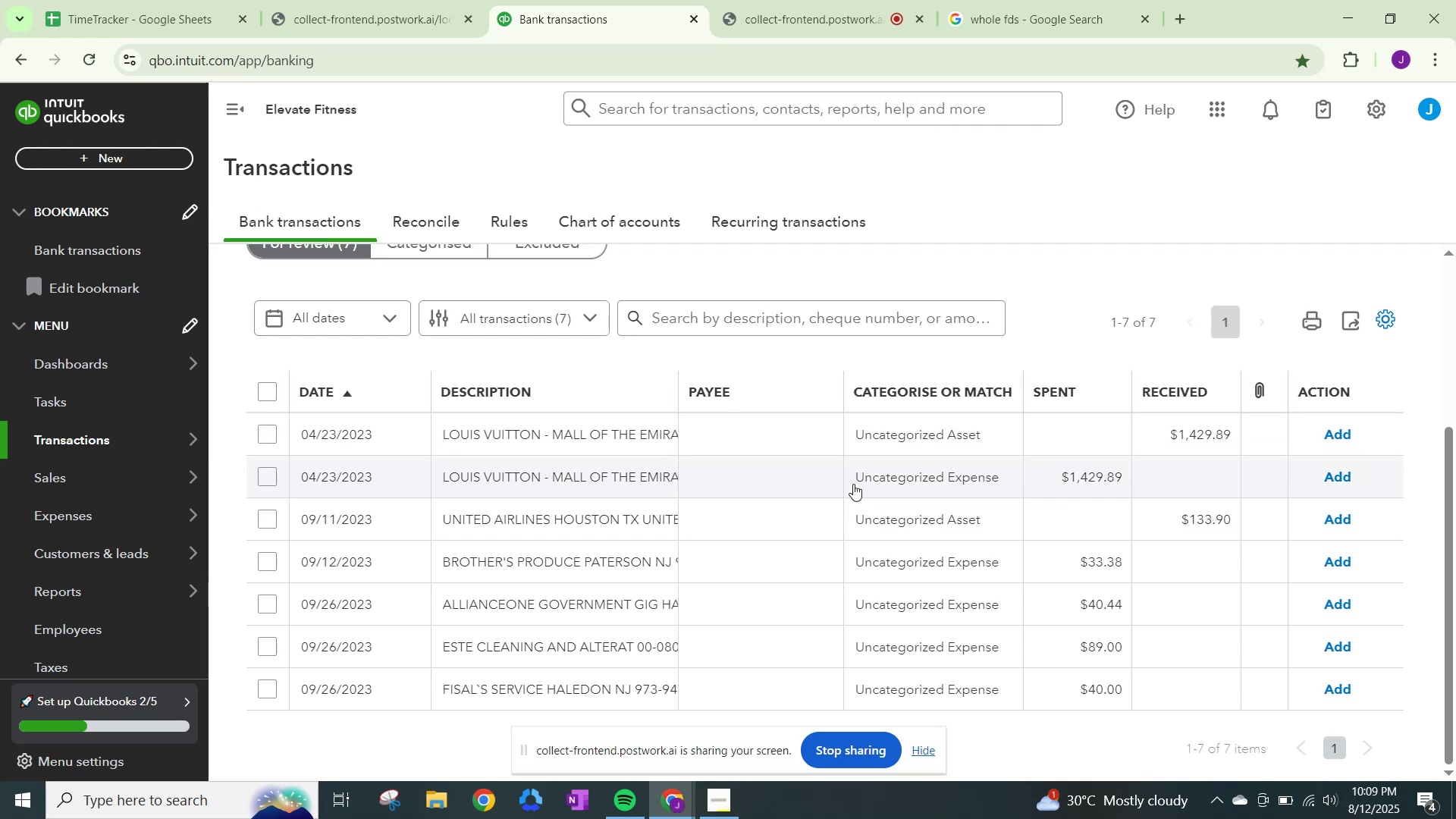 
key(Shift+ShiftLeft)
 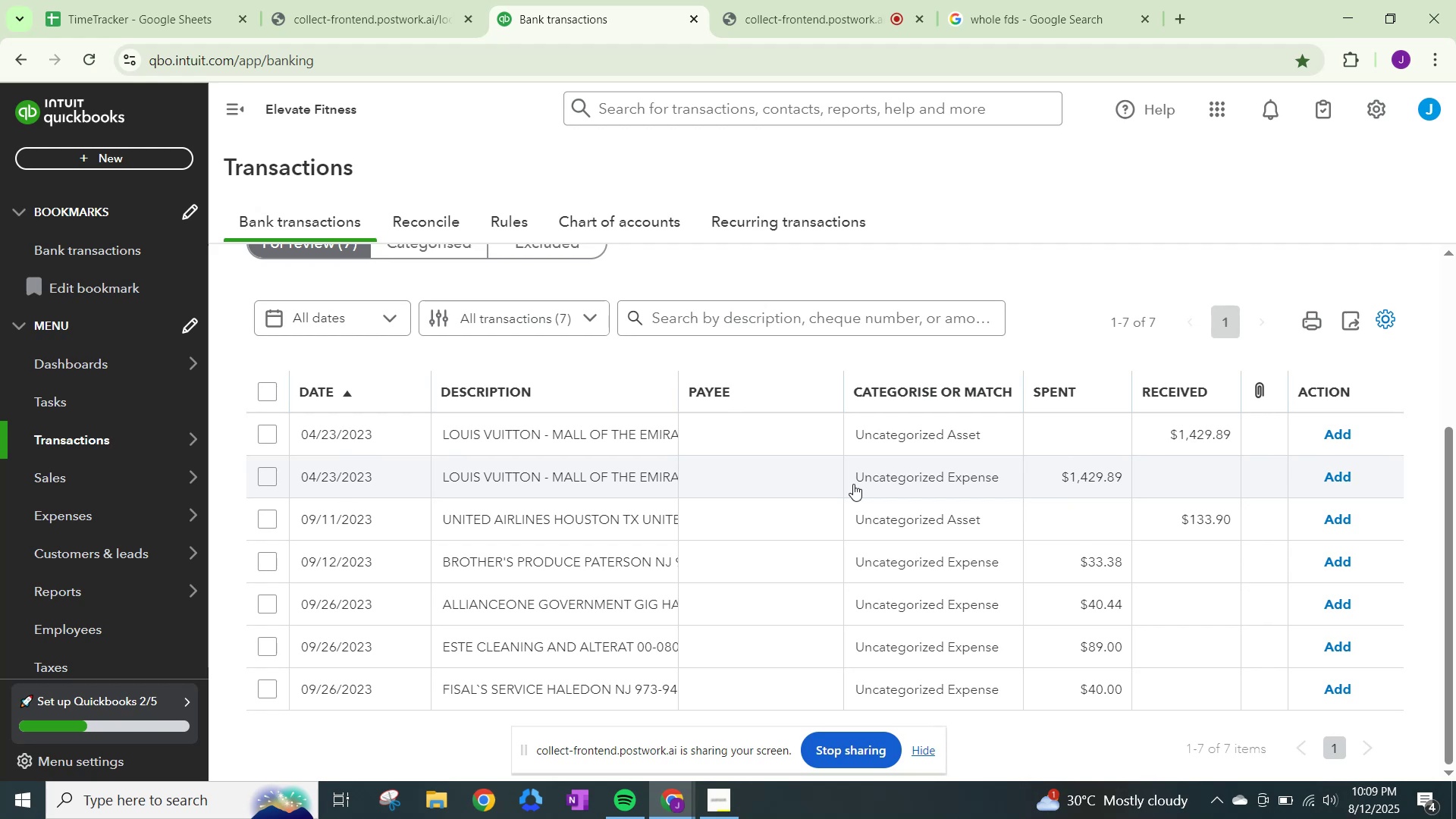 
key(Shift+ShiftLeft)
 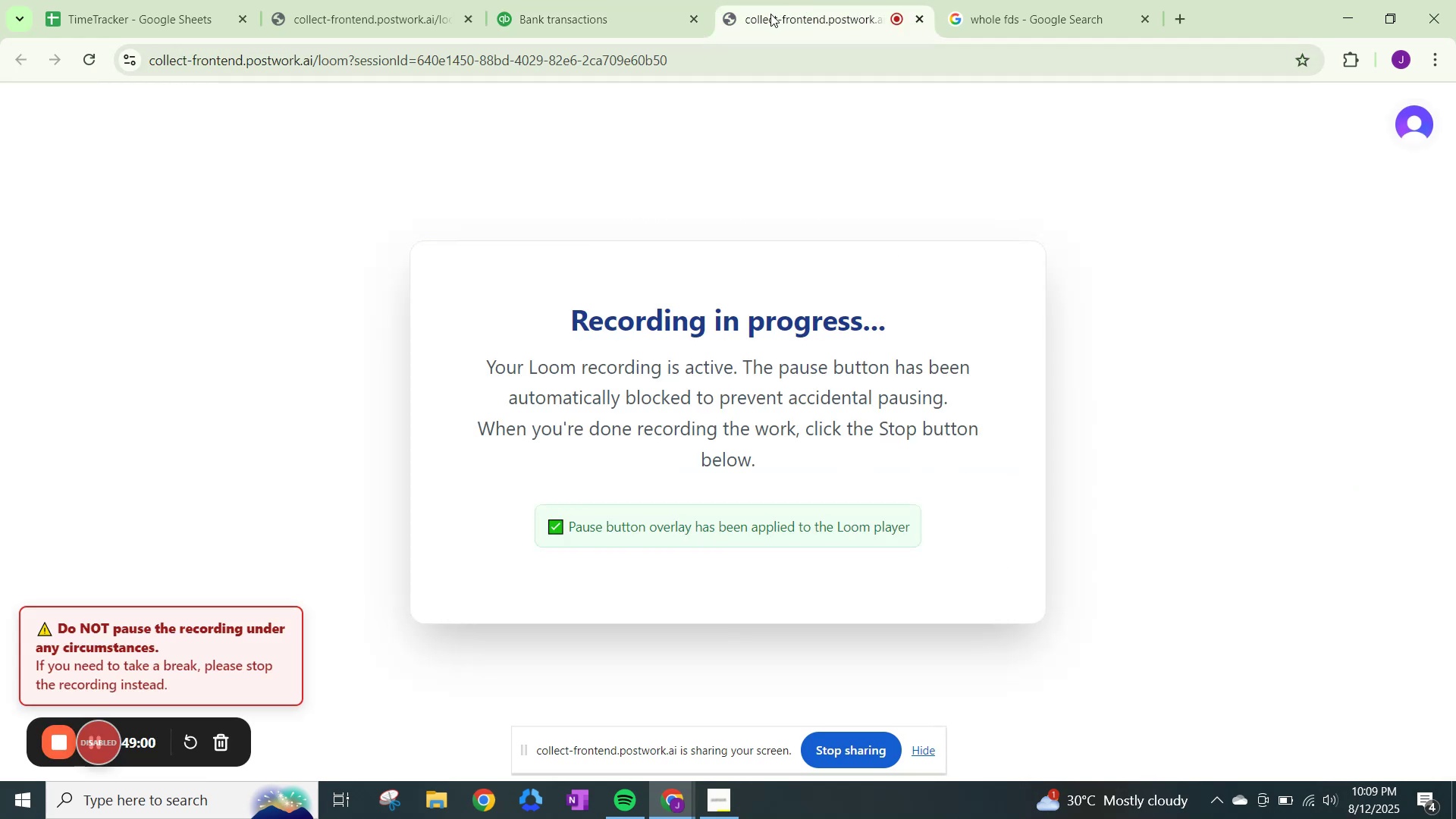 
left_click([698, 2])
 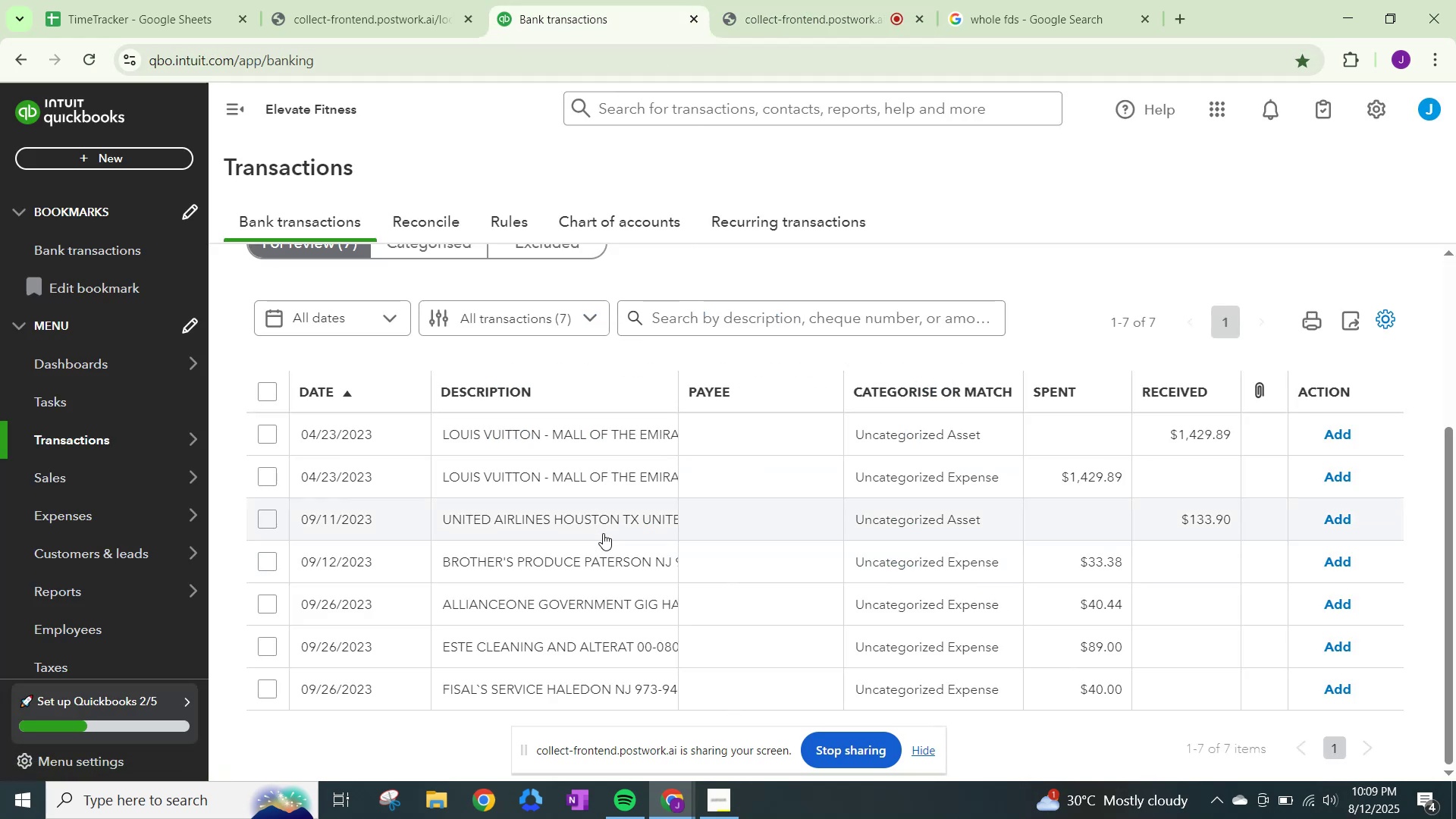 
left_click([942, 514])
 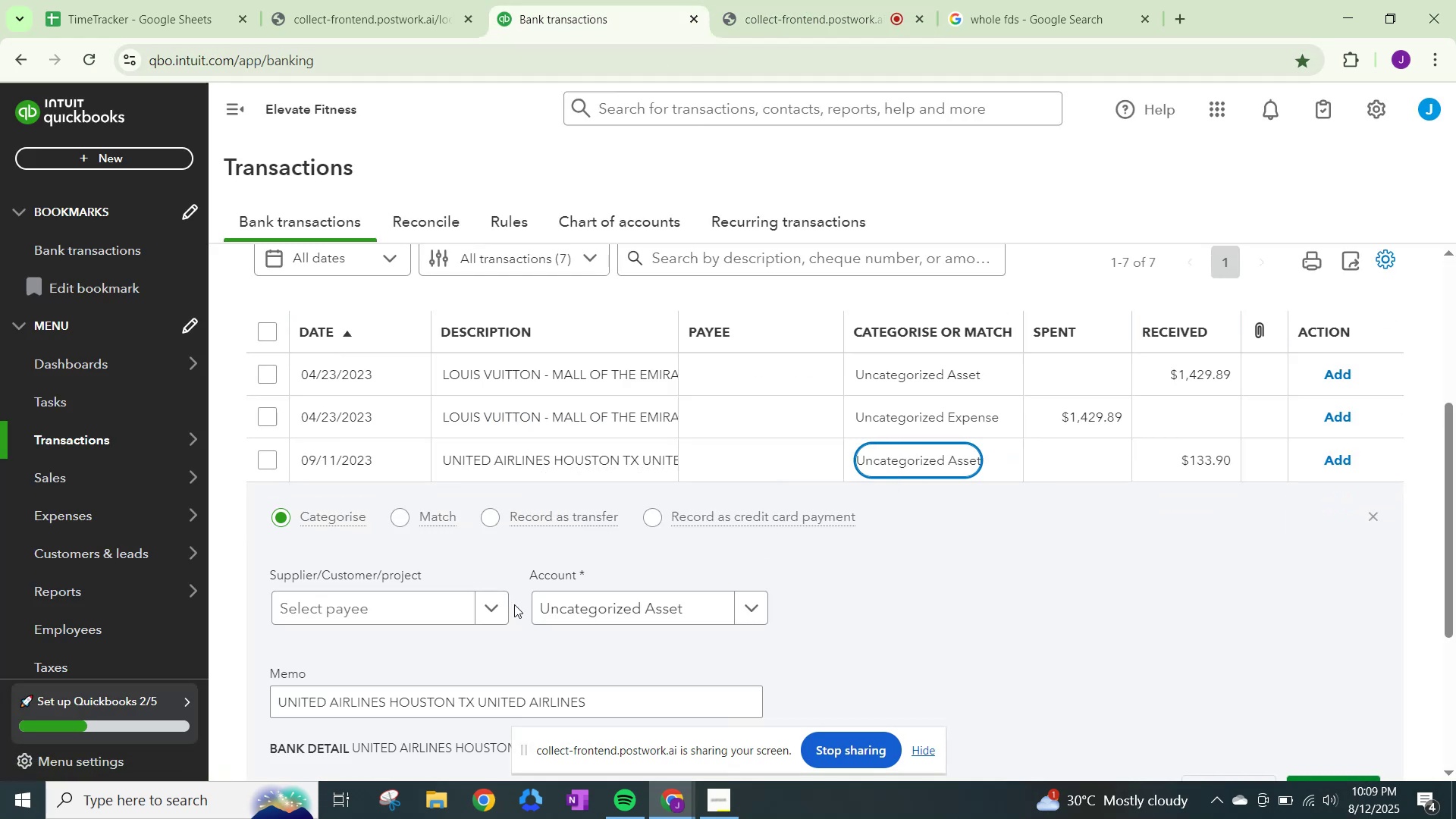 
left_click([493, 597])
 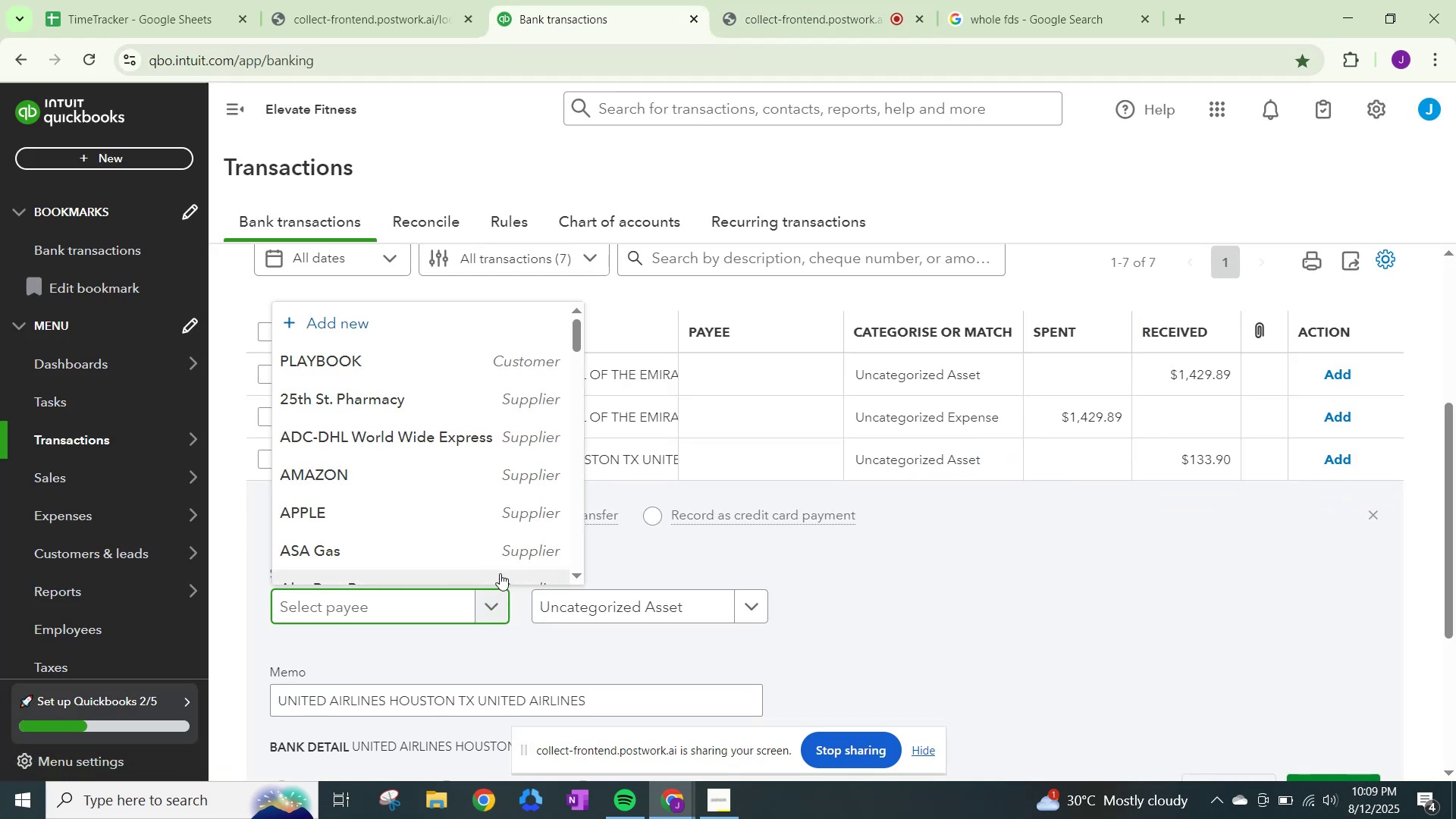 
type(unte)
key(Backspace)
key(Backspace)
type(ited )
 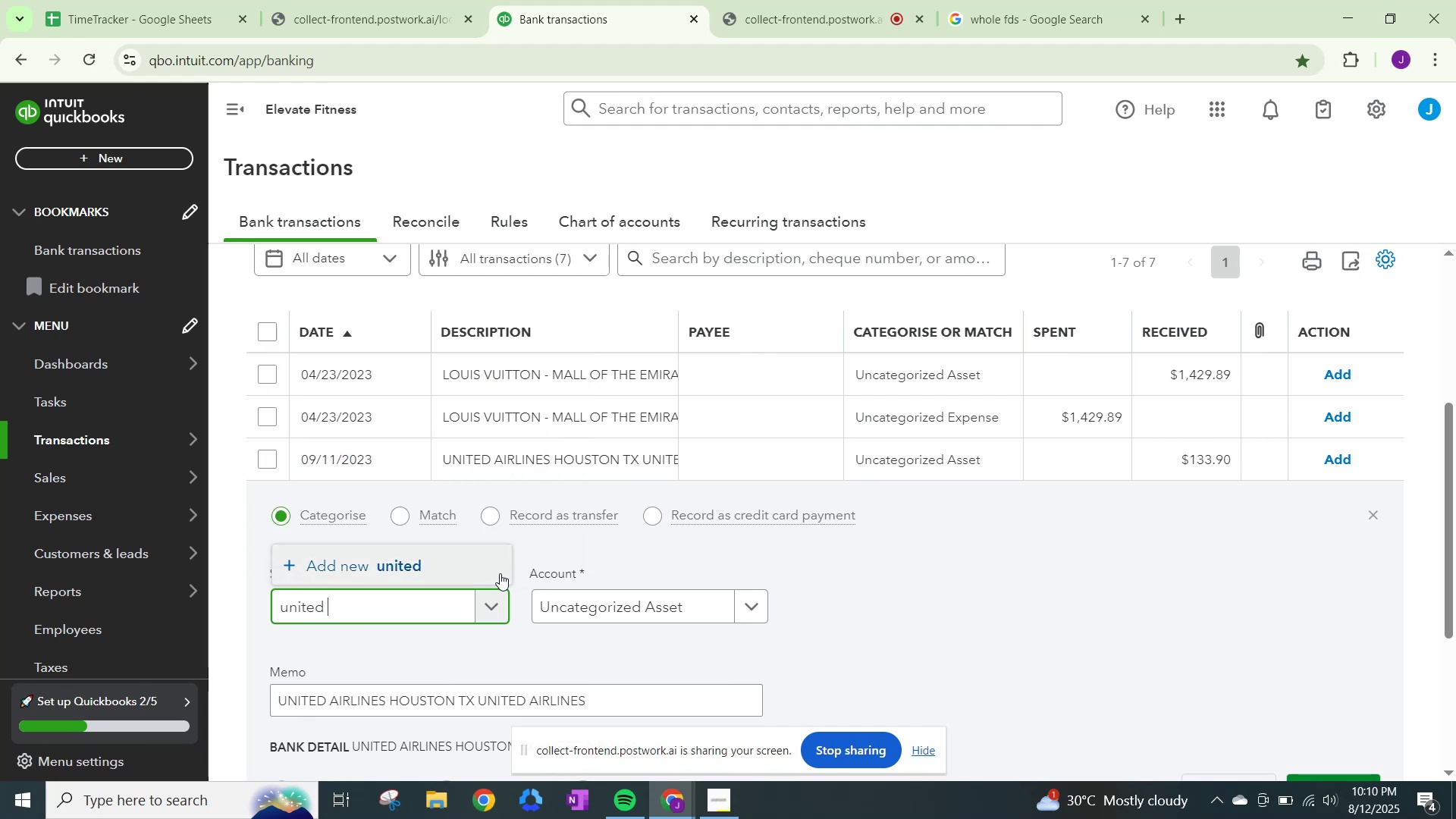 
left_click_drag(start_coordinate=[392, 599], to_coordinate=[208, 571])
 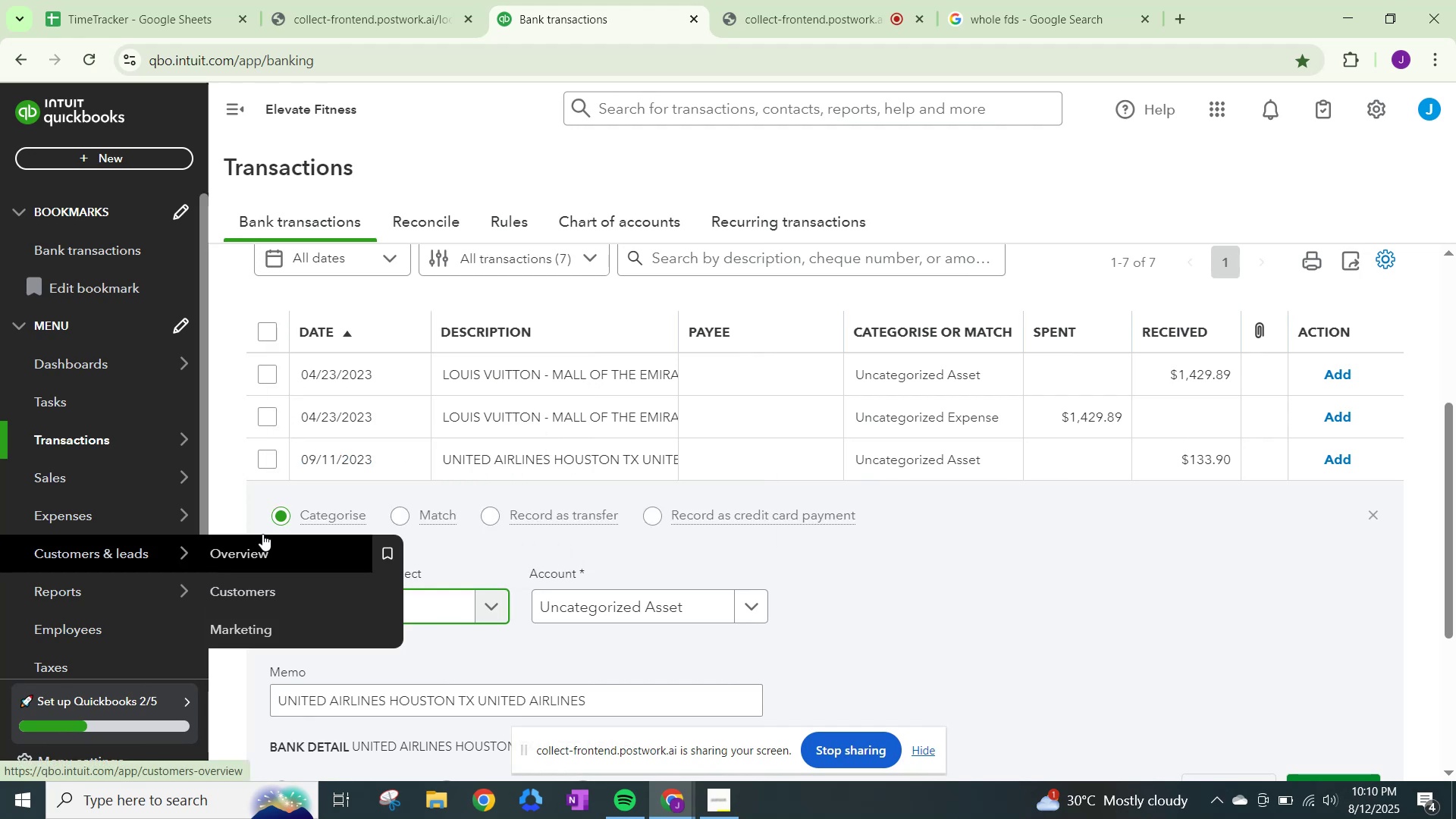 
type(Unitd)
key(Backspace)
type(ed Airle)
key(Backspace)
type(nies)
key(Backspace)
key(Backspace)
key(Backspace)
key(Backspace)
type(ines)
 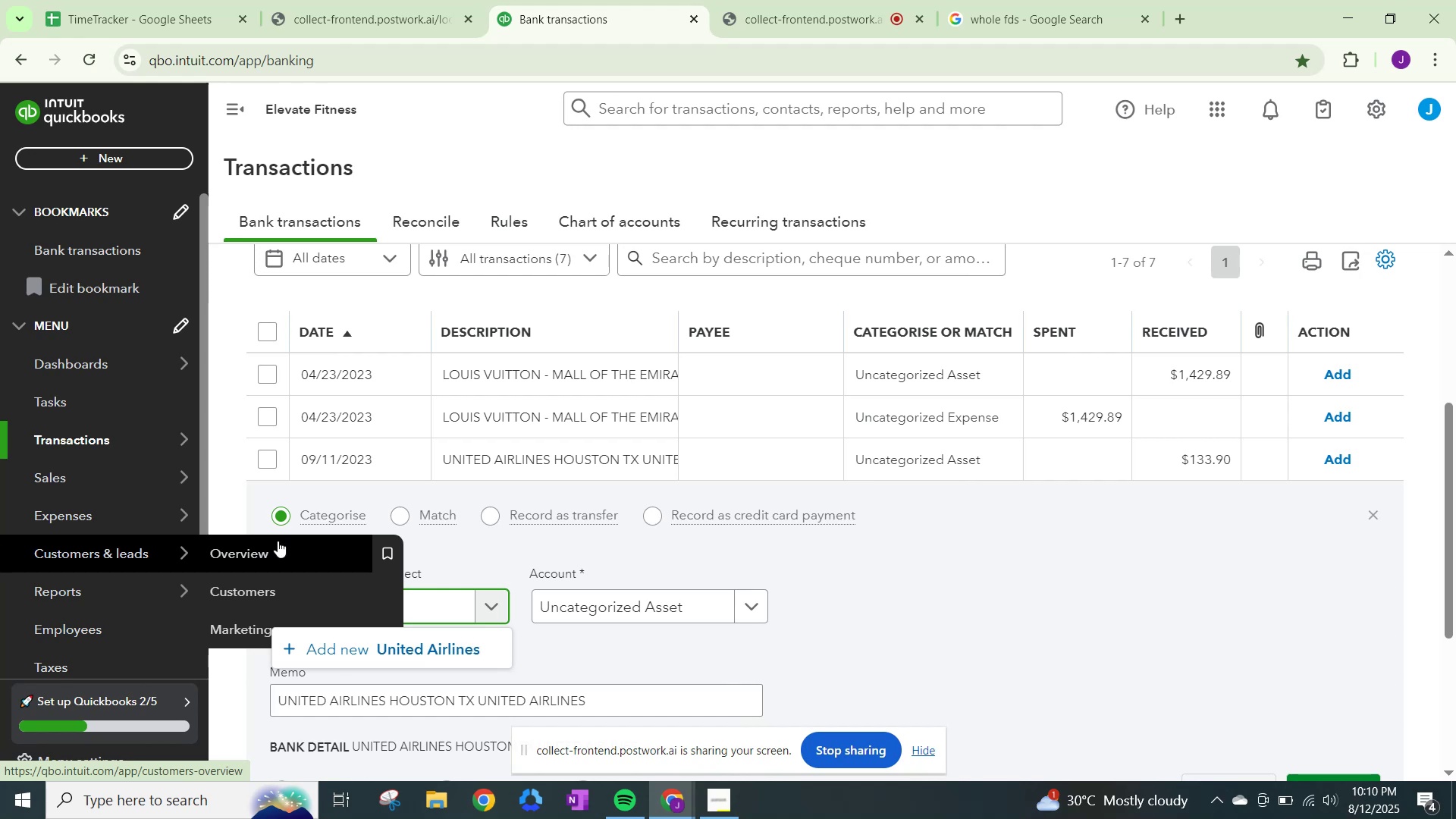 
scroll: coordinate [995, 585], scroll_direction: down, amount: 22.0
 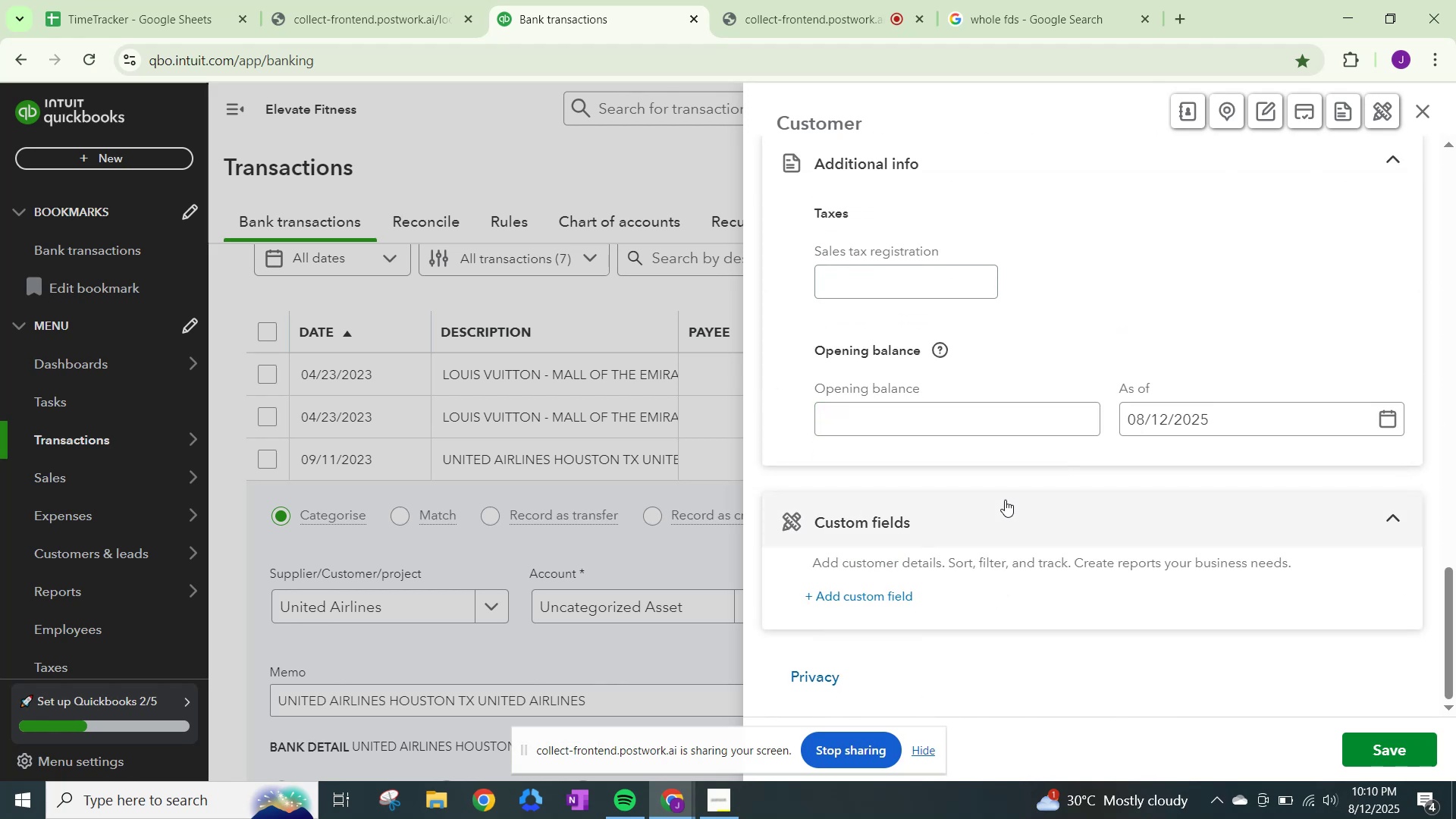 
scroll: coordinate [538, 527], scroll_direction: up, amount: 3.0
 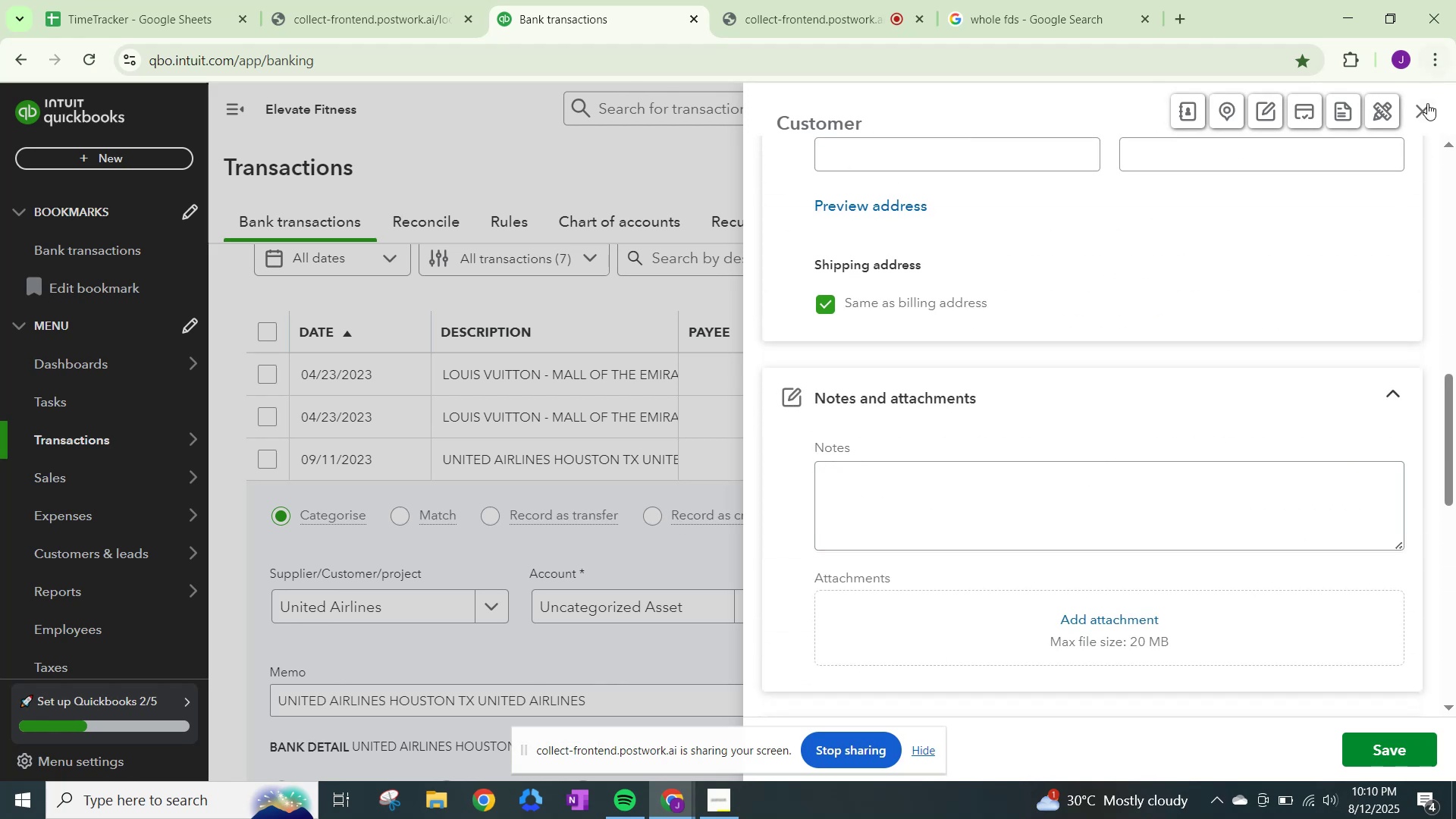 
left_click([1426, 108])
 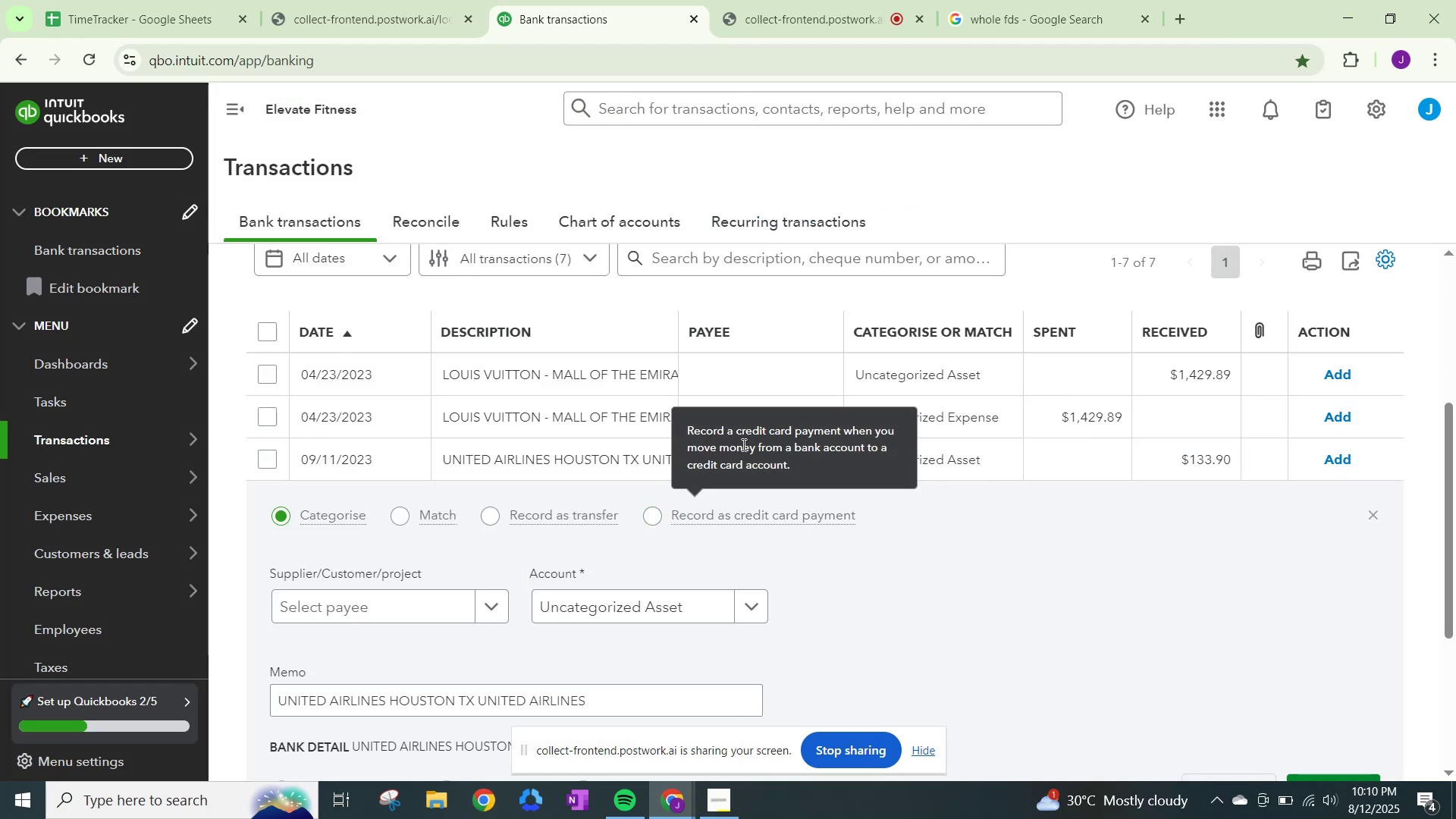 
scroll: coordinate [711, 417], scroll_direction: up, amount: 2.0
 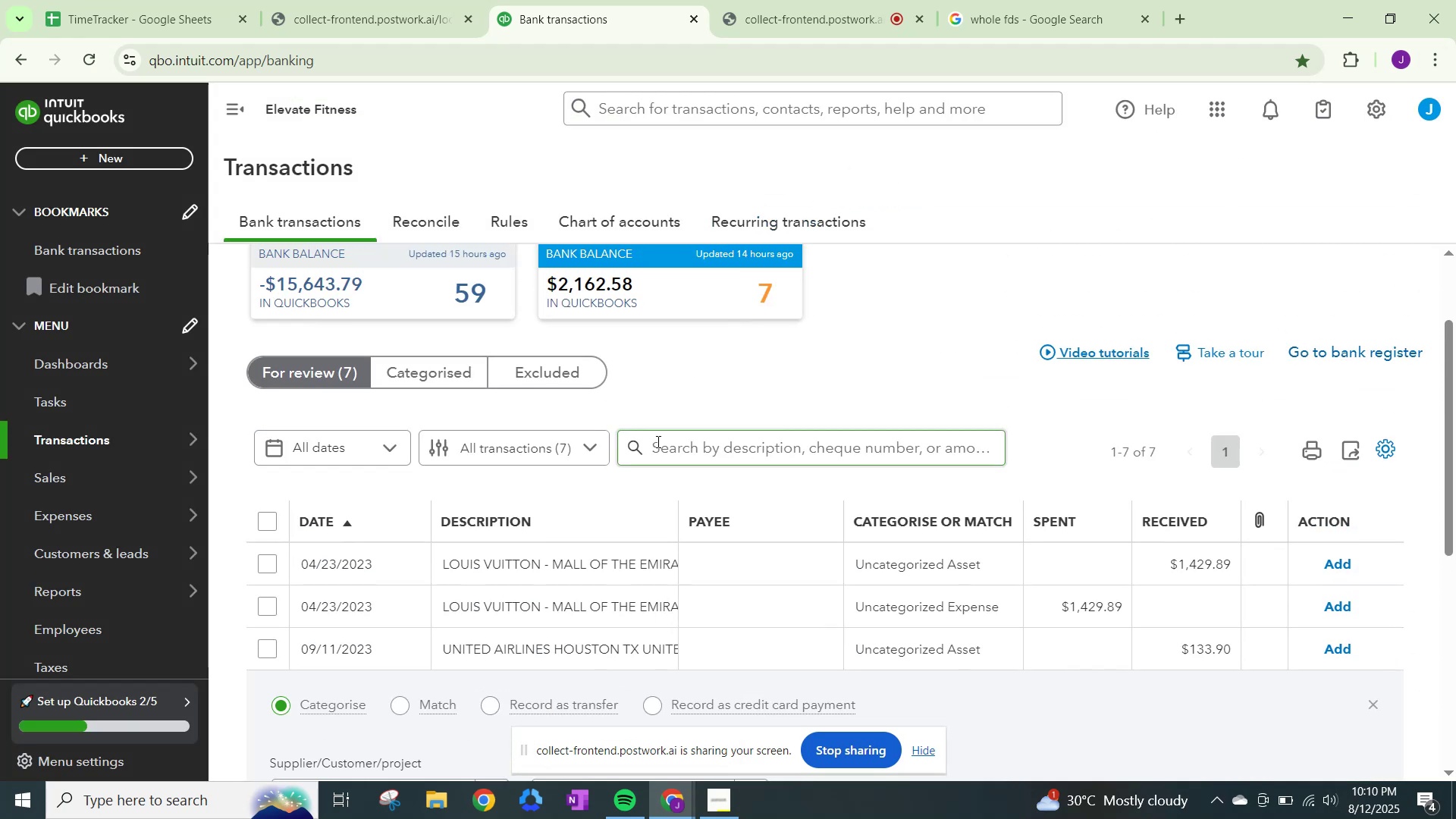 
scroll: coordinate [687, 461], scroll_direction: down, amount: 2.0
 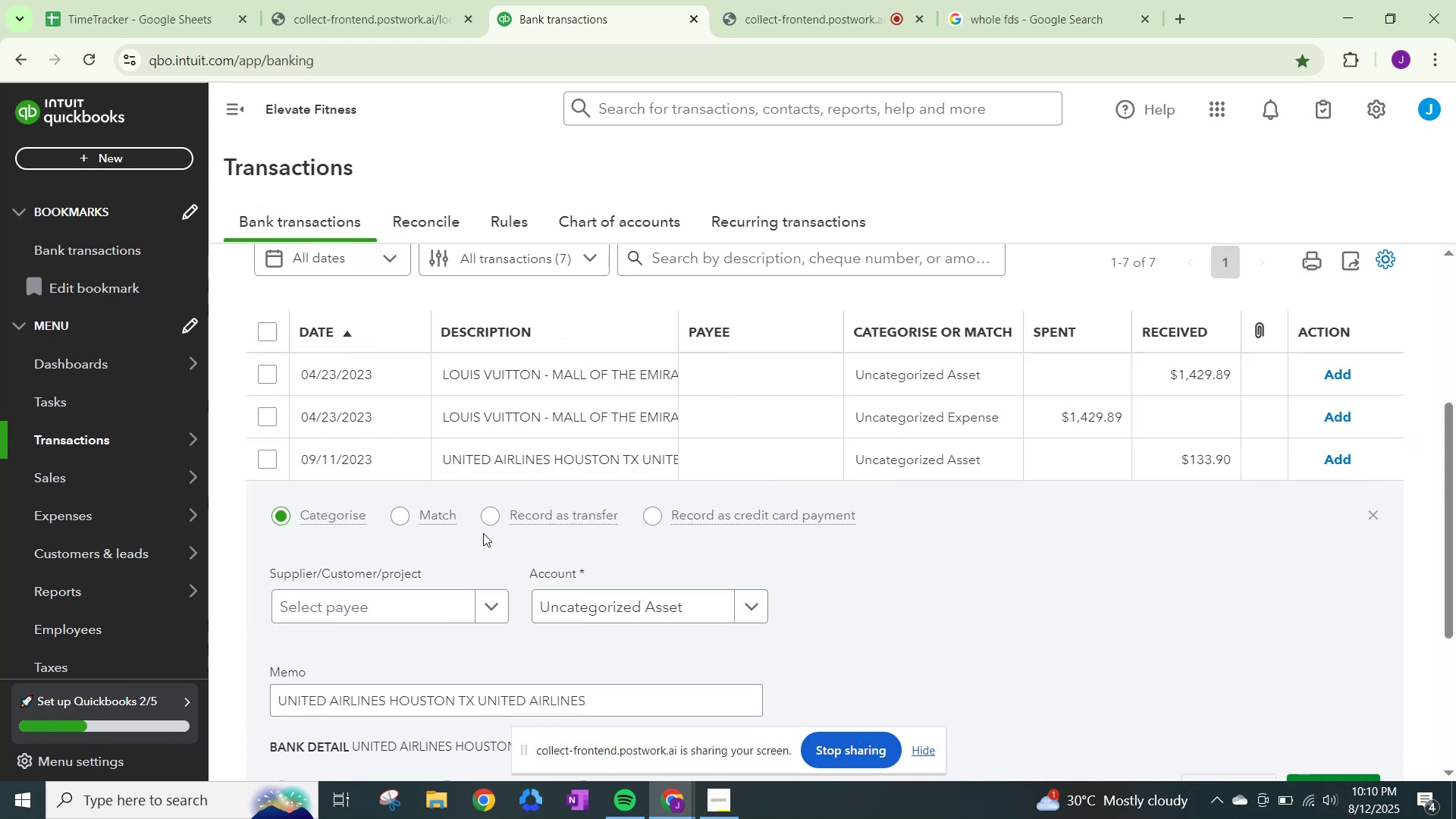 
left_click([1382, 508])
 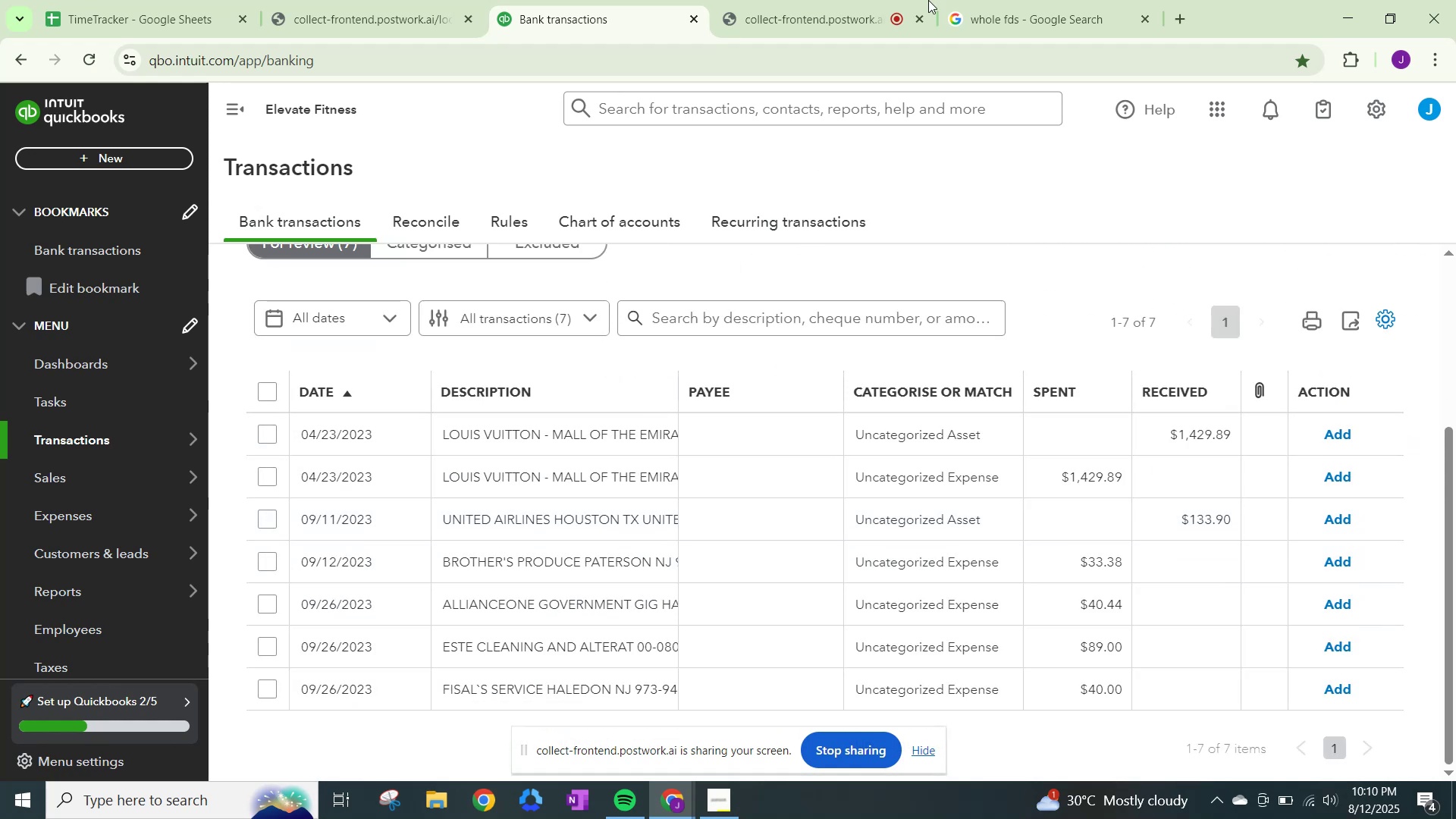 
left_click_drag(start_coordinate=[372, 149], to_coordinate=[167, 103])
 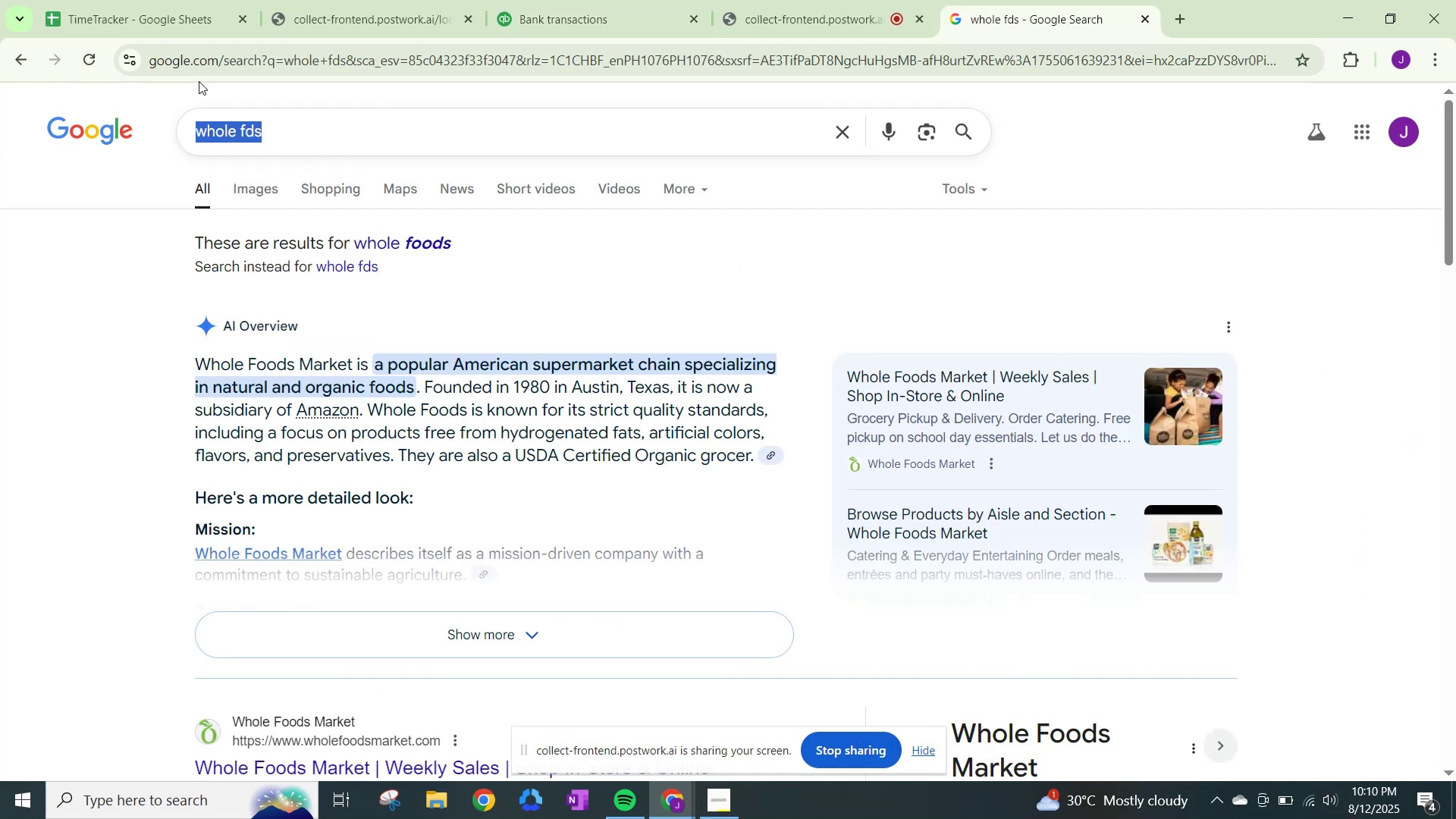 
type(brothers produ)
 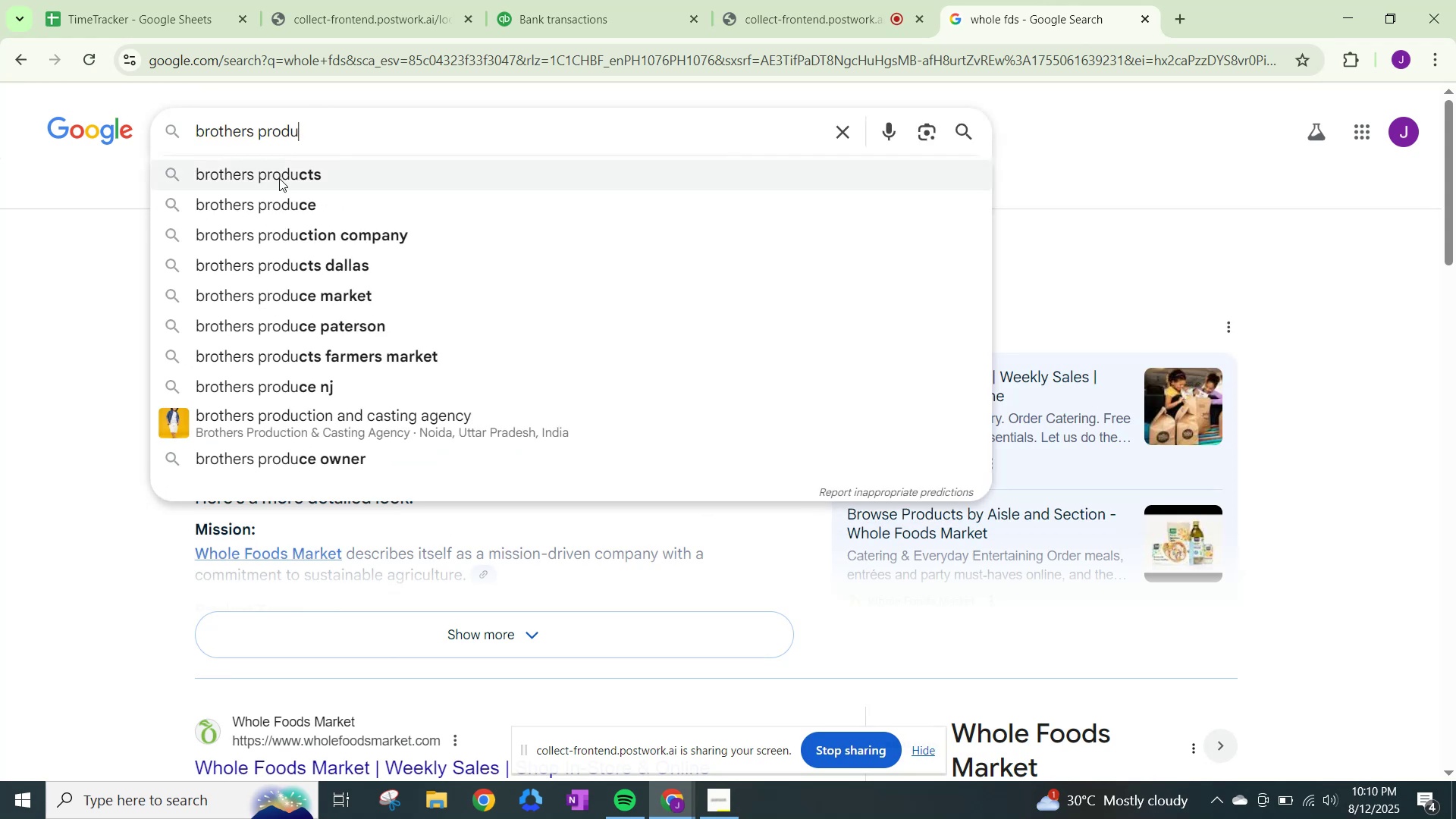 
left_click([283, 209])
 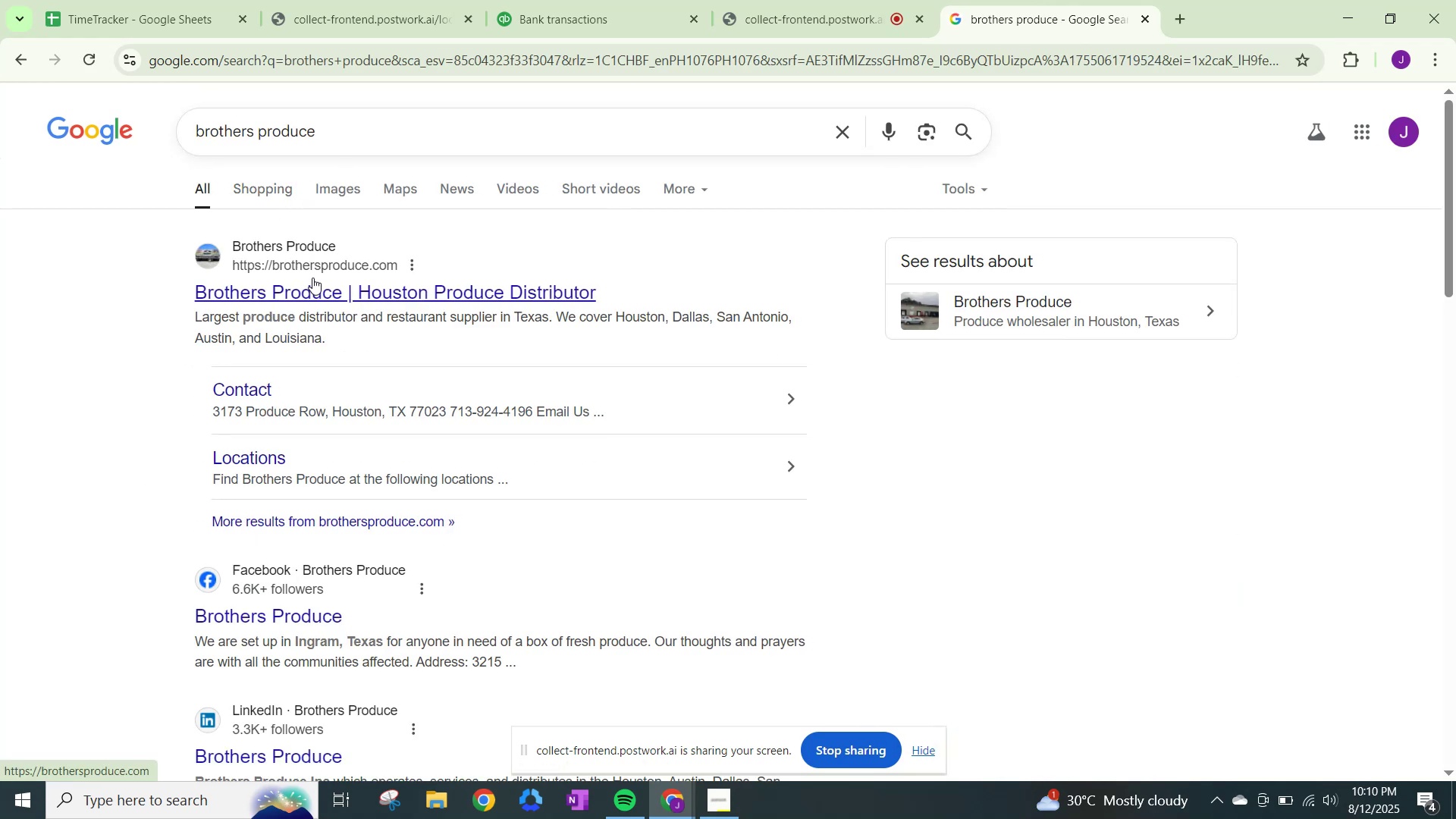 
wait(9.63)
 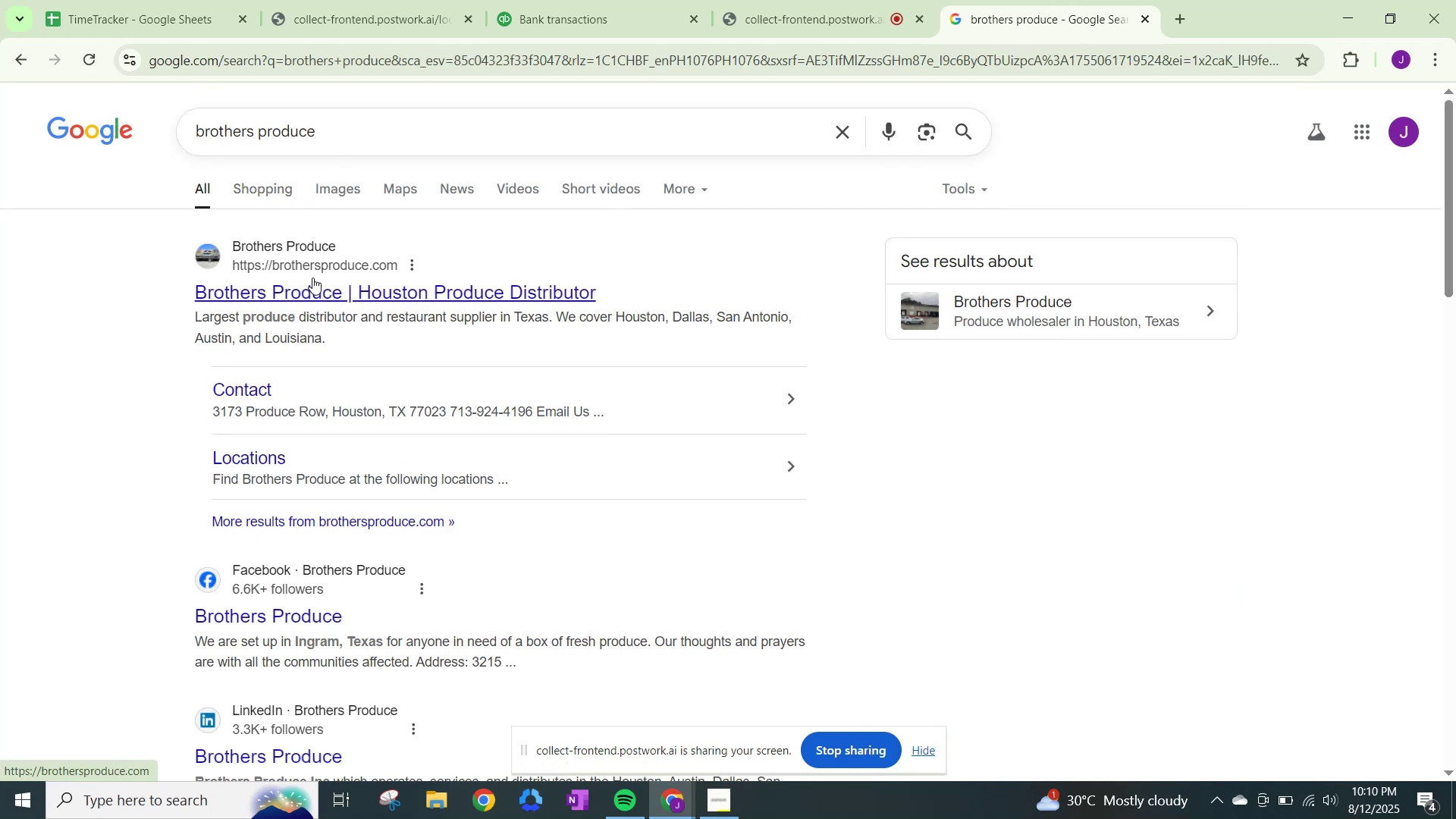 
scroll: coordinate [318, 276], scroll_direction: down, amount: 8.0
 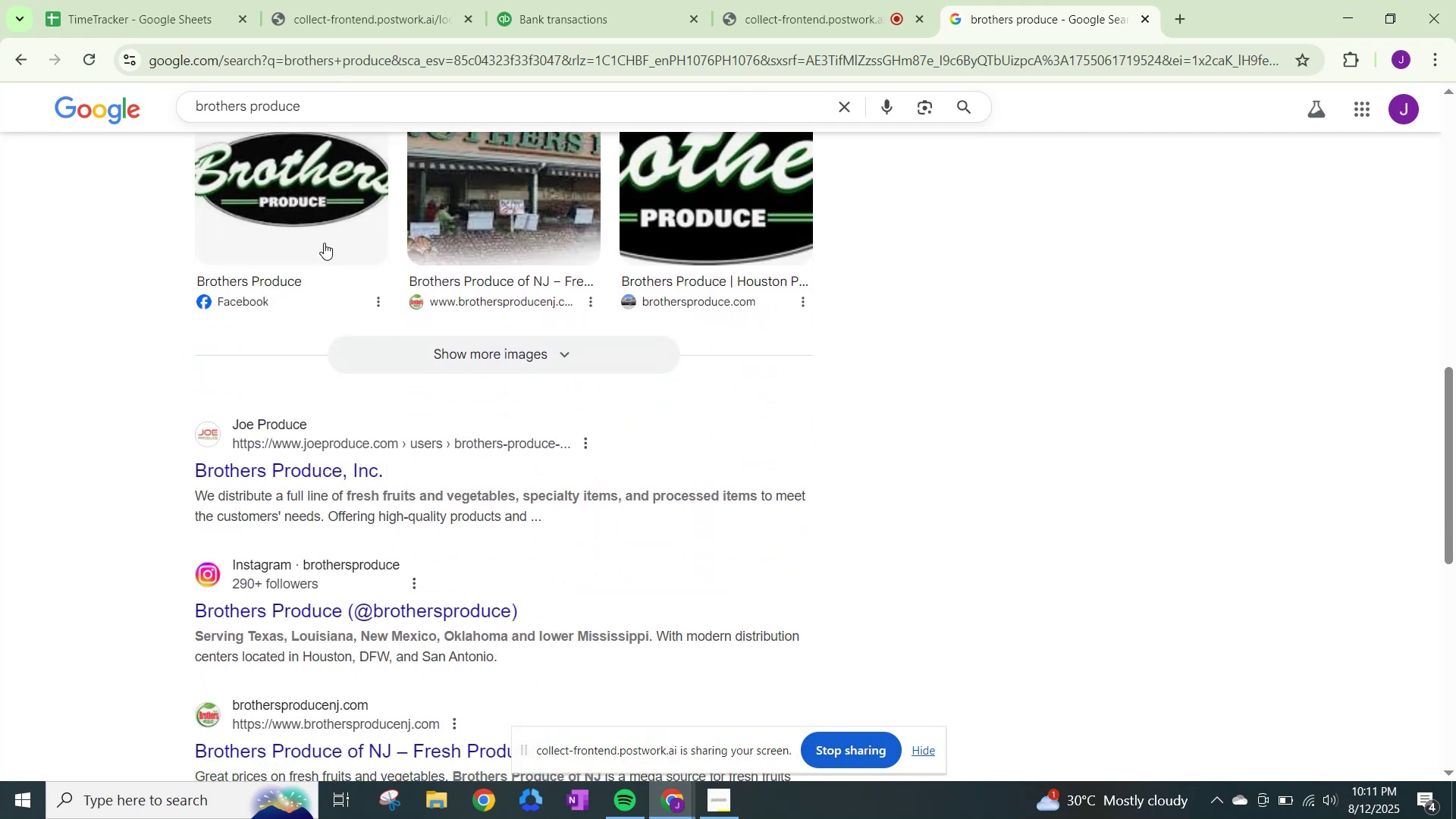 
wait(11.93)
 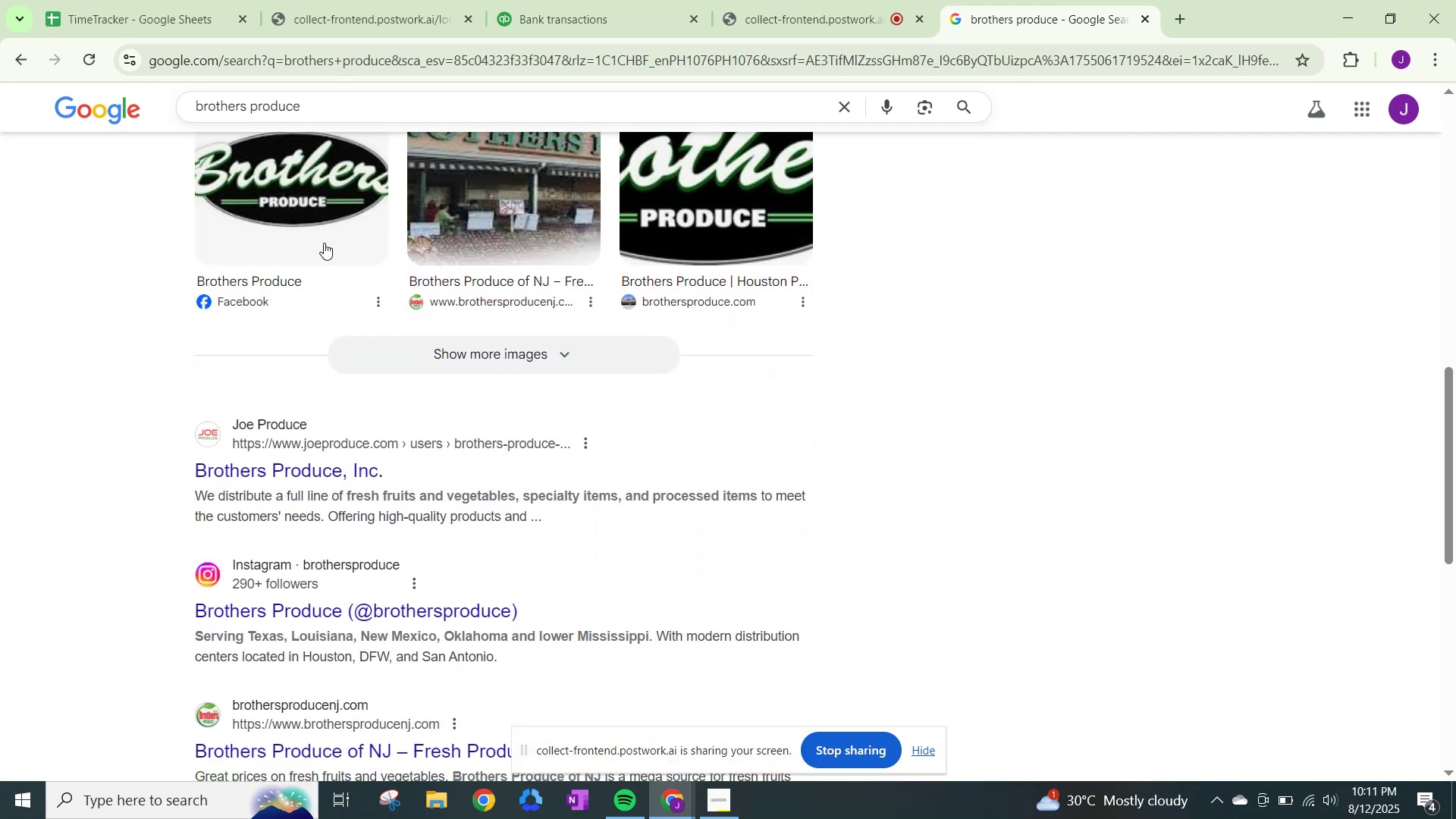 
scroll: coordinate [329, 236], scroll_direction: down, amount: 1.0
 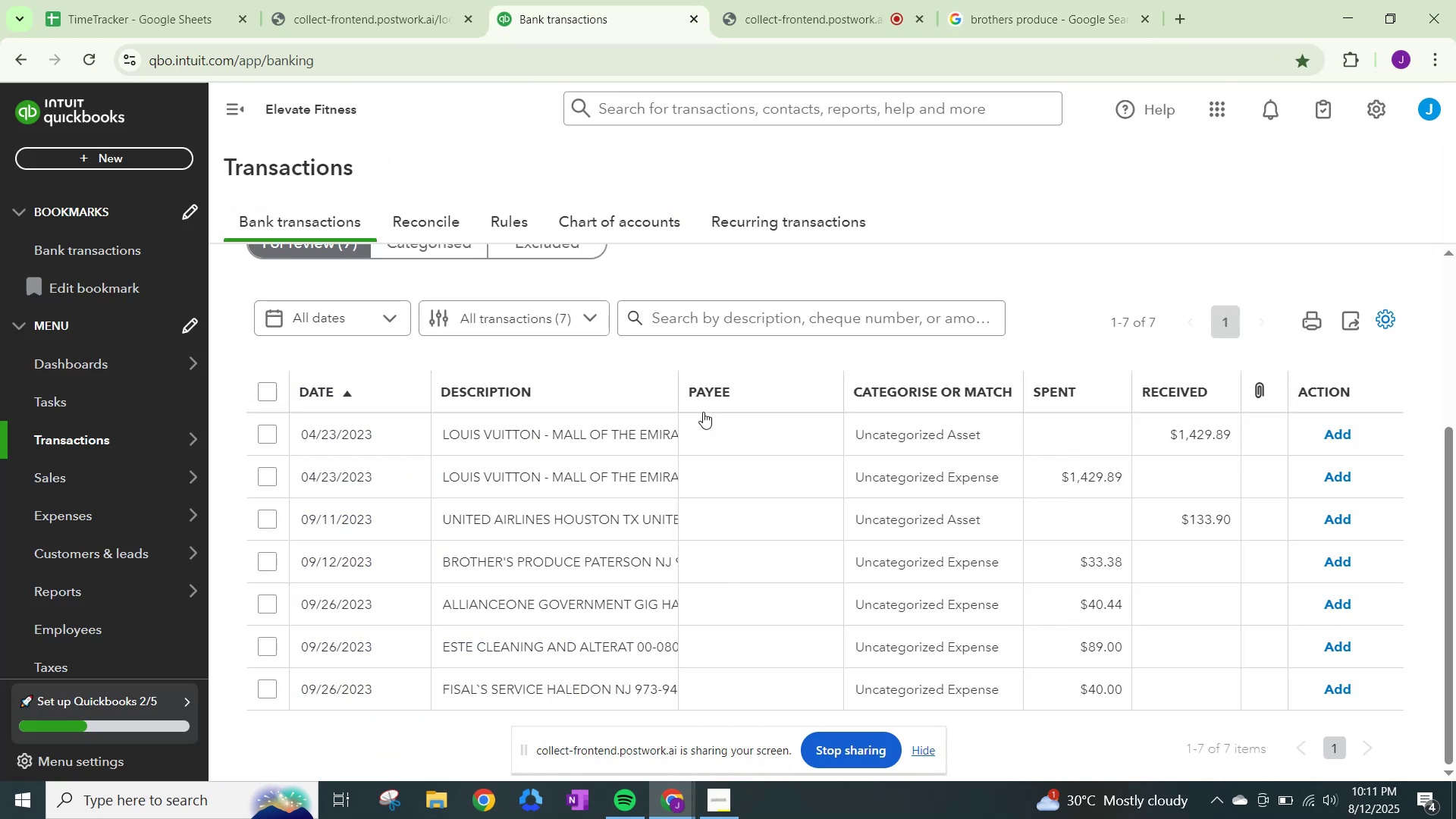 
wait(7.92)
 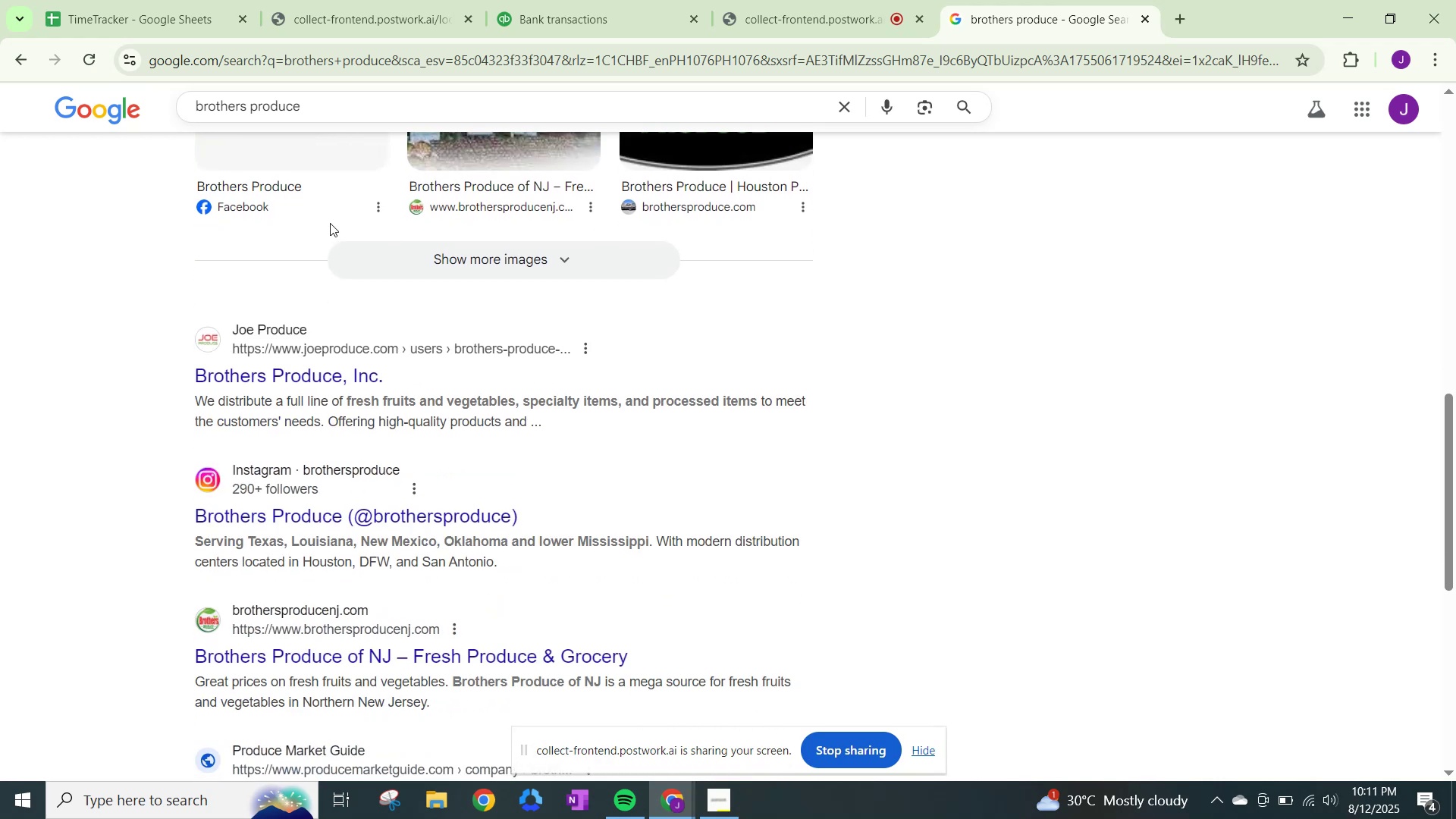 
left_click([903, 552])
 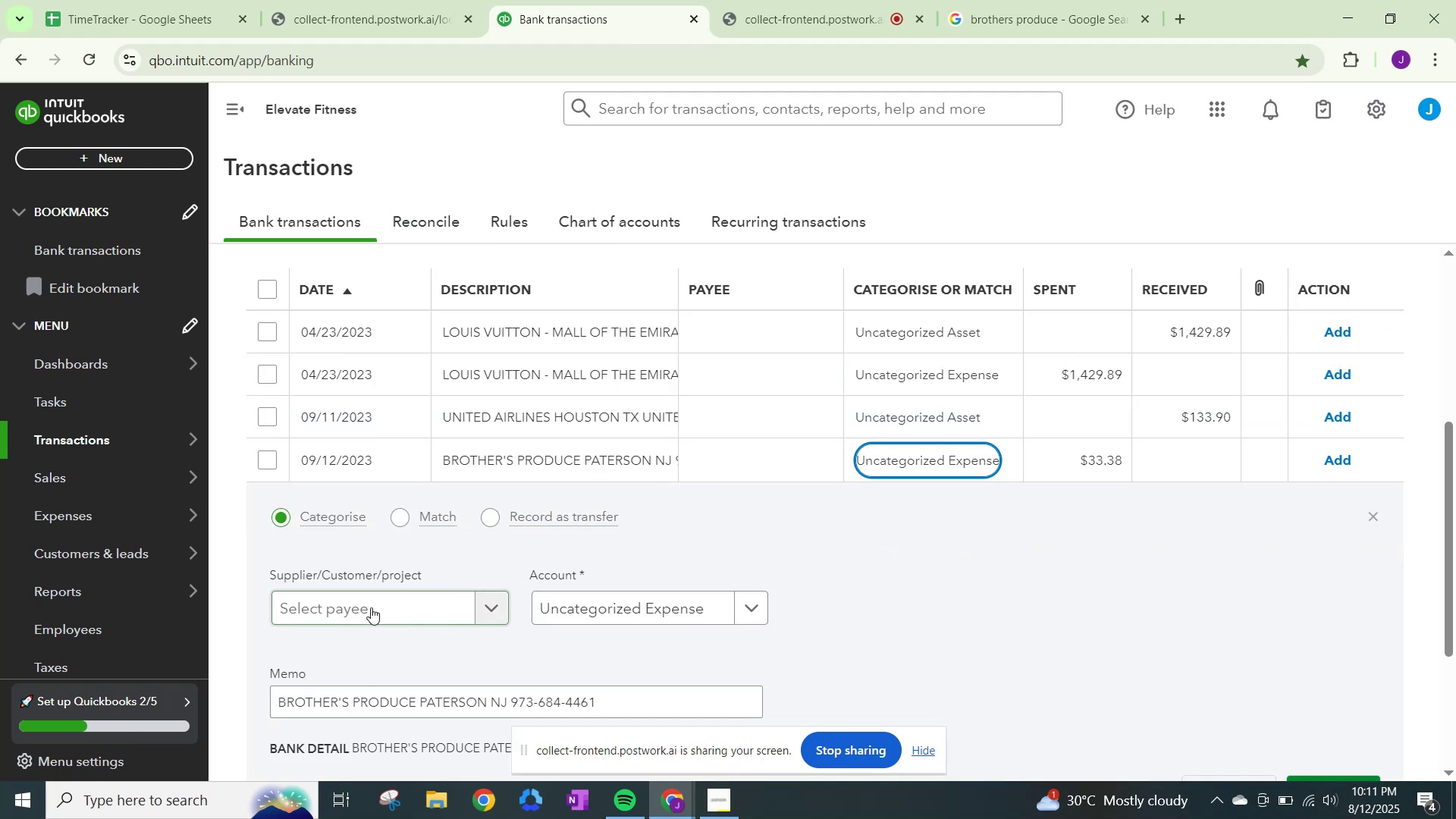 
left_click([371, 607])
 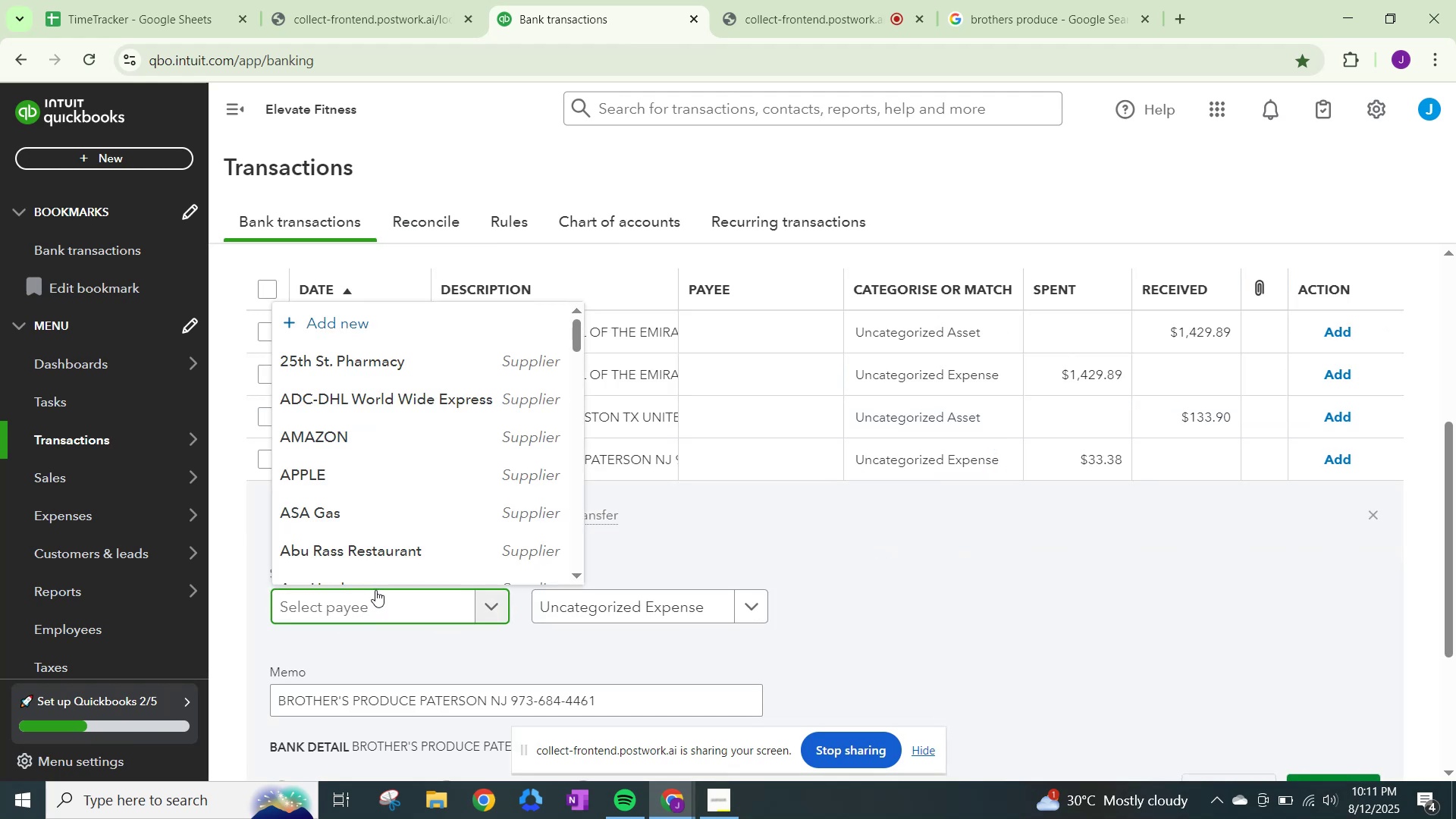 
type(Bort)
key(Backspace)
key(Backspace)
key(Backspace)
type(rothers)
key(Backspace)
type('s Produce)
 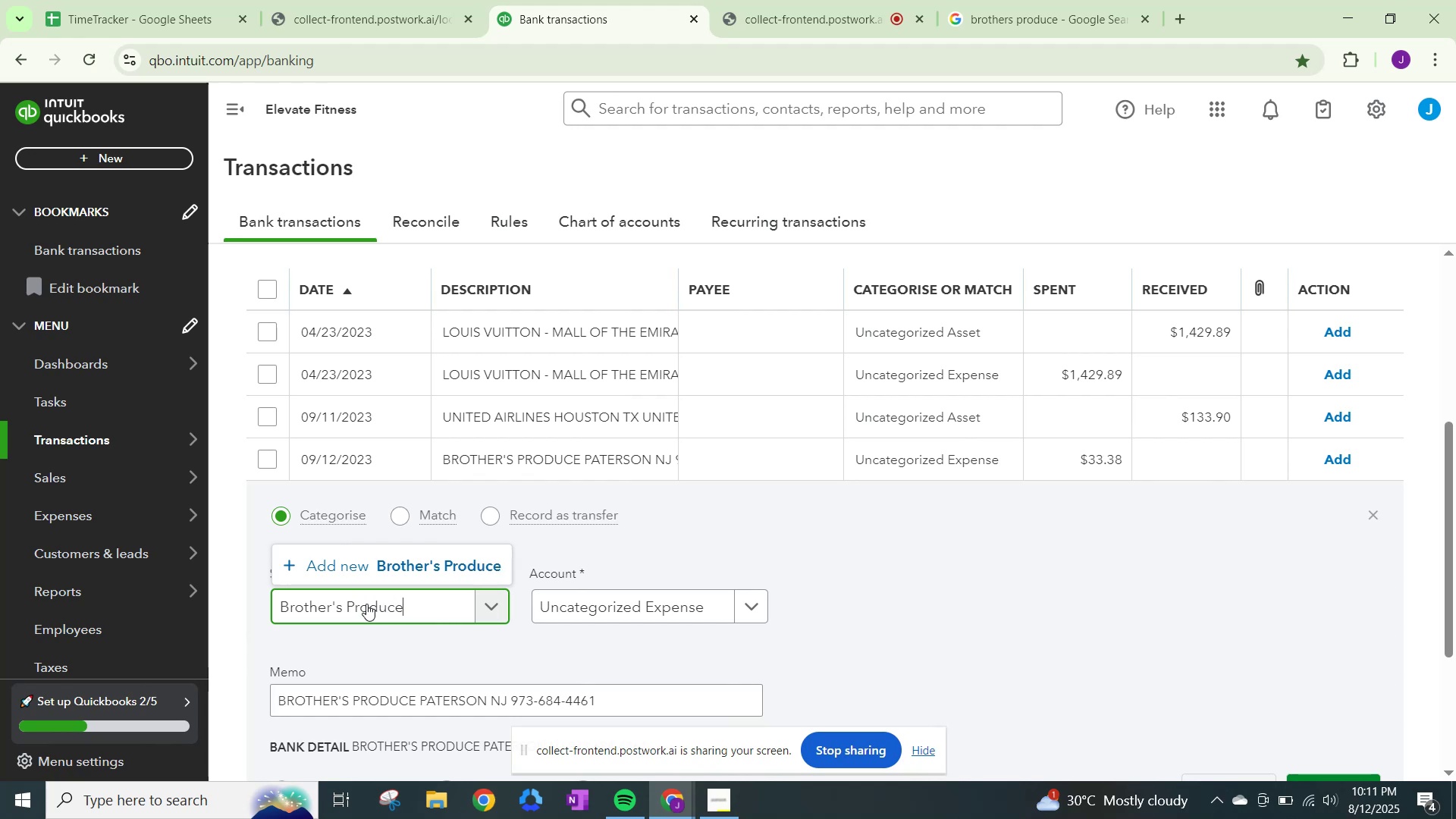 
left_click([403, 564])
 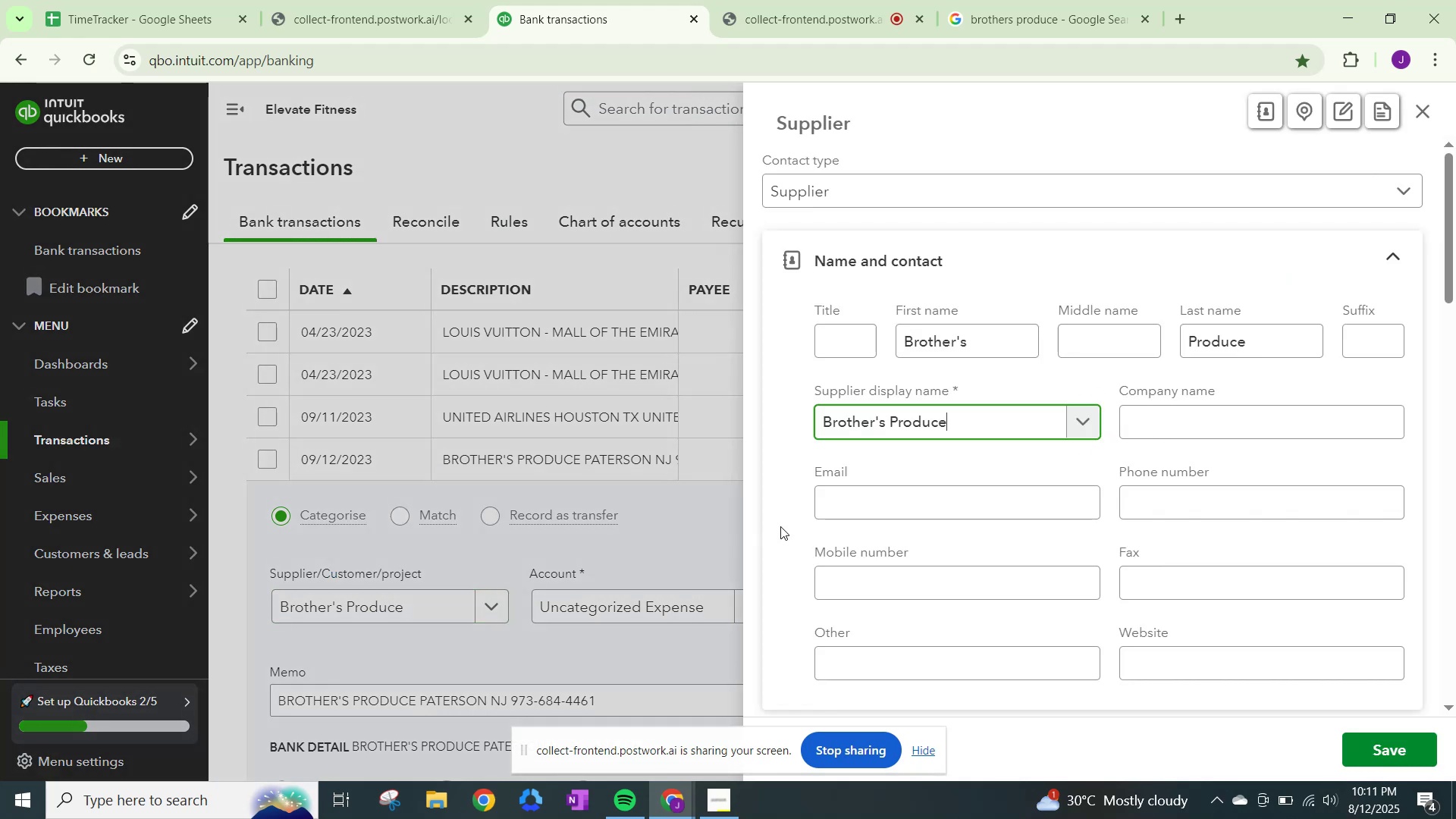 
scroll: coordinate [1012, 567], scroll_direction: down, amount: 19.0
 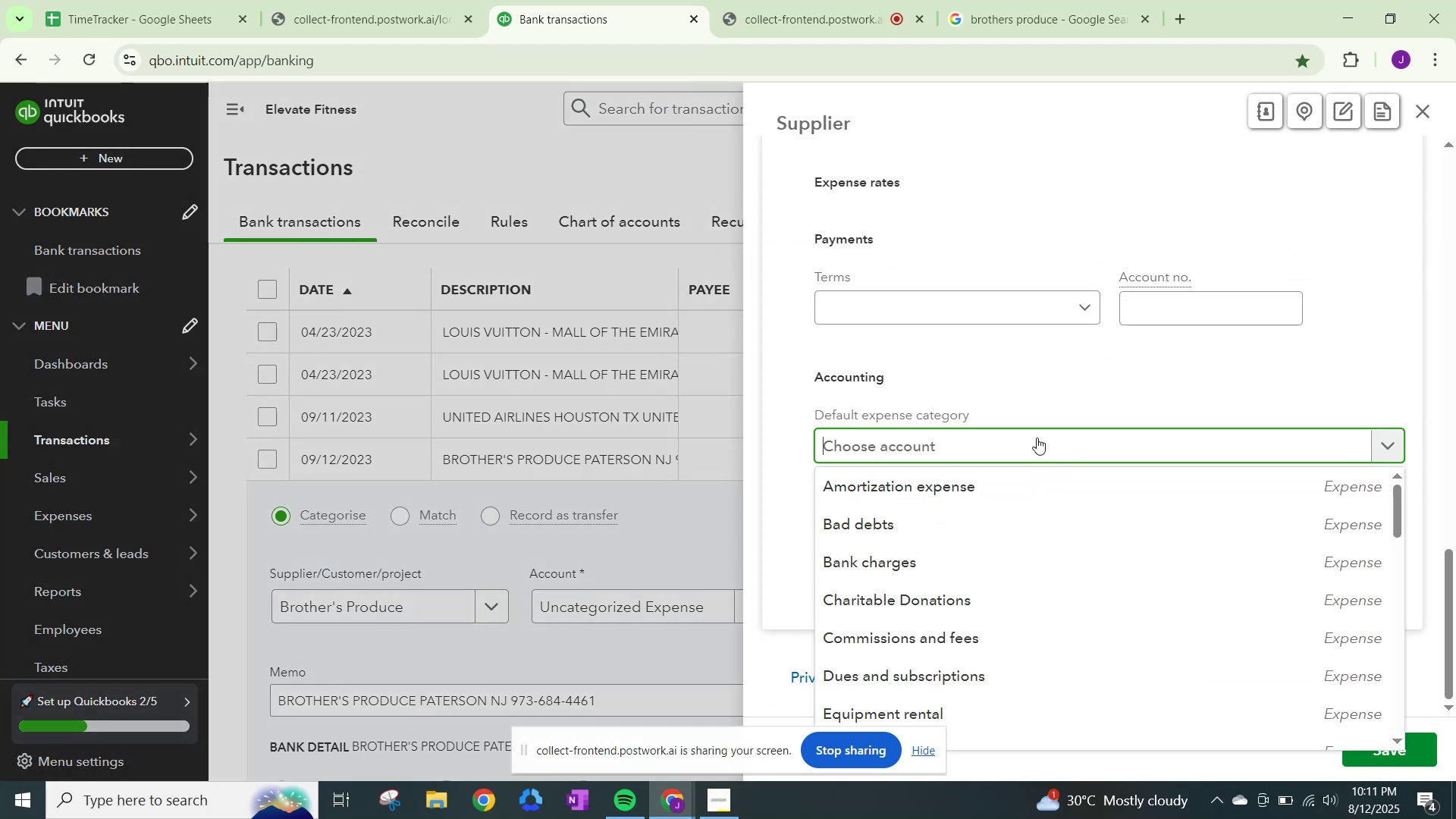 
type(other)
 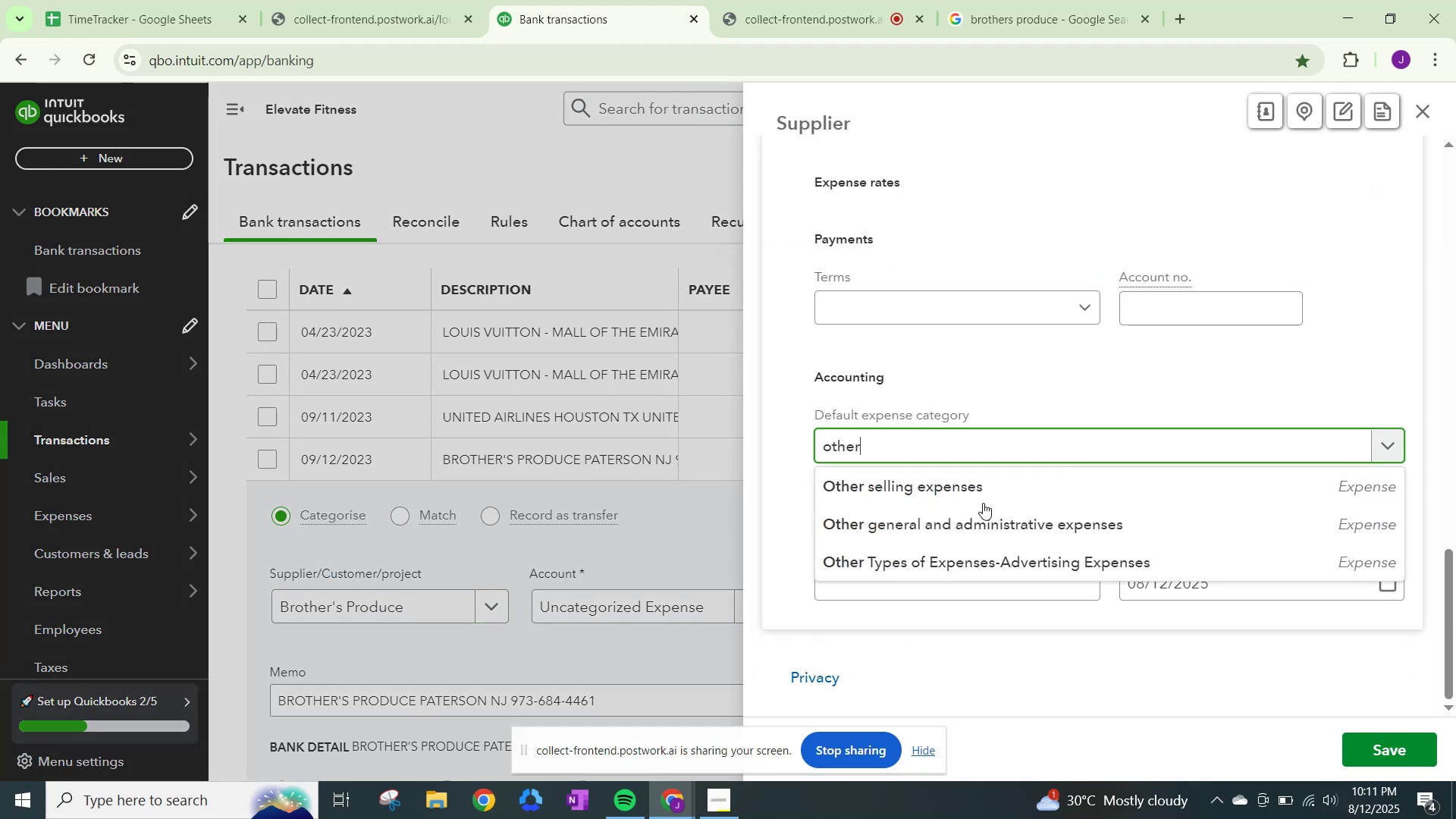 
left_click([964, 525])
 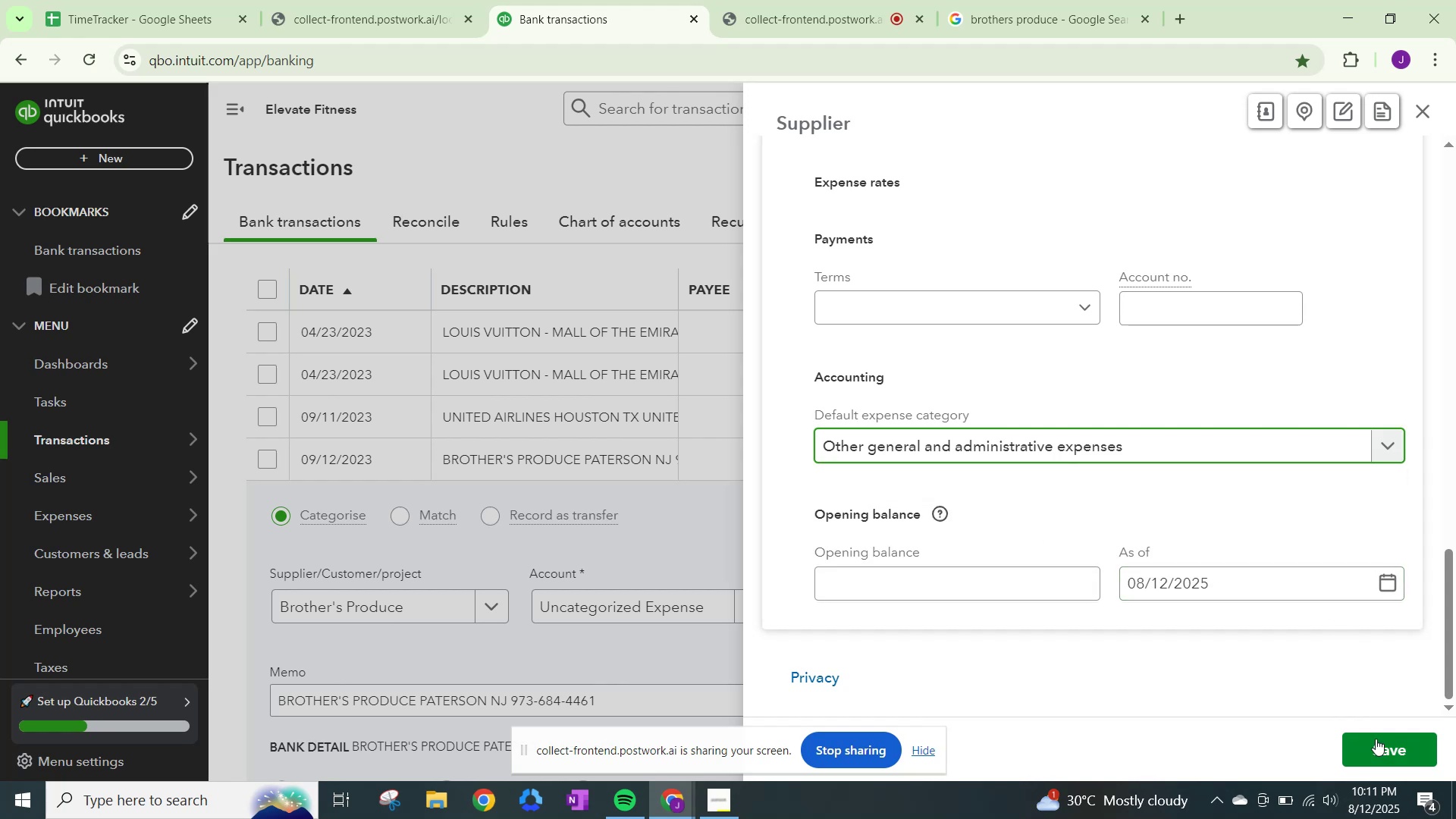 
left_click([1379, 743])
 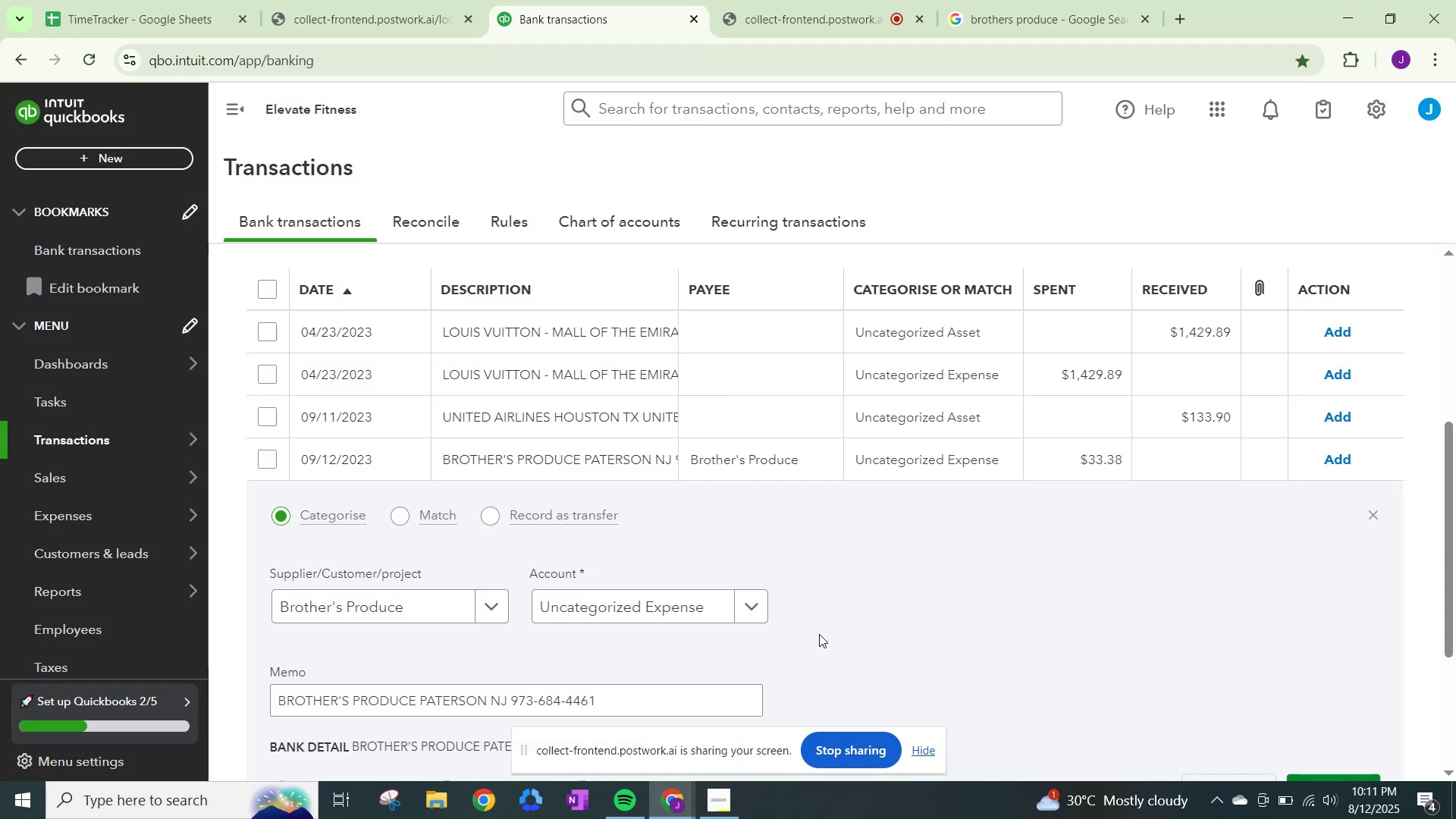 
left_click([737, 601])
 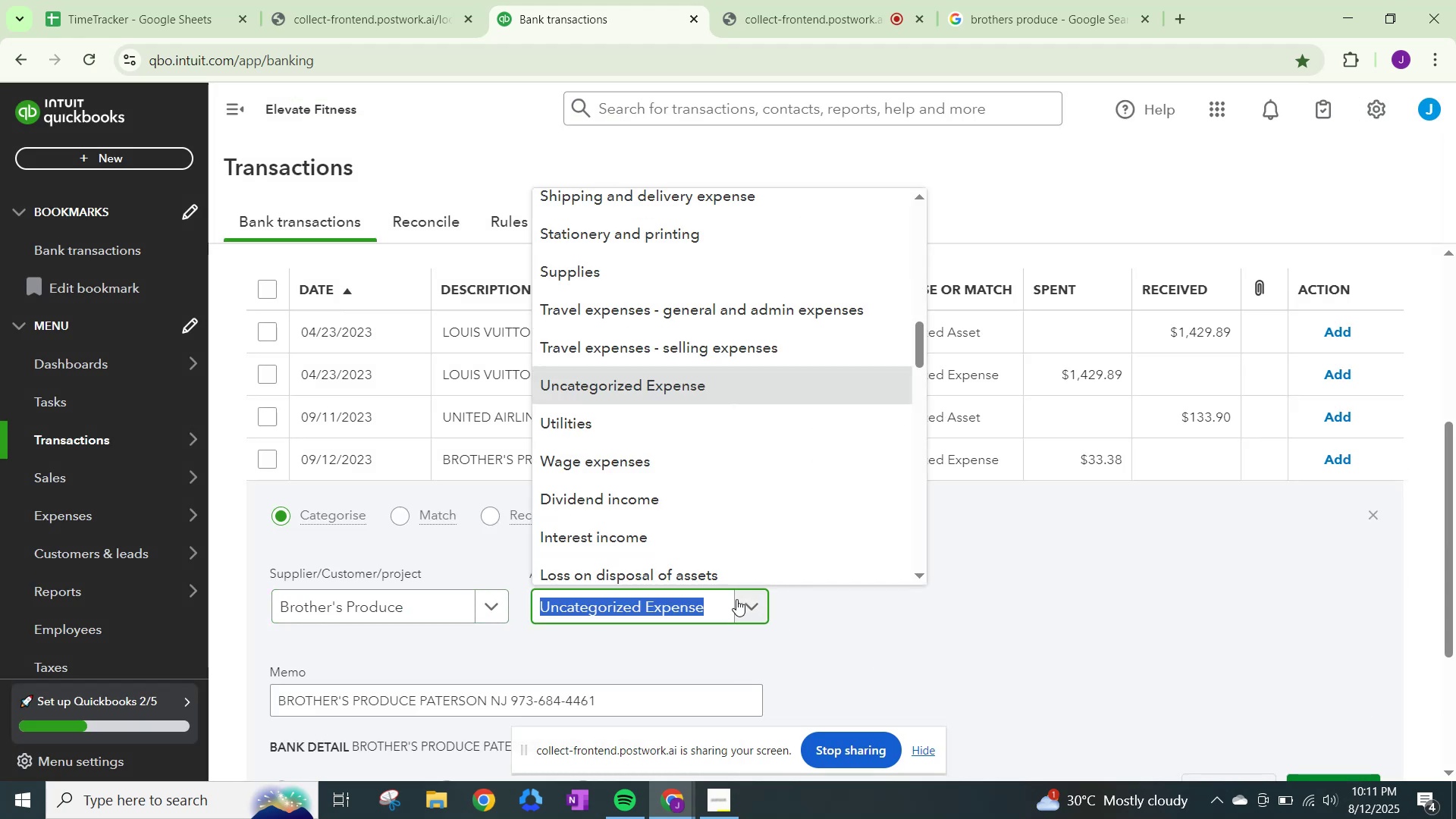 
type(other)
 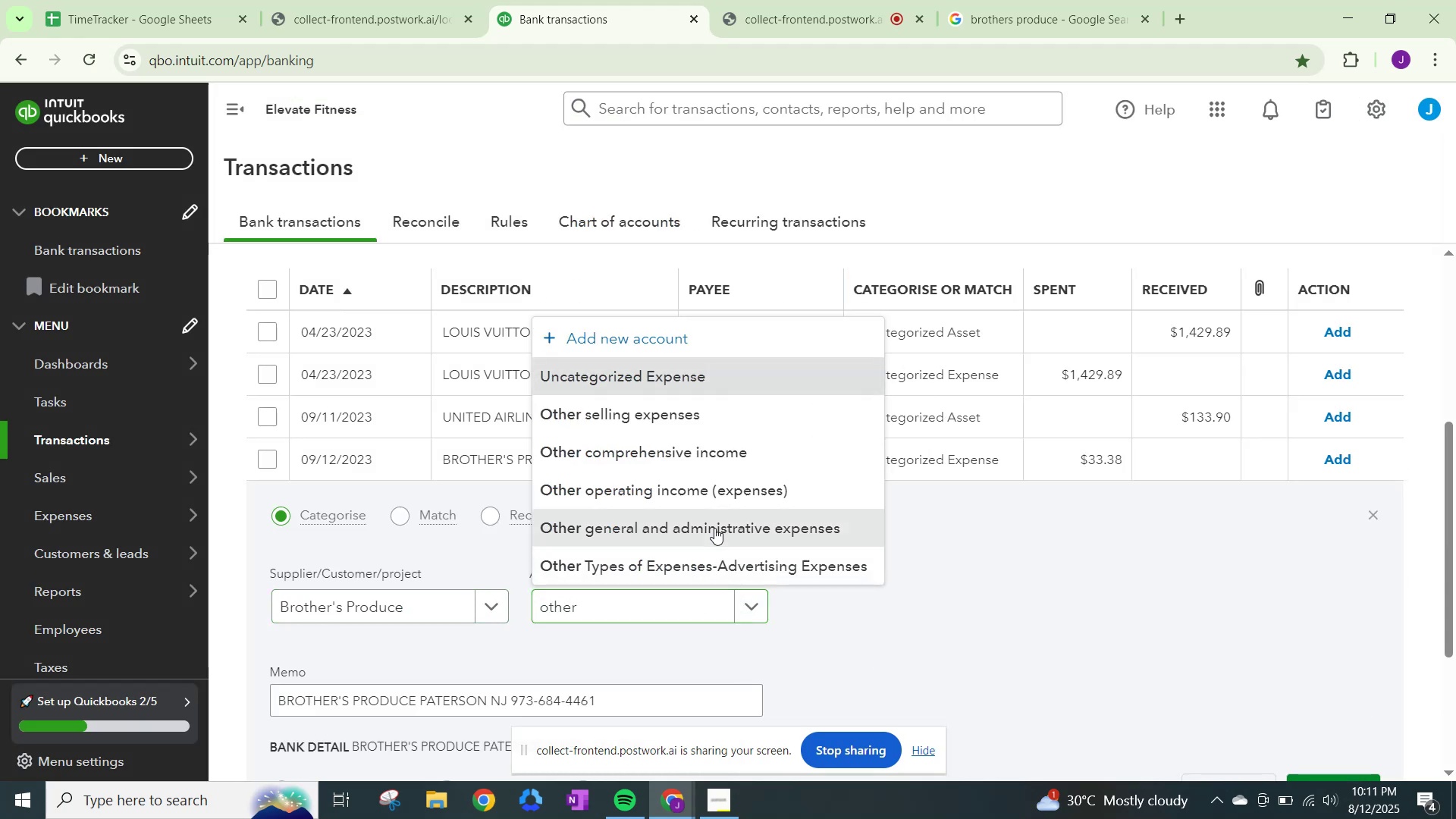 
scroll: coordinate [921, 605], scroll_direction: down, amount: 4.0
 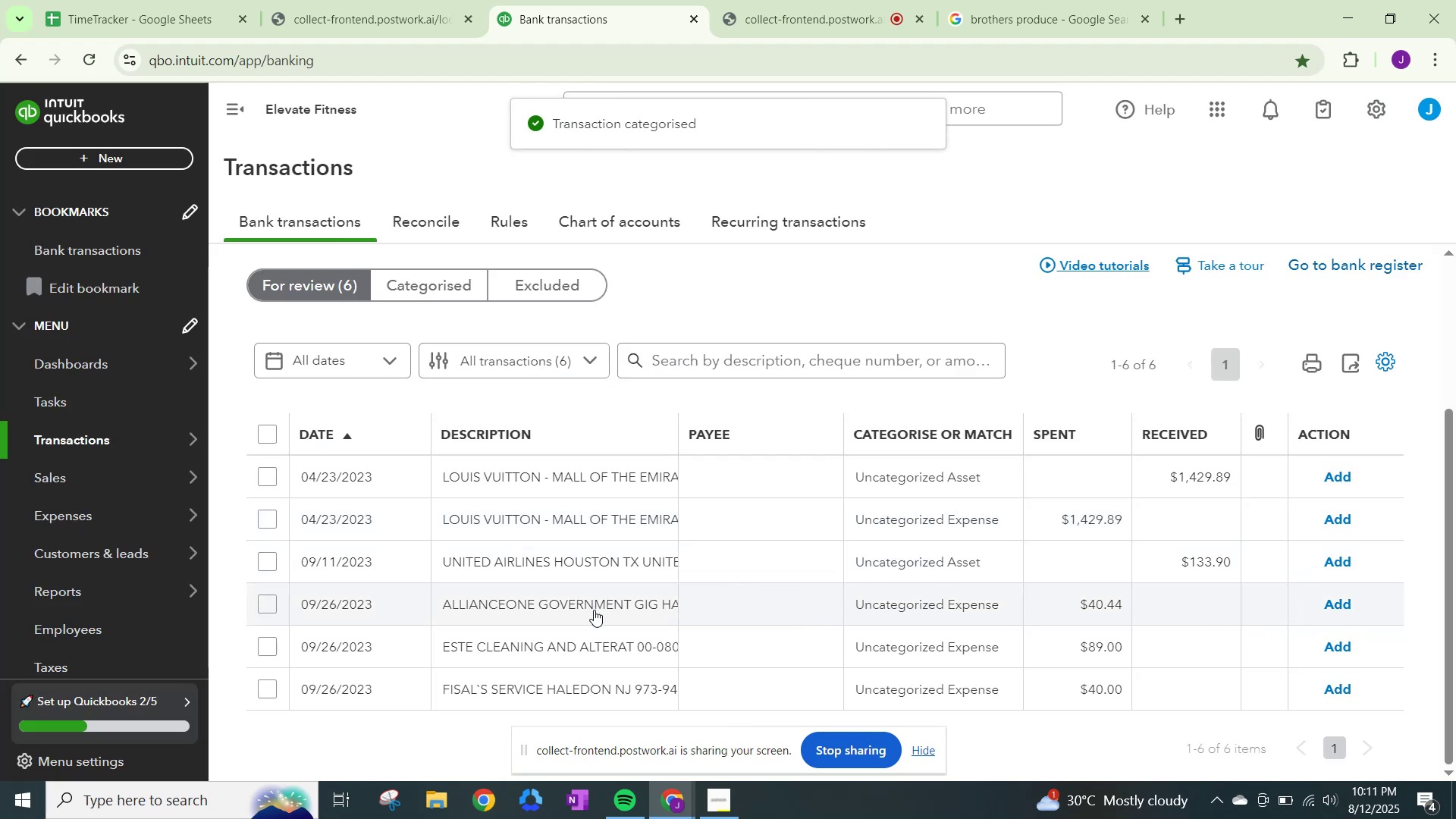 
wait(7.77)
 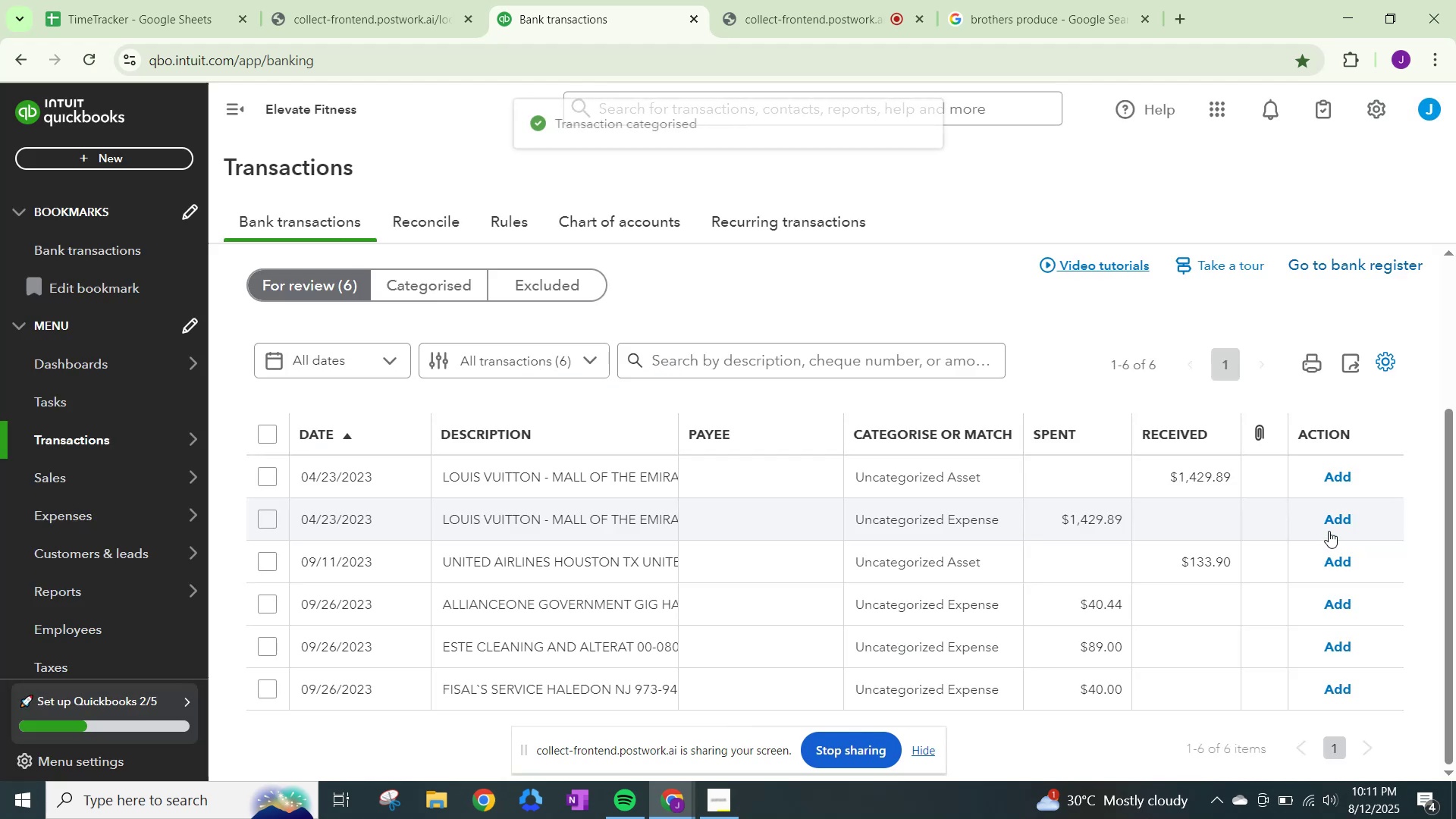 
left_click_drag(start_coordinate=[507, 117], to_coordinate=[86, 67])
 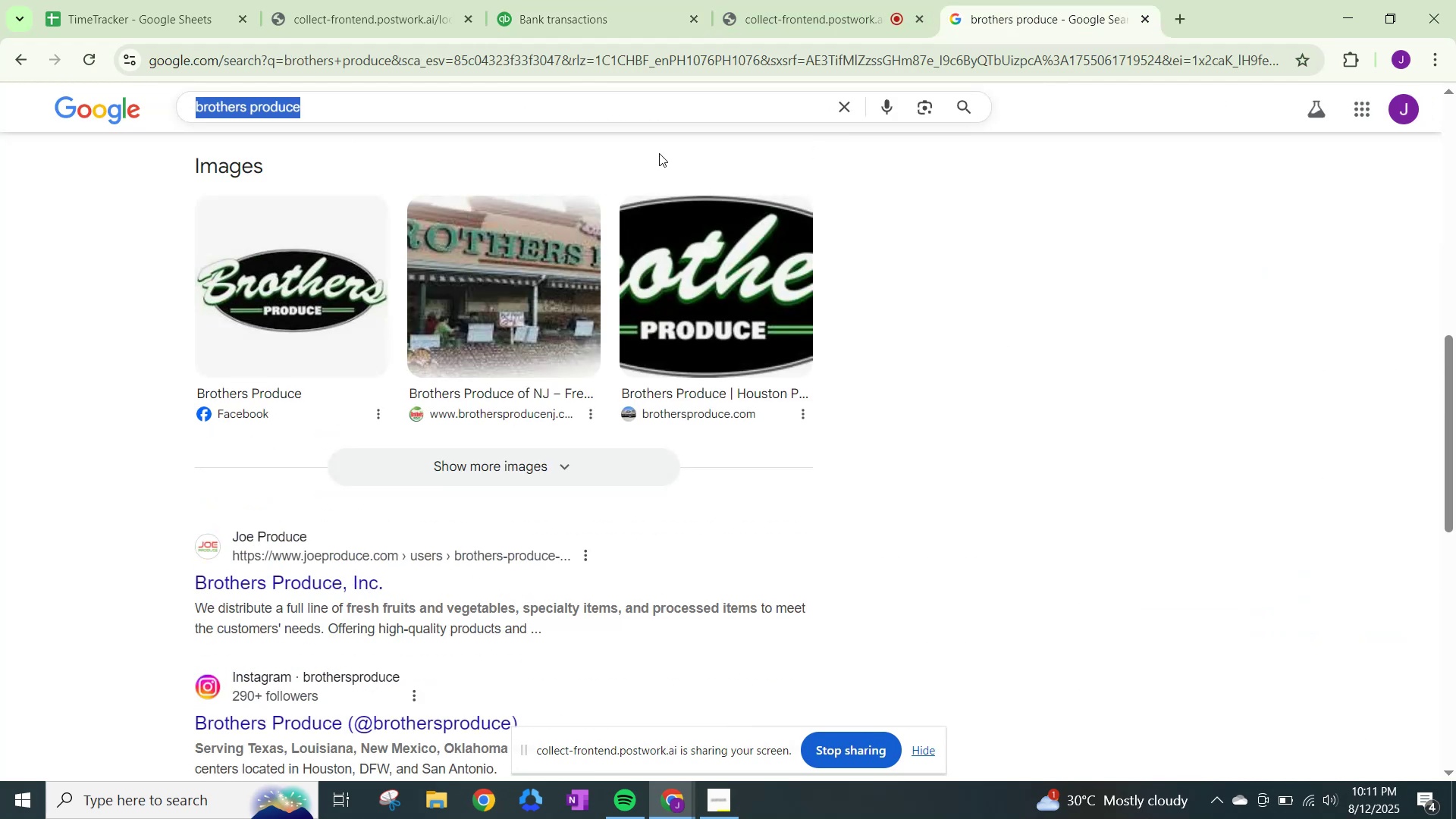 
type(alliane one goverment)
 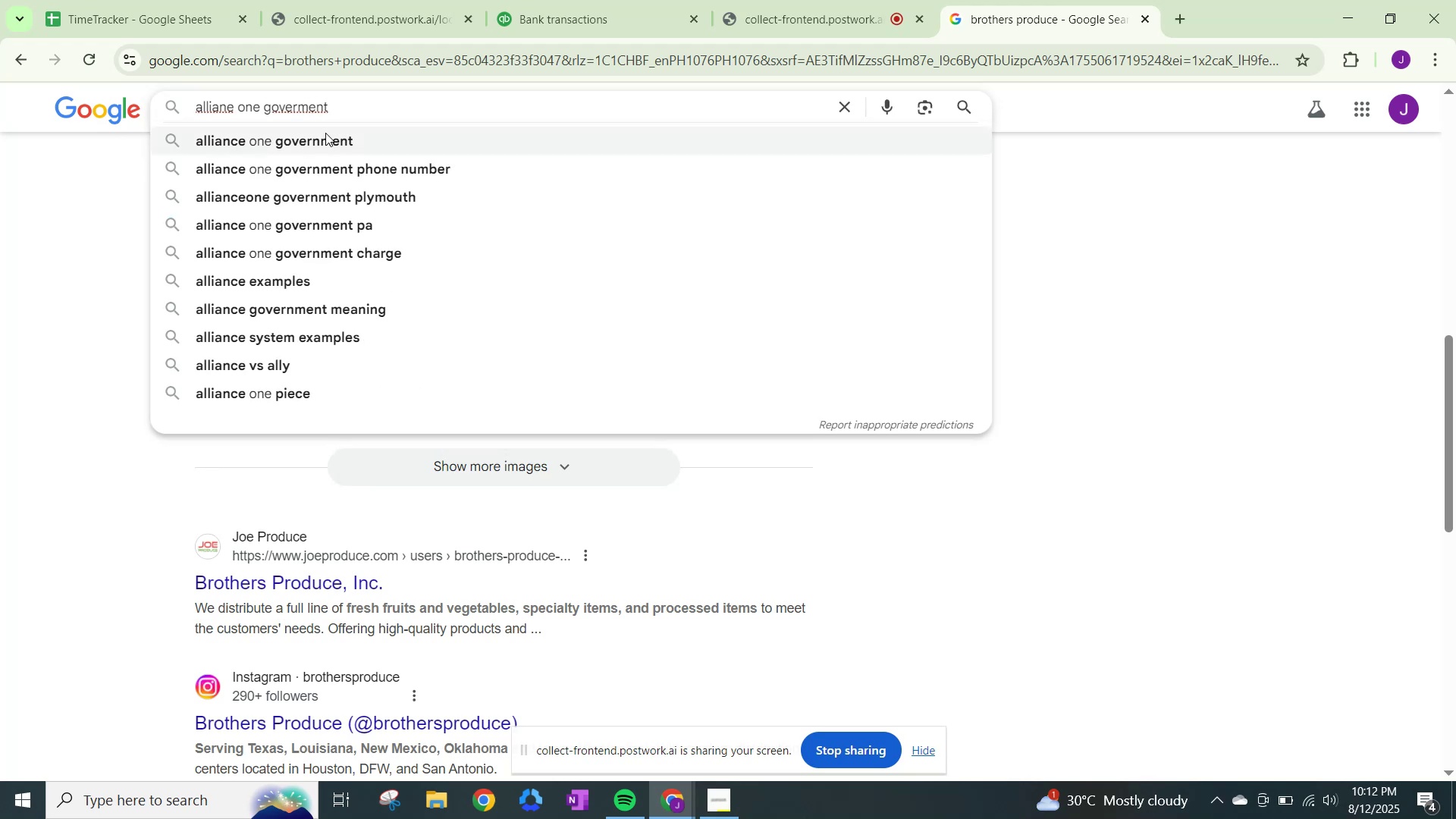 
left_click([325, 143])
 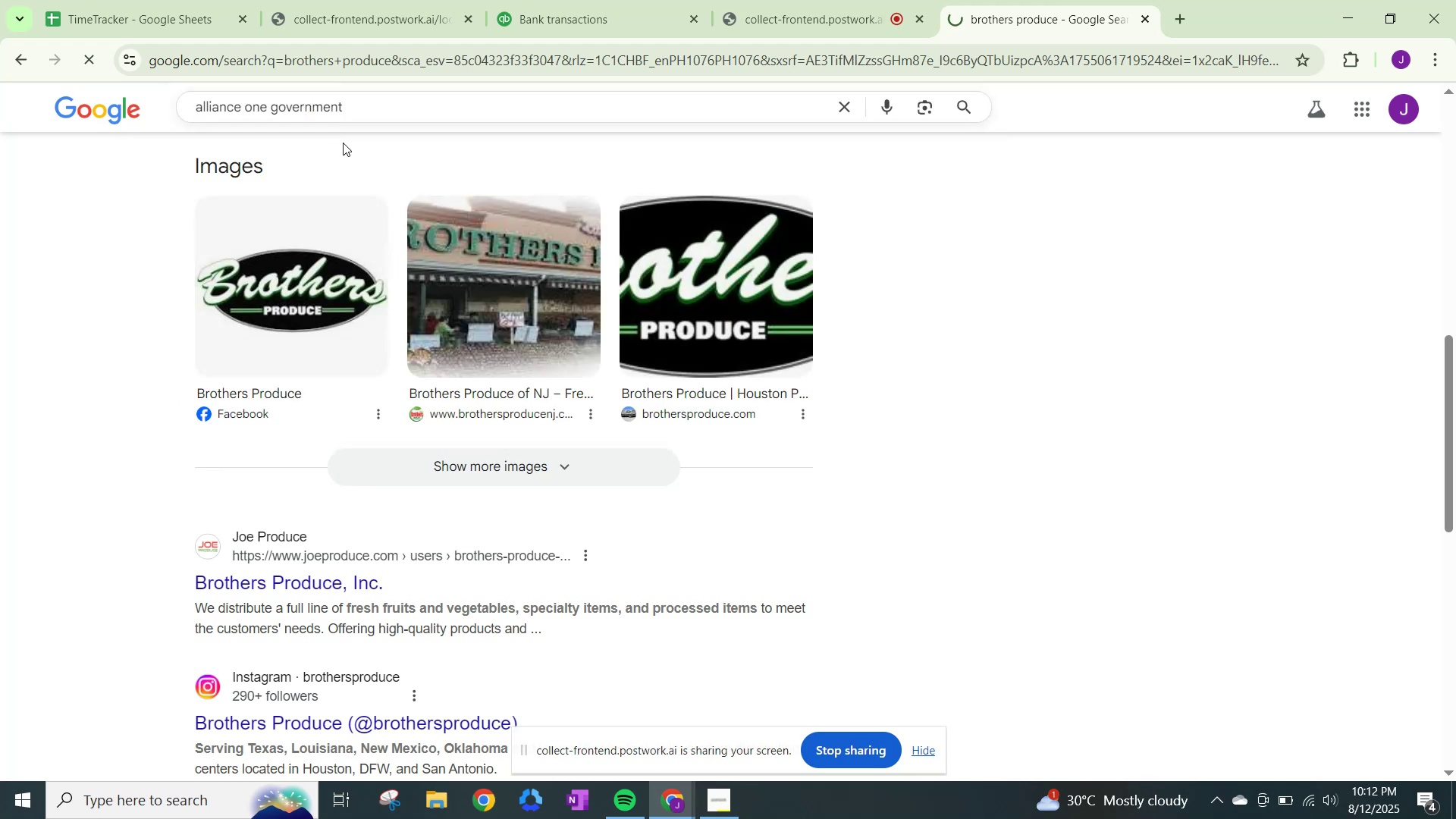 
mouse_move([363, 130])
 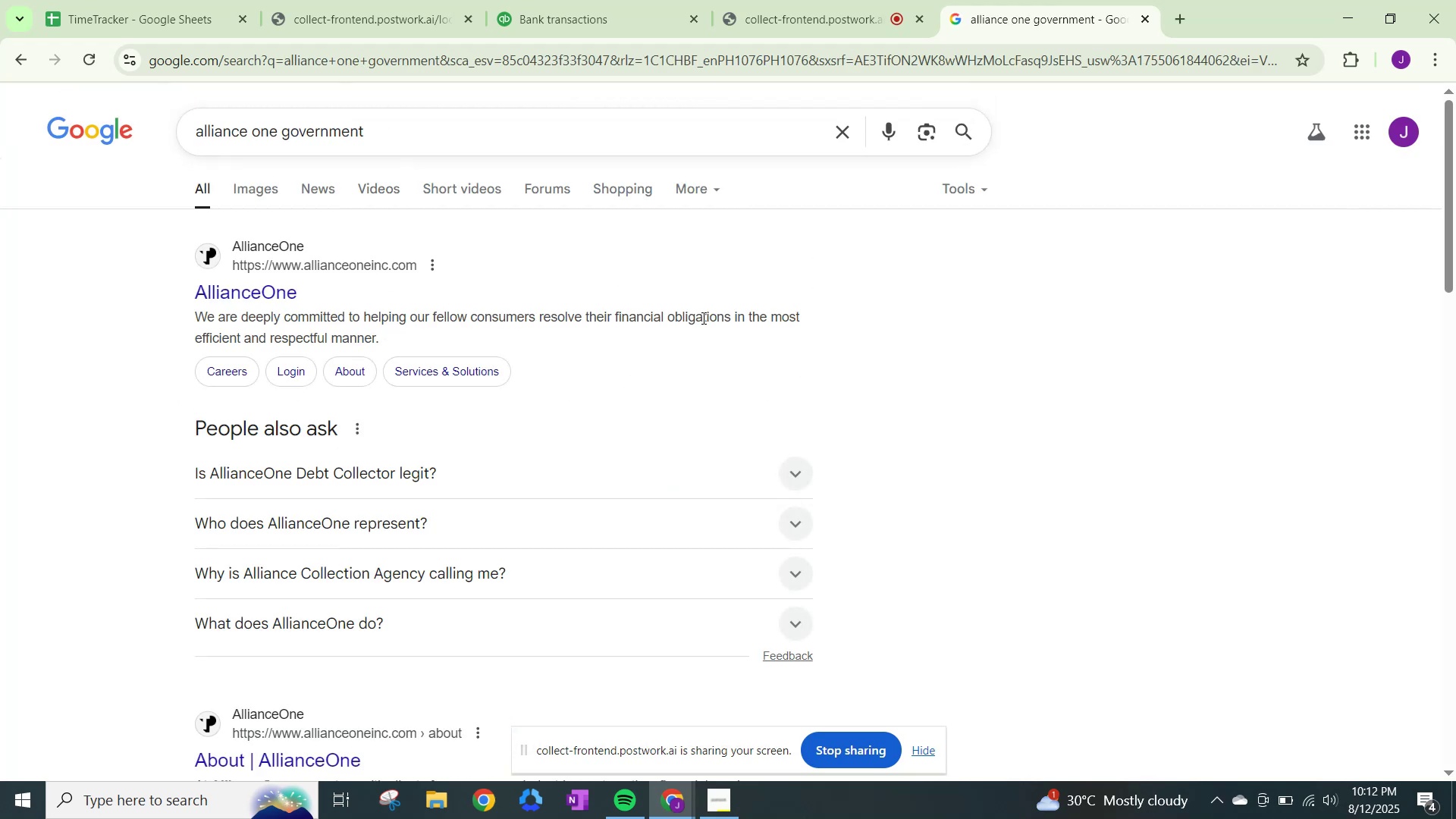 
scroll: coordinate [700, 324], scroll_direction: down, amount: 4.0
 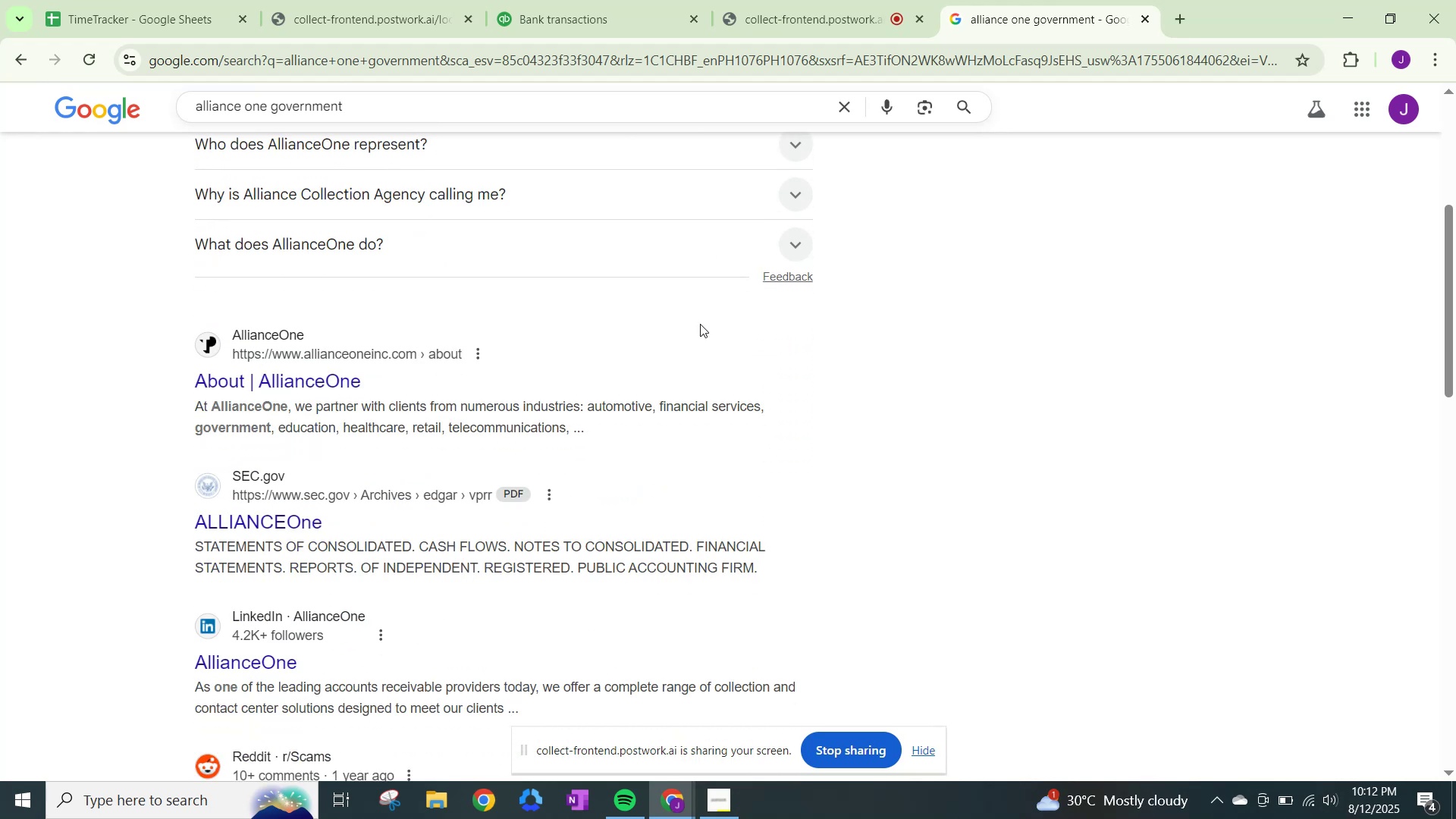 
wait(8.49)
 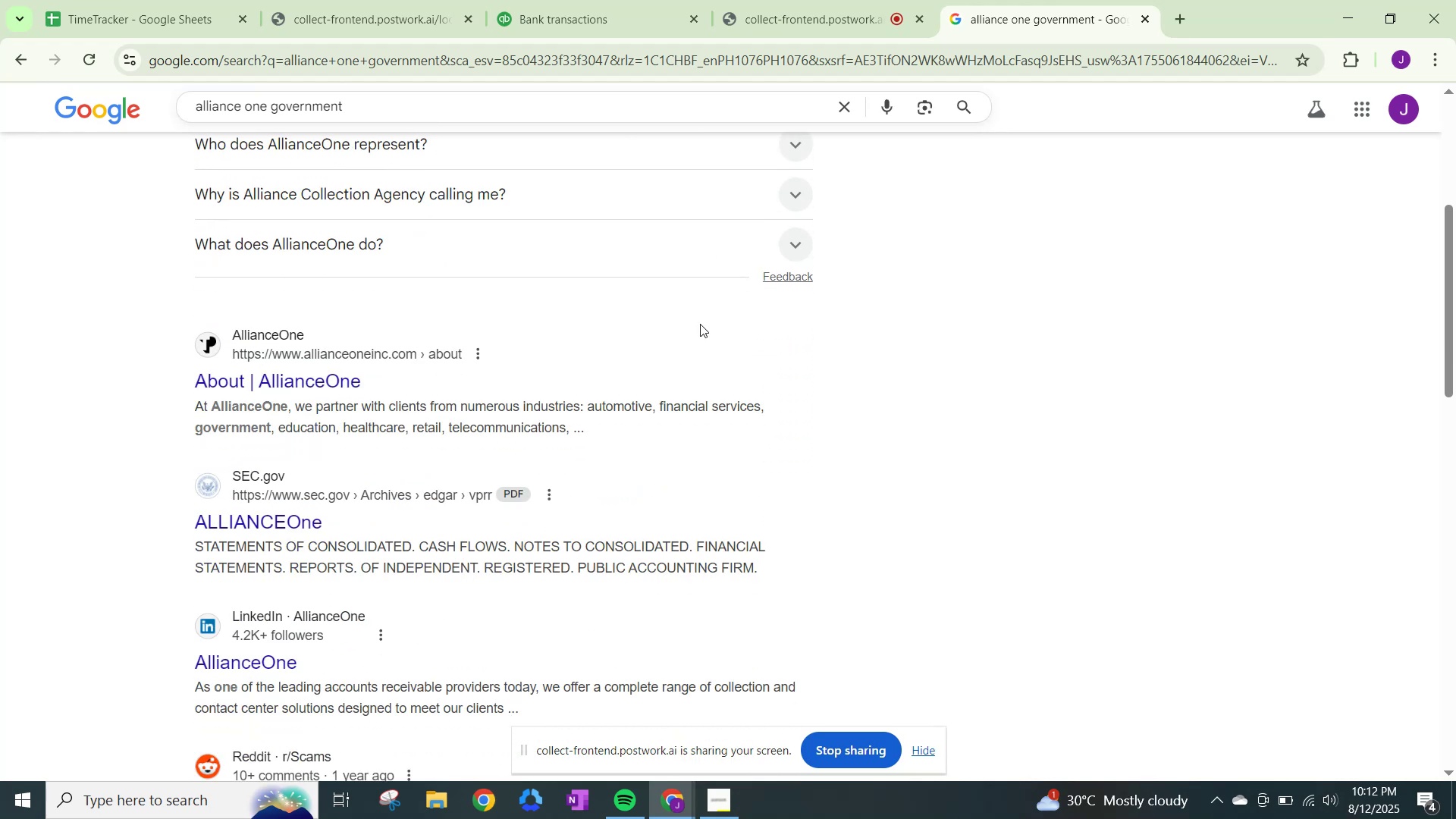 
scroll: coordinate [700, 324], scroll_direction: down, amount: 2.0
 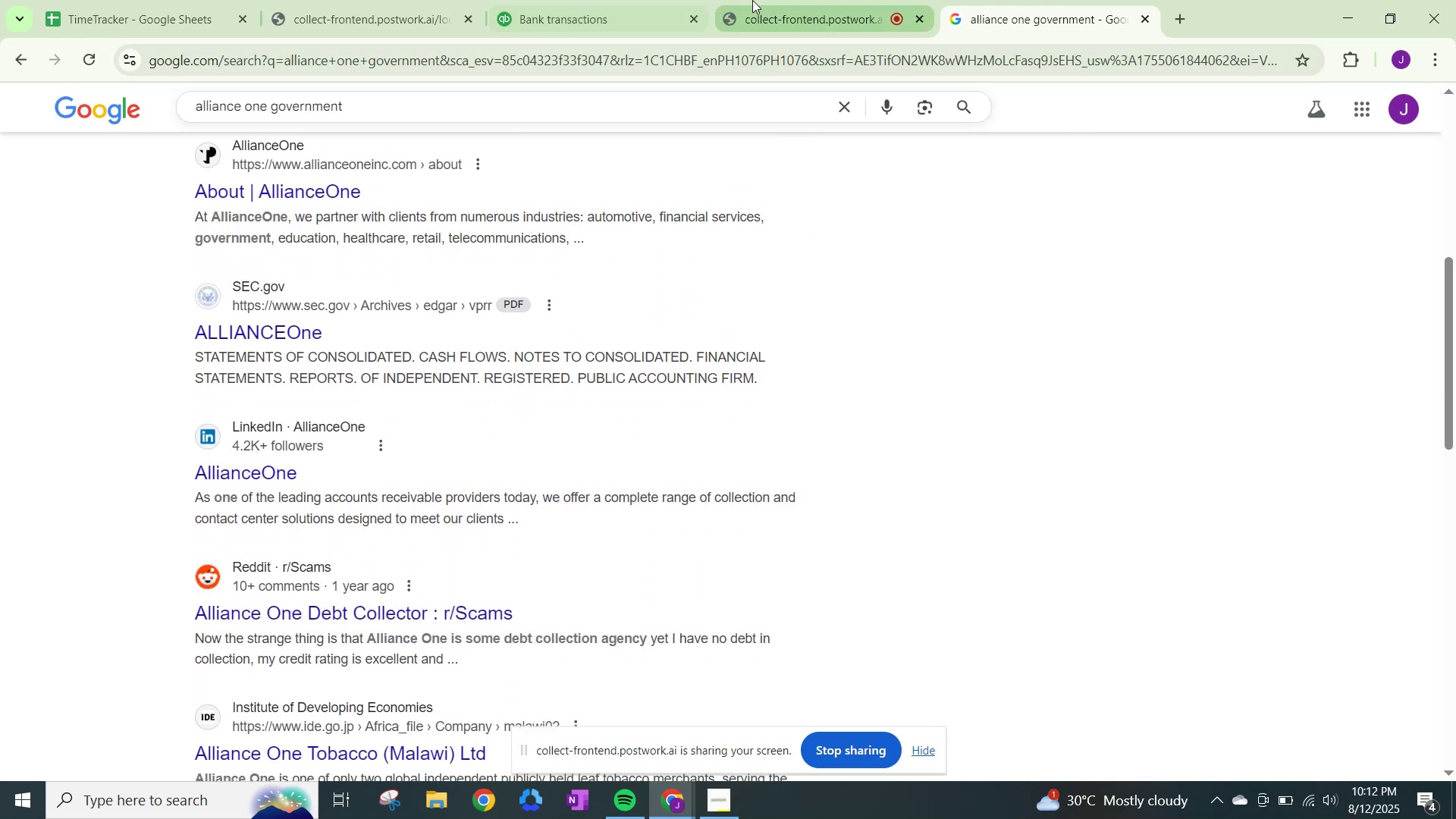 
wait(5.67)
 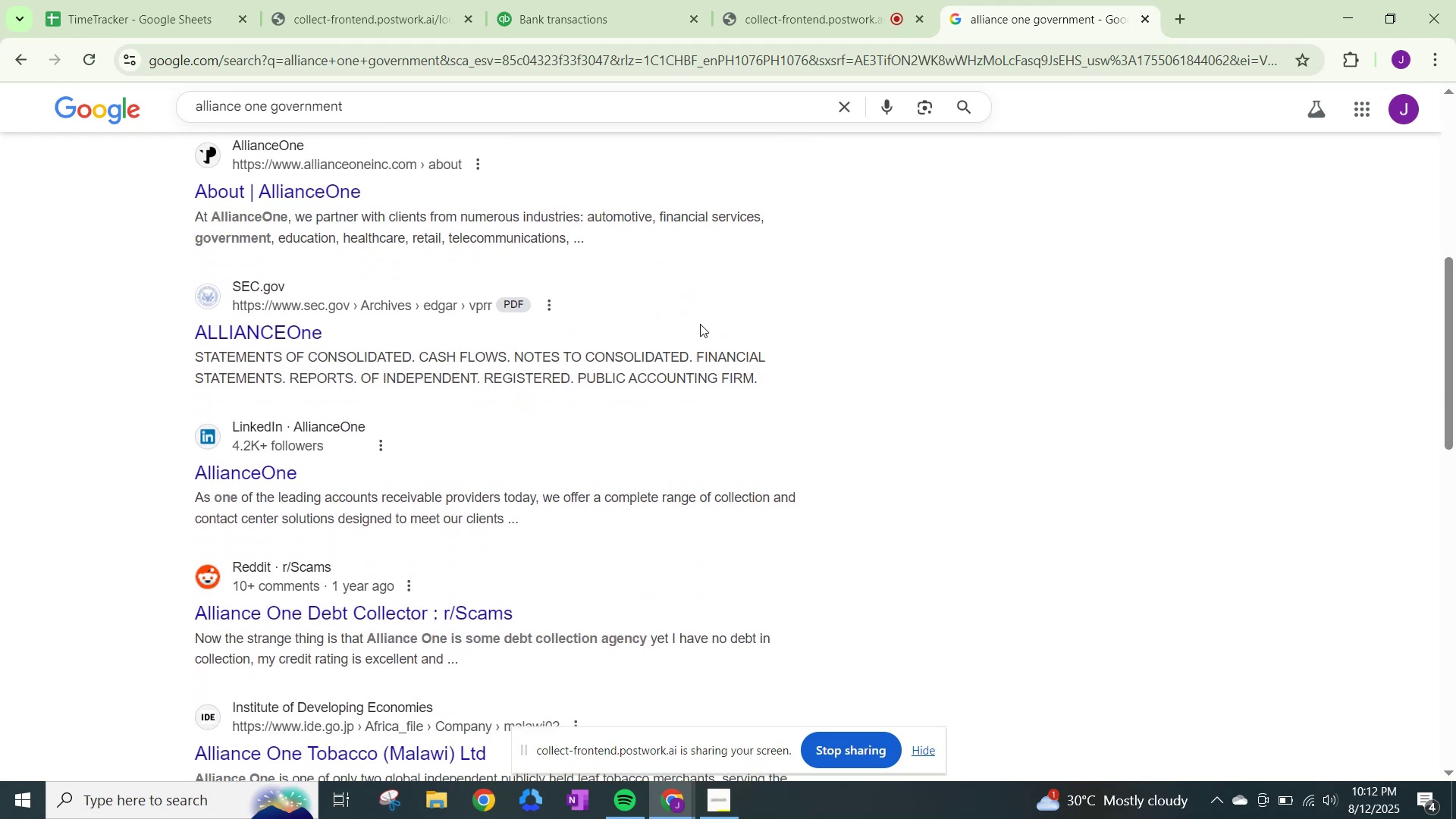 
left_click([547, 0])
 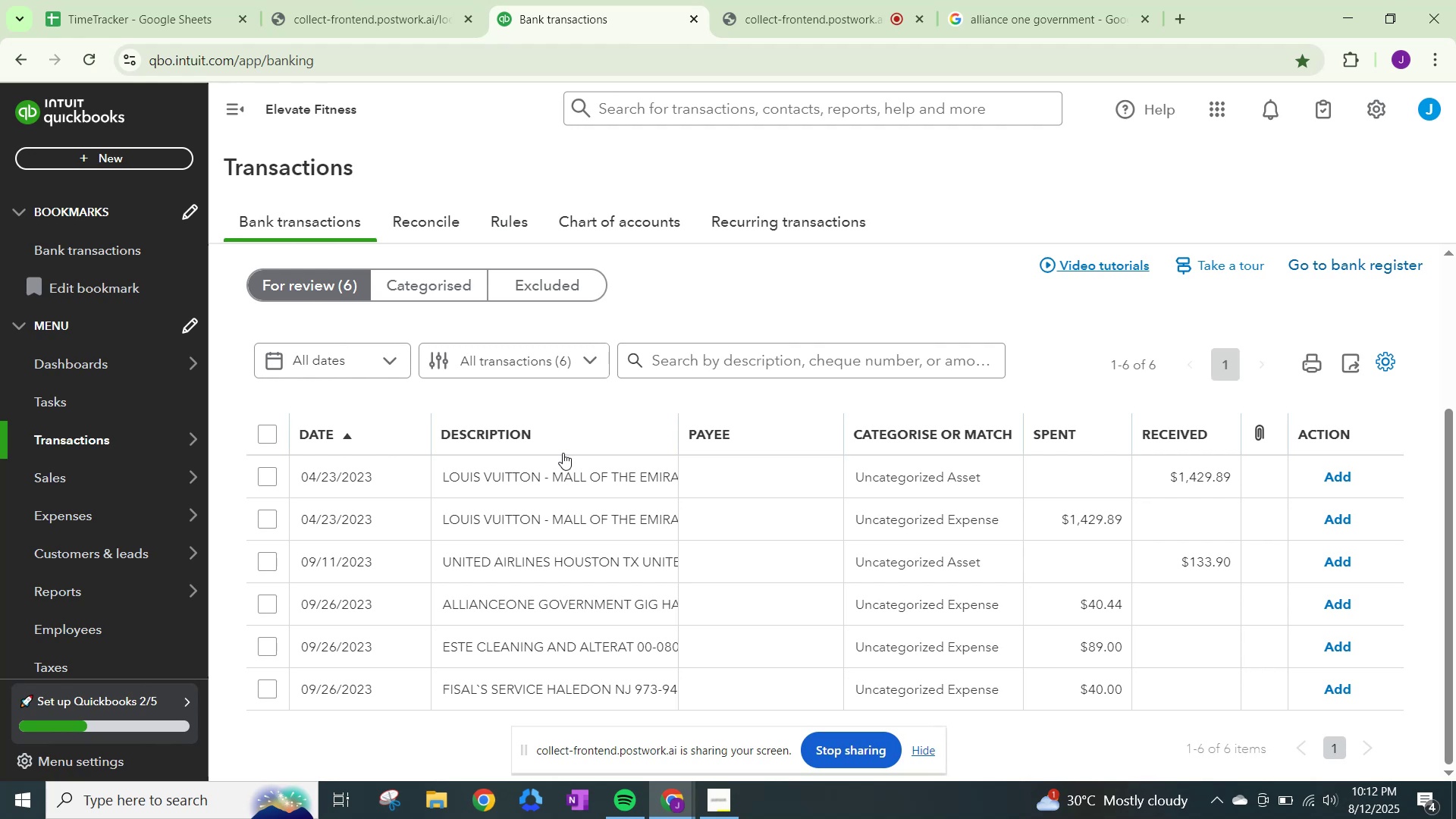 
scroll: coordinate [594, 455], scroll_direction: down, amount: 1.0
 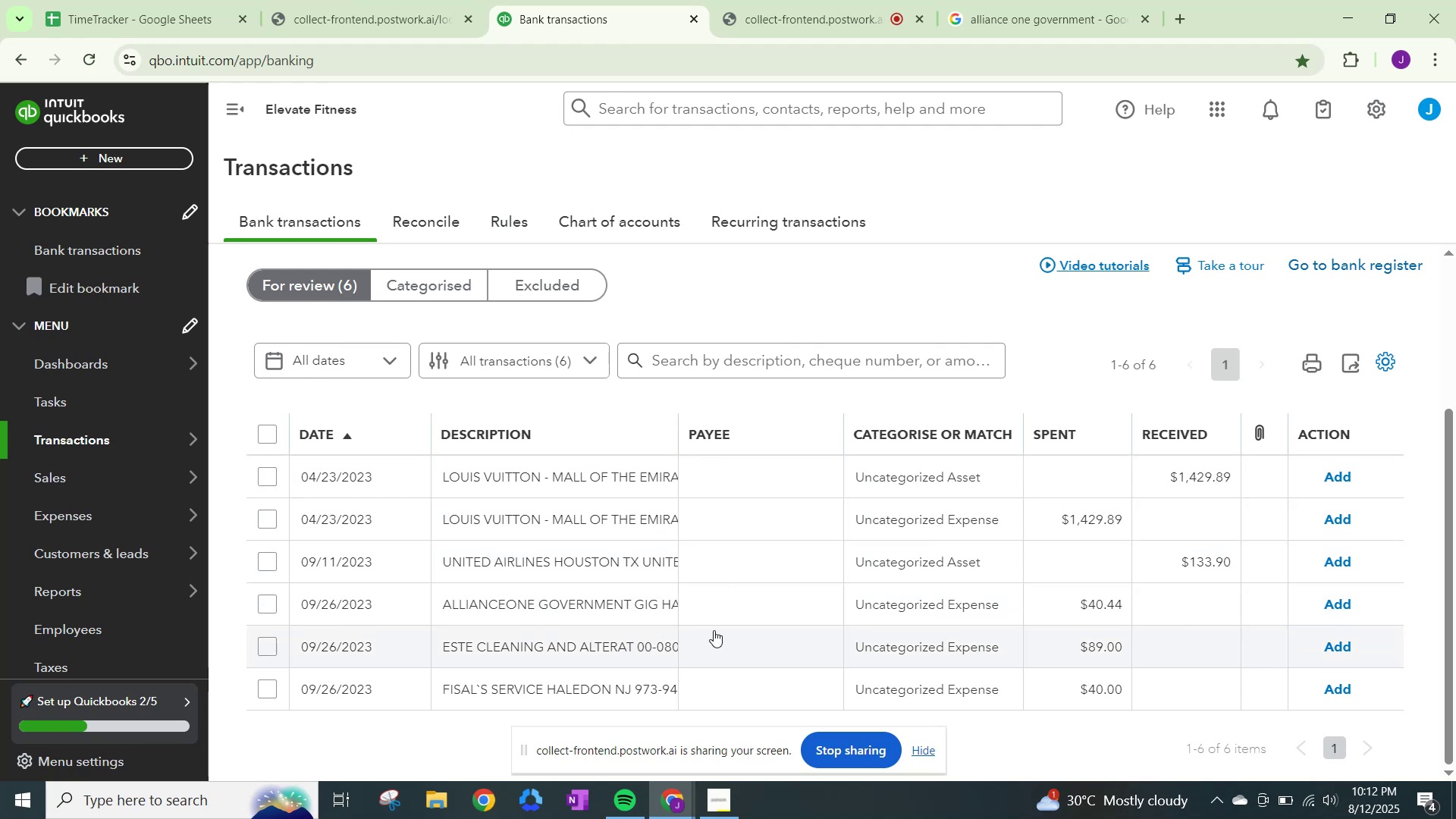 
wait(10.62)
 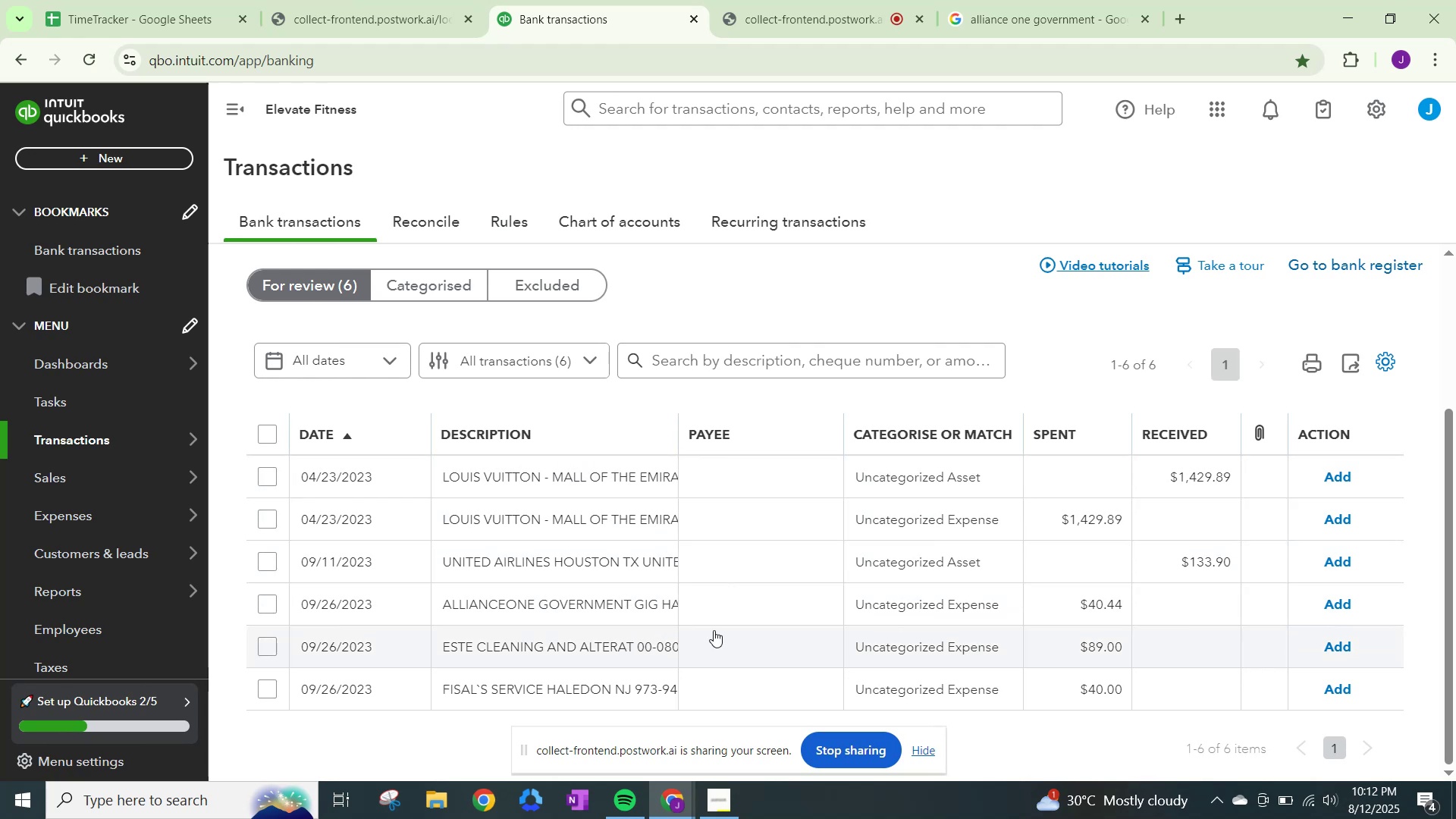 
left_click_drag(start_coordinate=[384, 110], to_coordinate=[5, 105])
 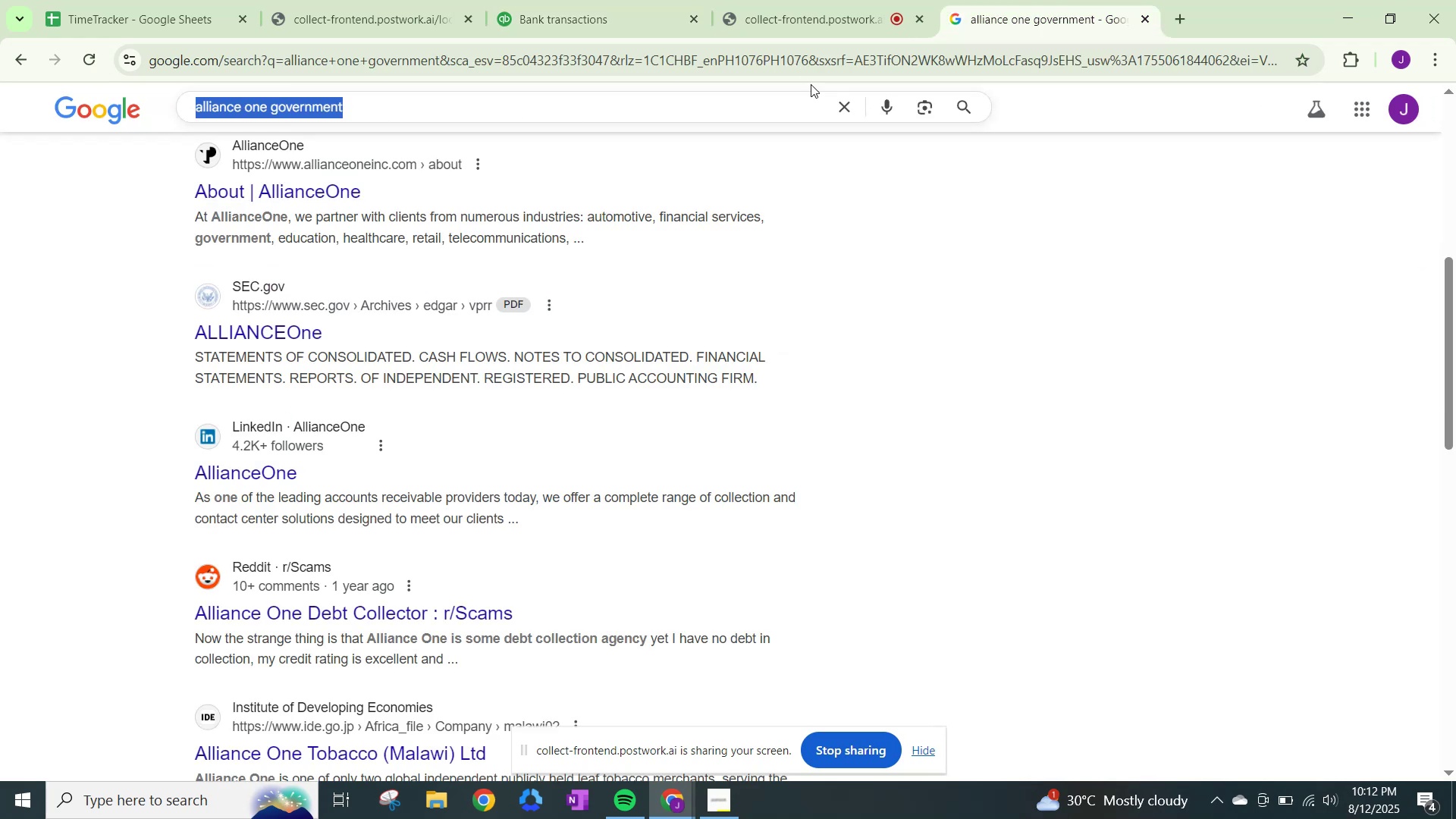 
type(este cleaning)
 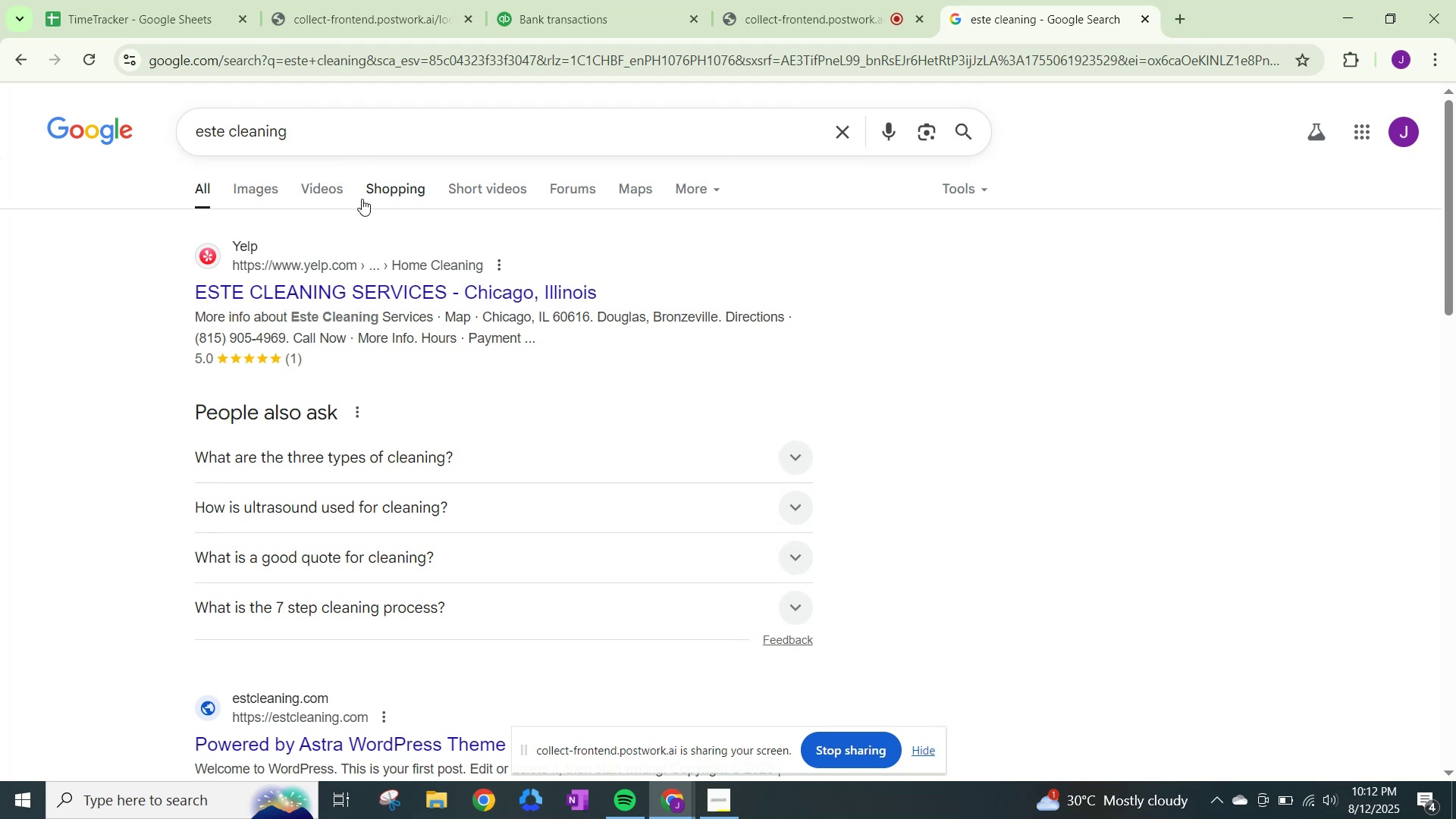 
wait(7.32)
 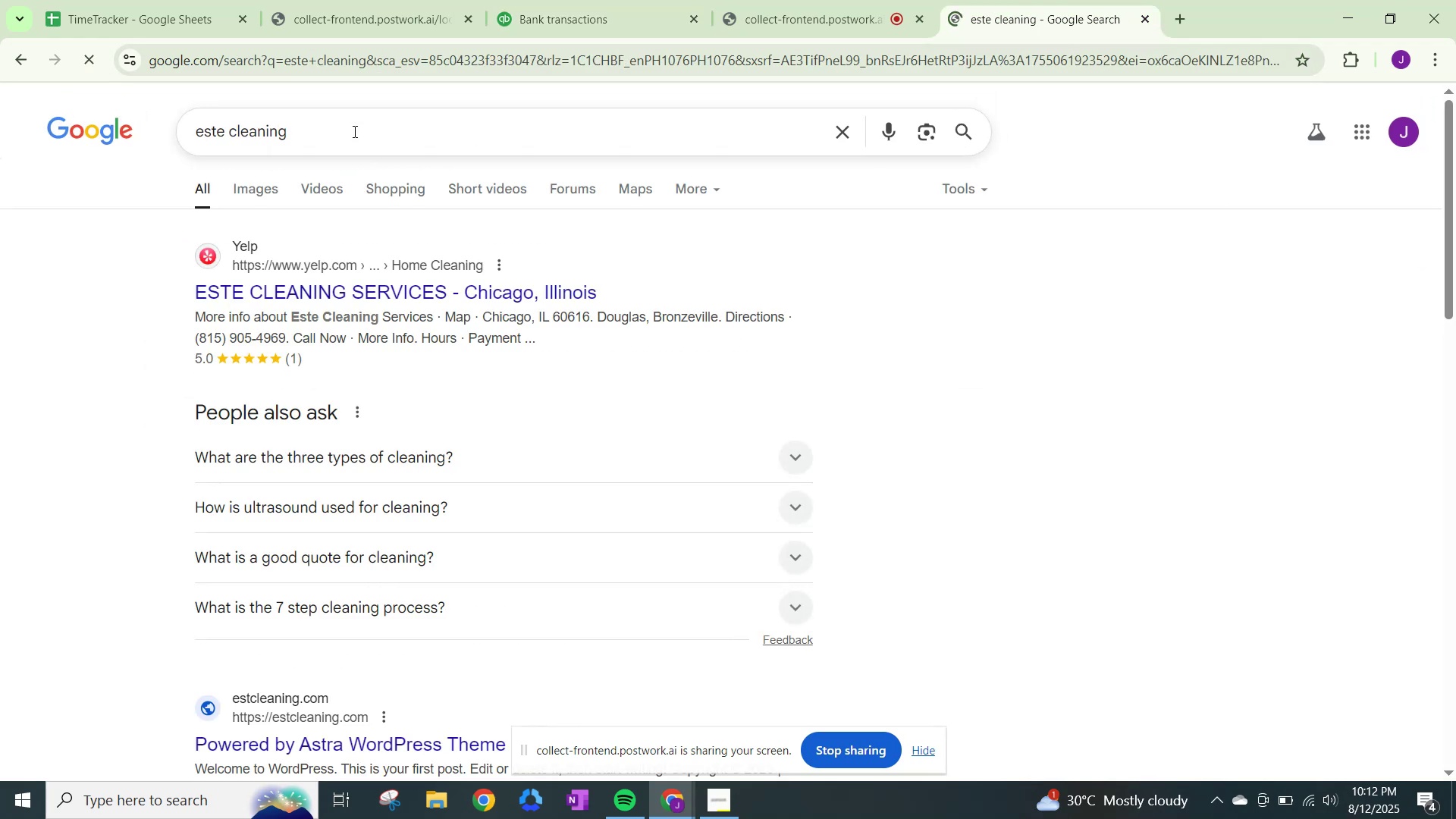 
scroll: coordinate [424, 479], scroll_direction: down, amount: 4.0
 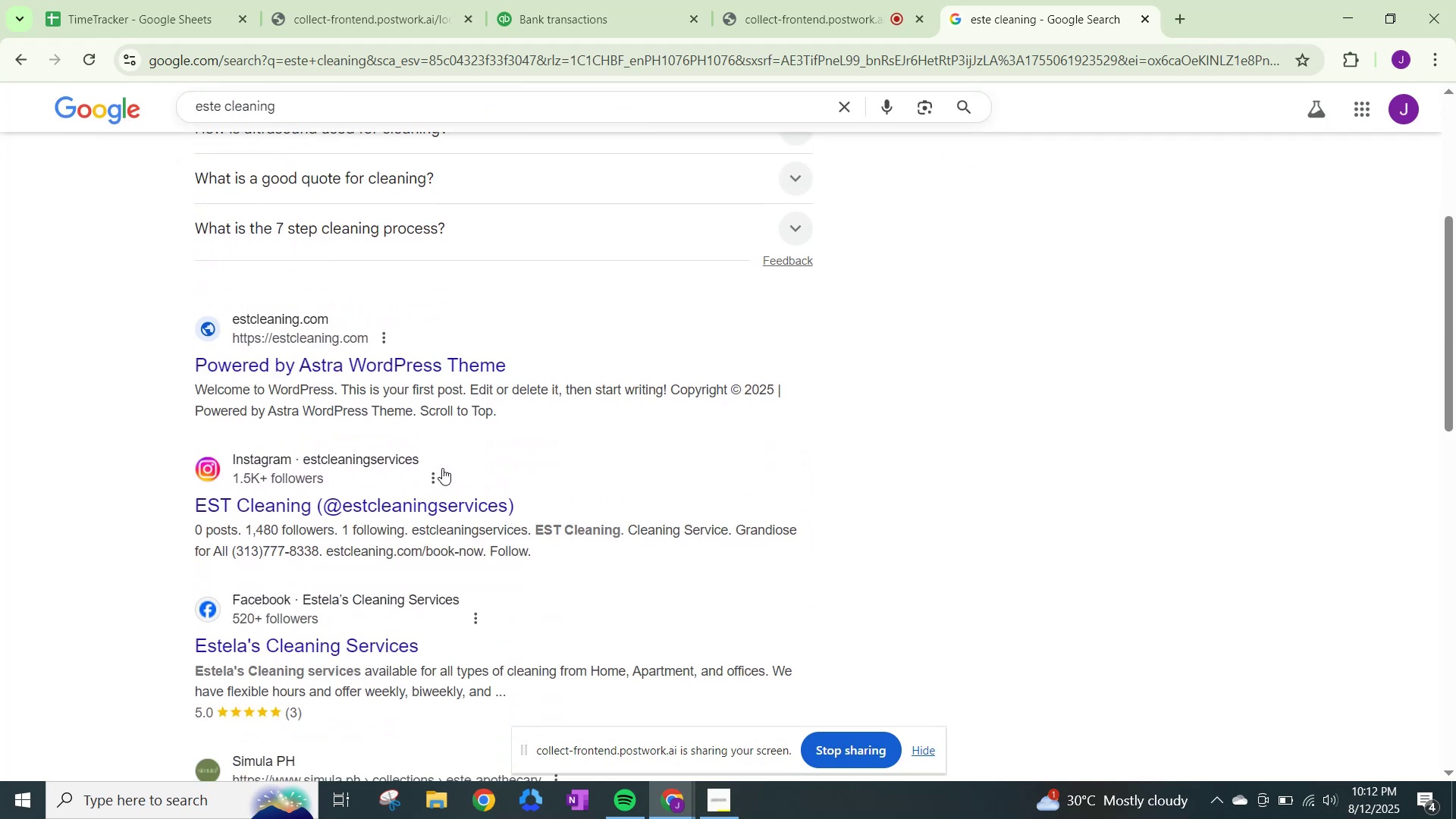 
wait(5.86)
 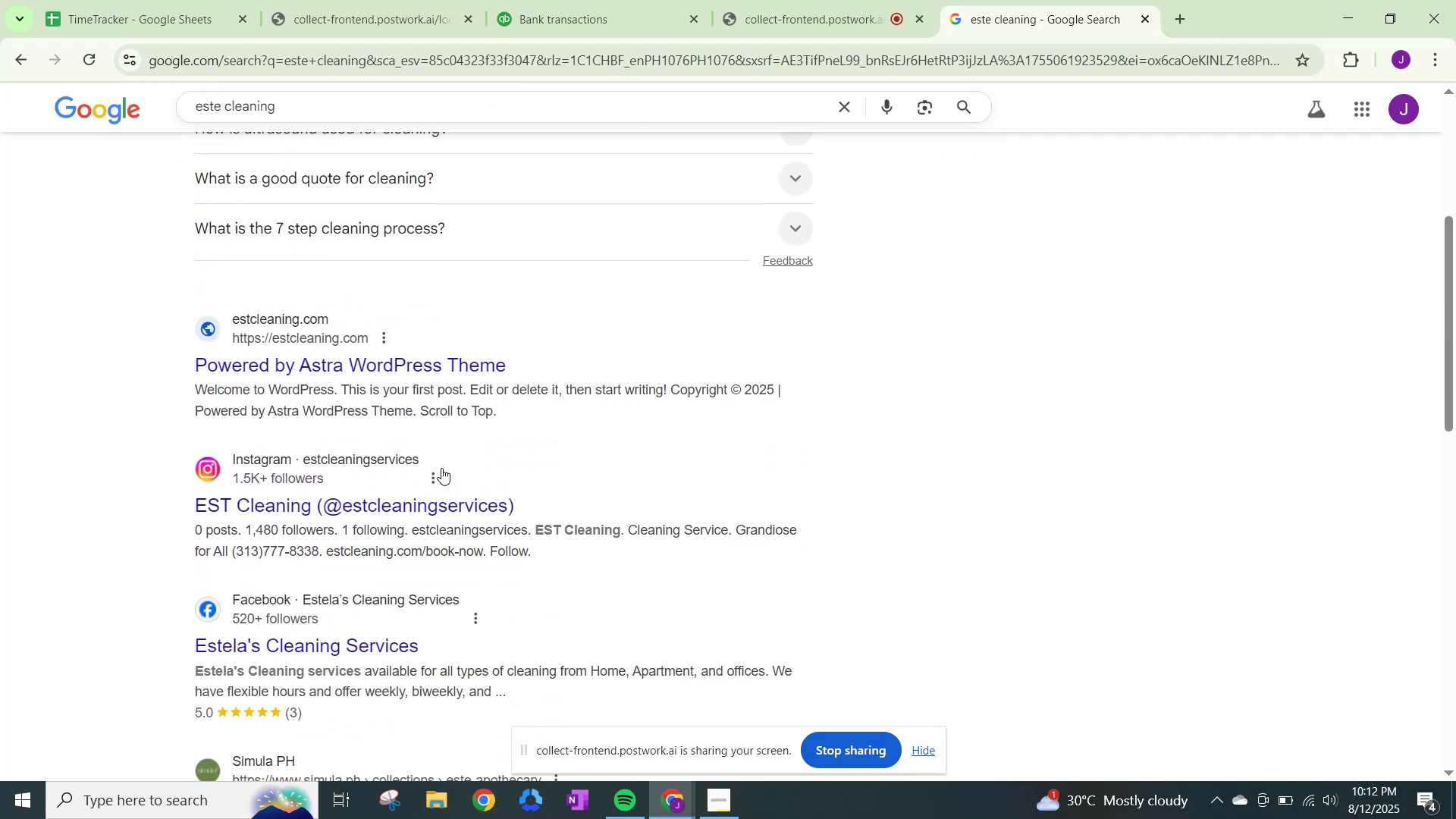 
left_click([620, 1])
 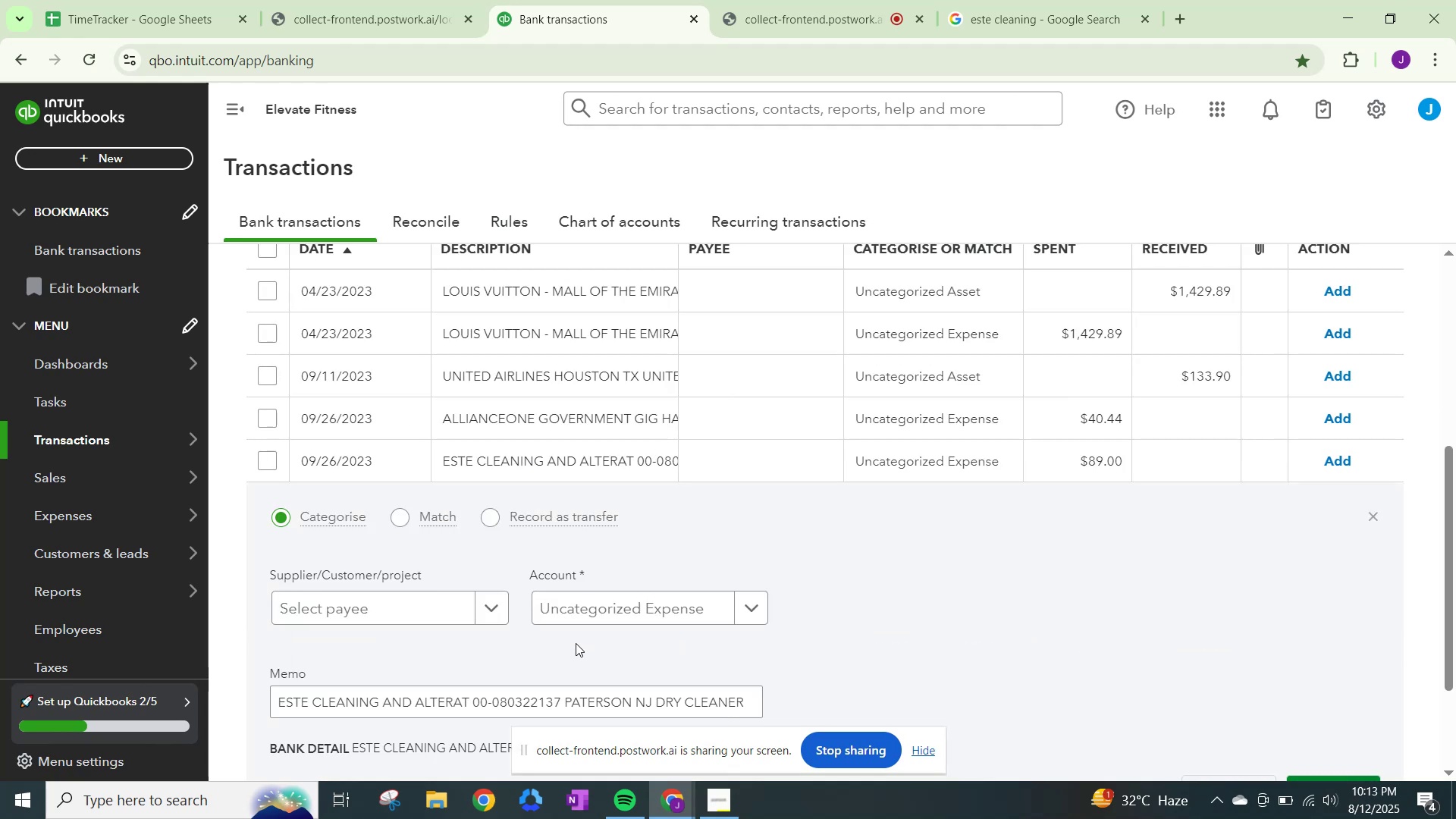 
left_click([482, 612])
 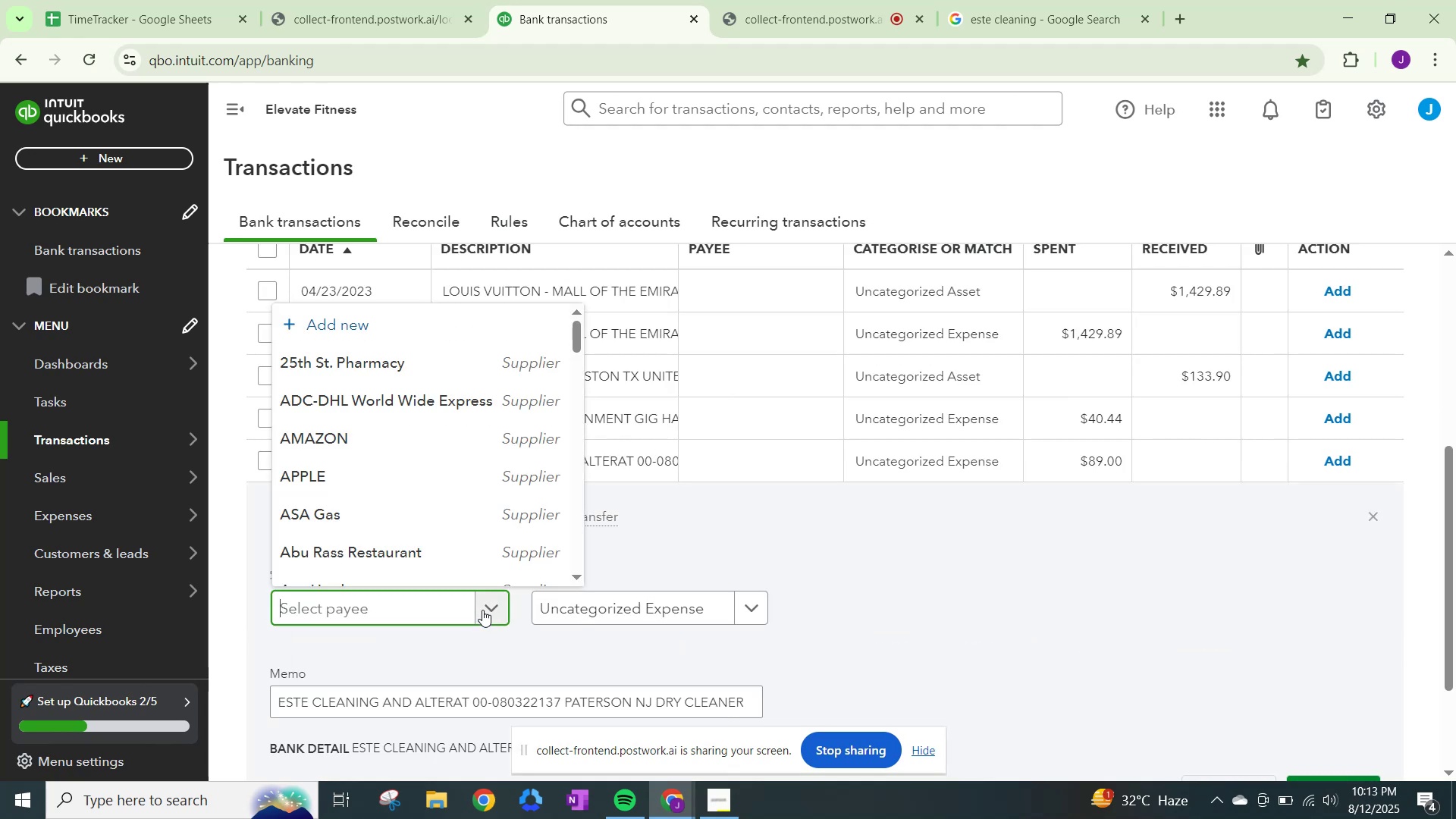 
type(es)
key(Backspace)
key(Backspace)
key(Backspace)
key(Backspace)
type(Este Cleanig)
 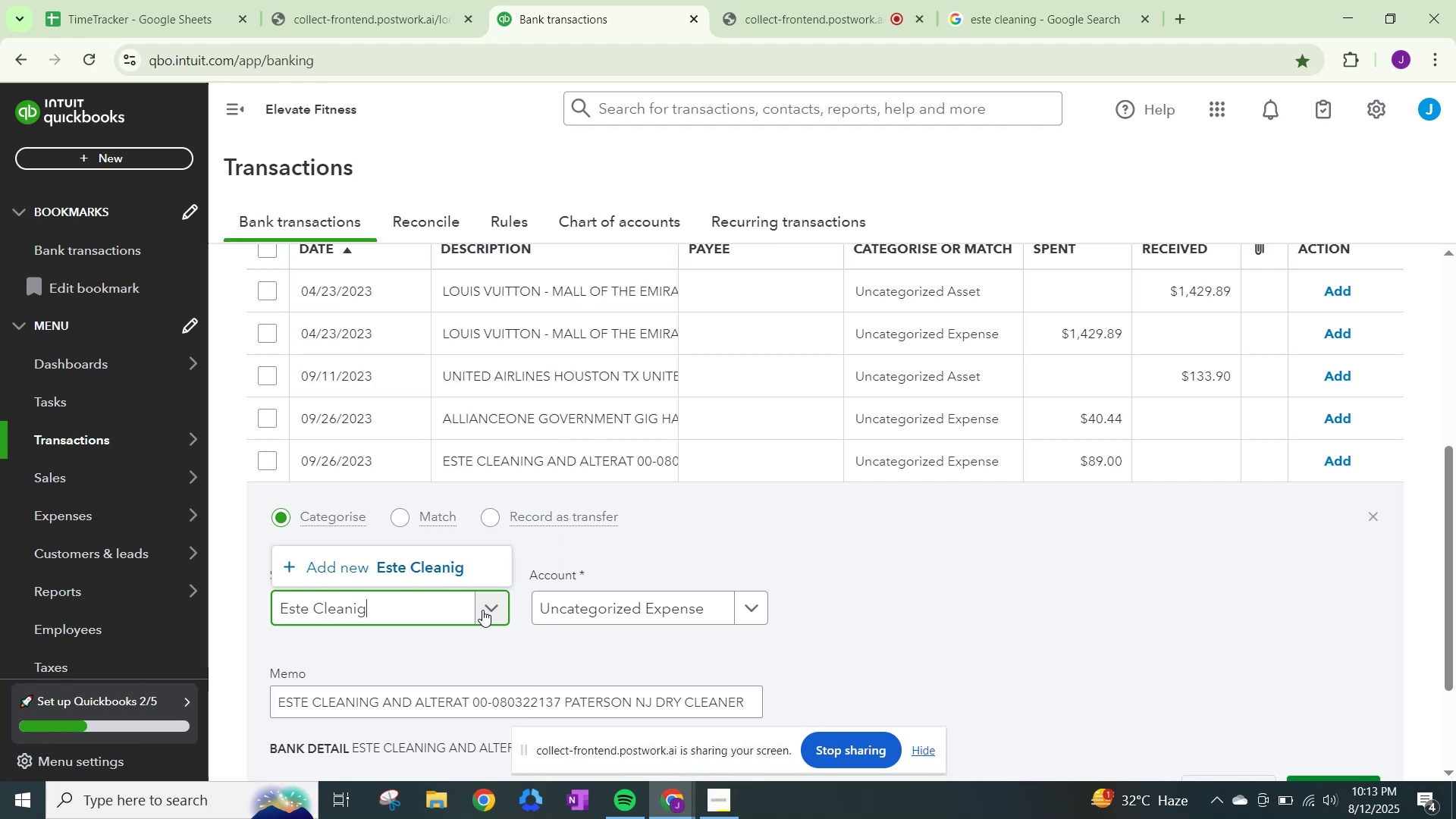 
wait(15.12)
 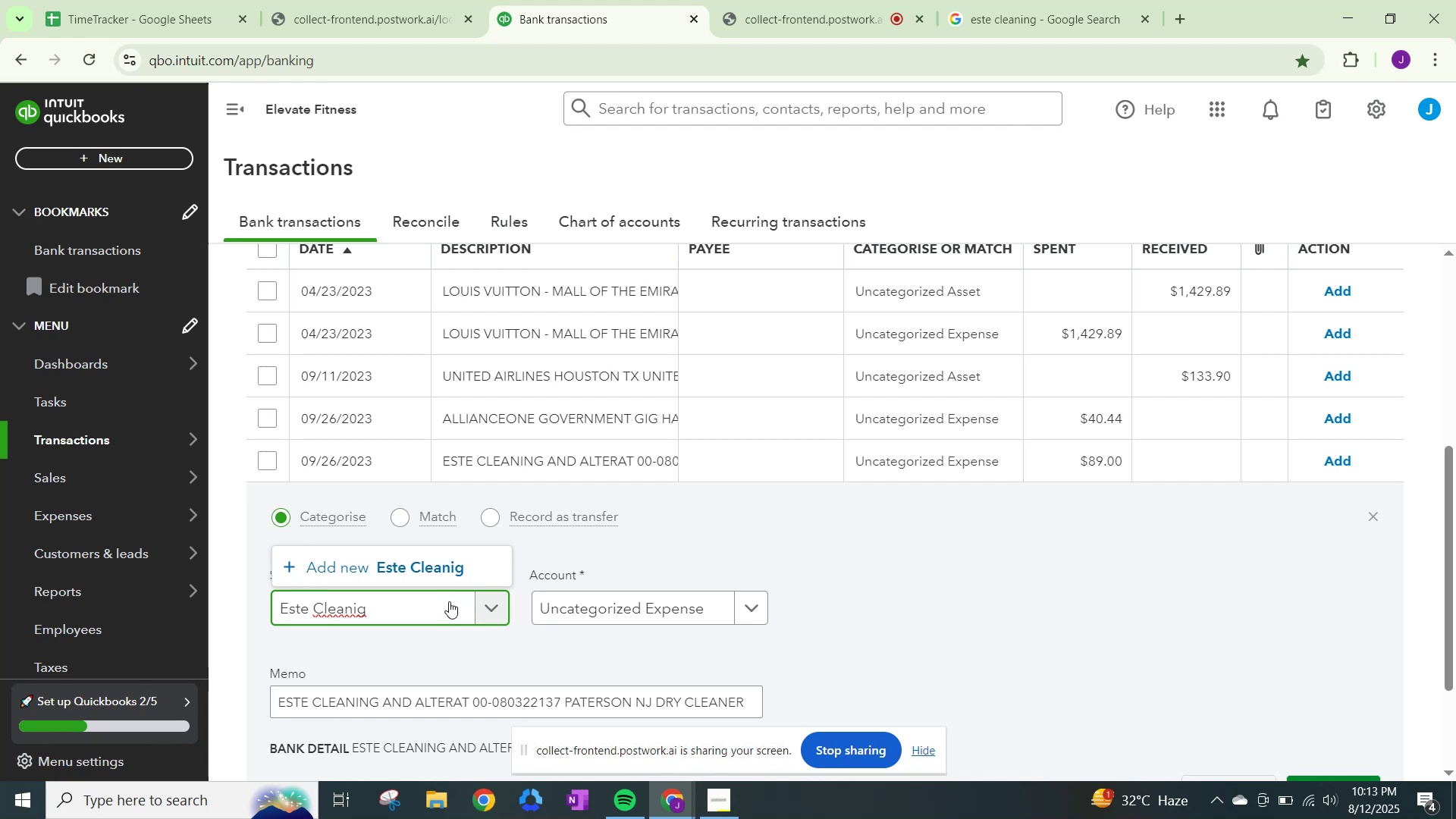 
left_click([398, 560])
 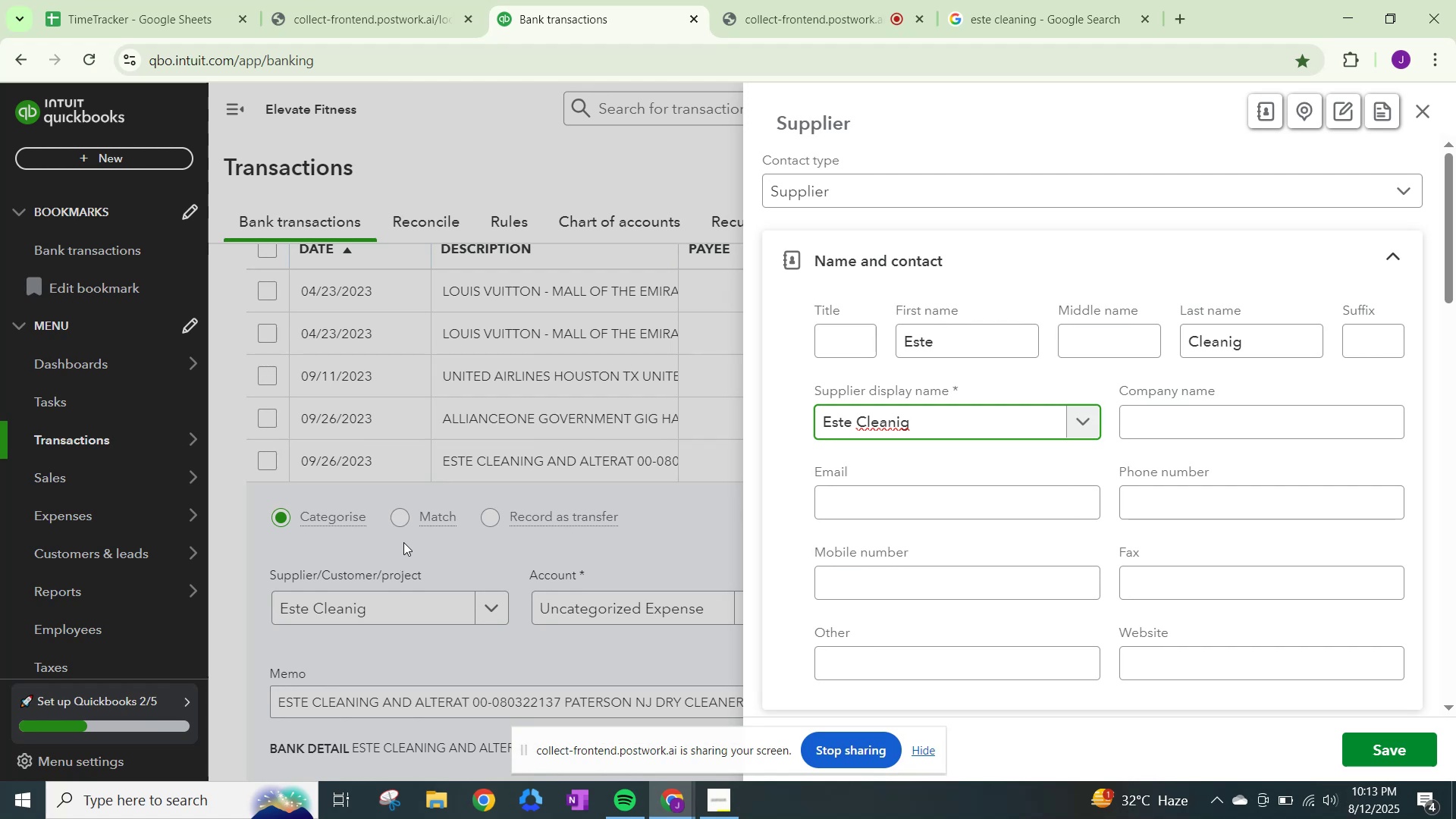 
wait(5.42)
 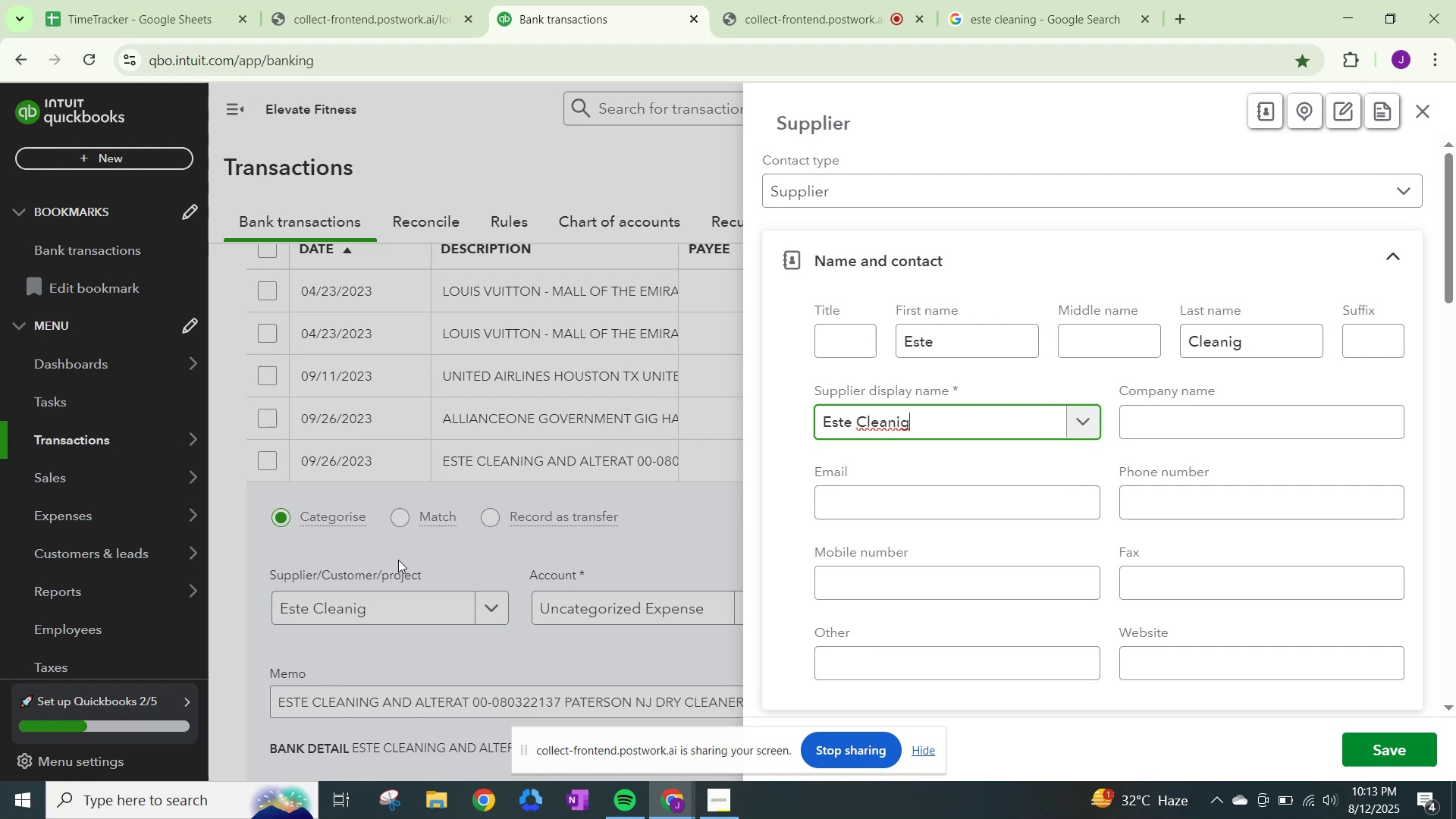 
left_click([604, 609])
 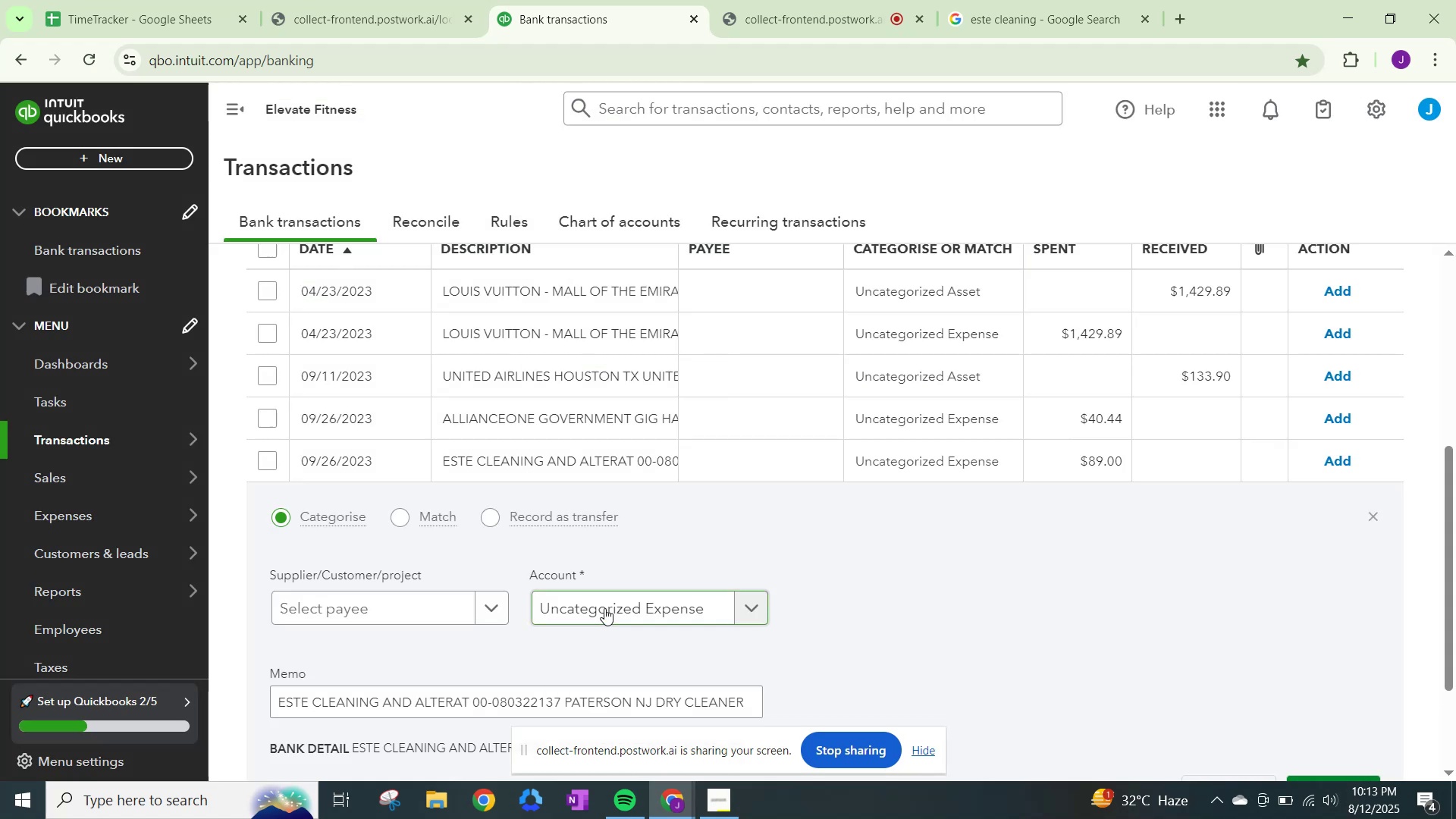 
left_click([604, 608])
 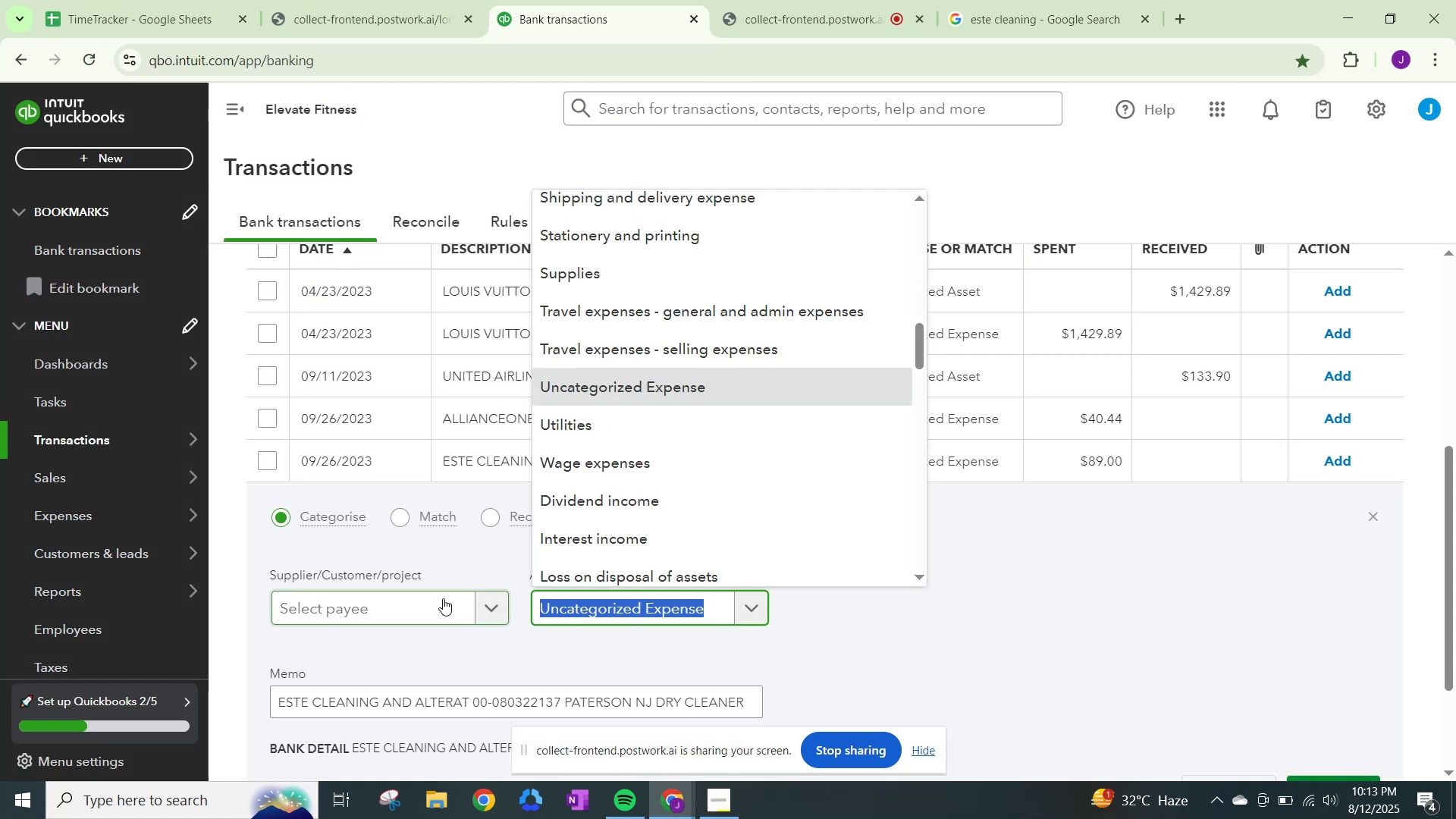 
left_click([444, 600])
 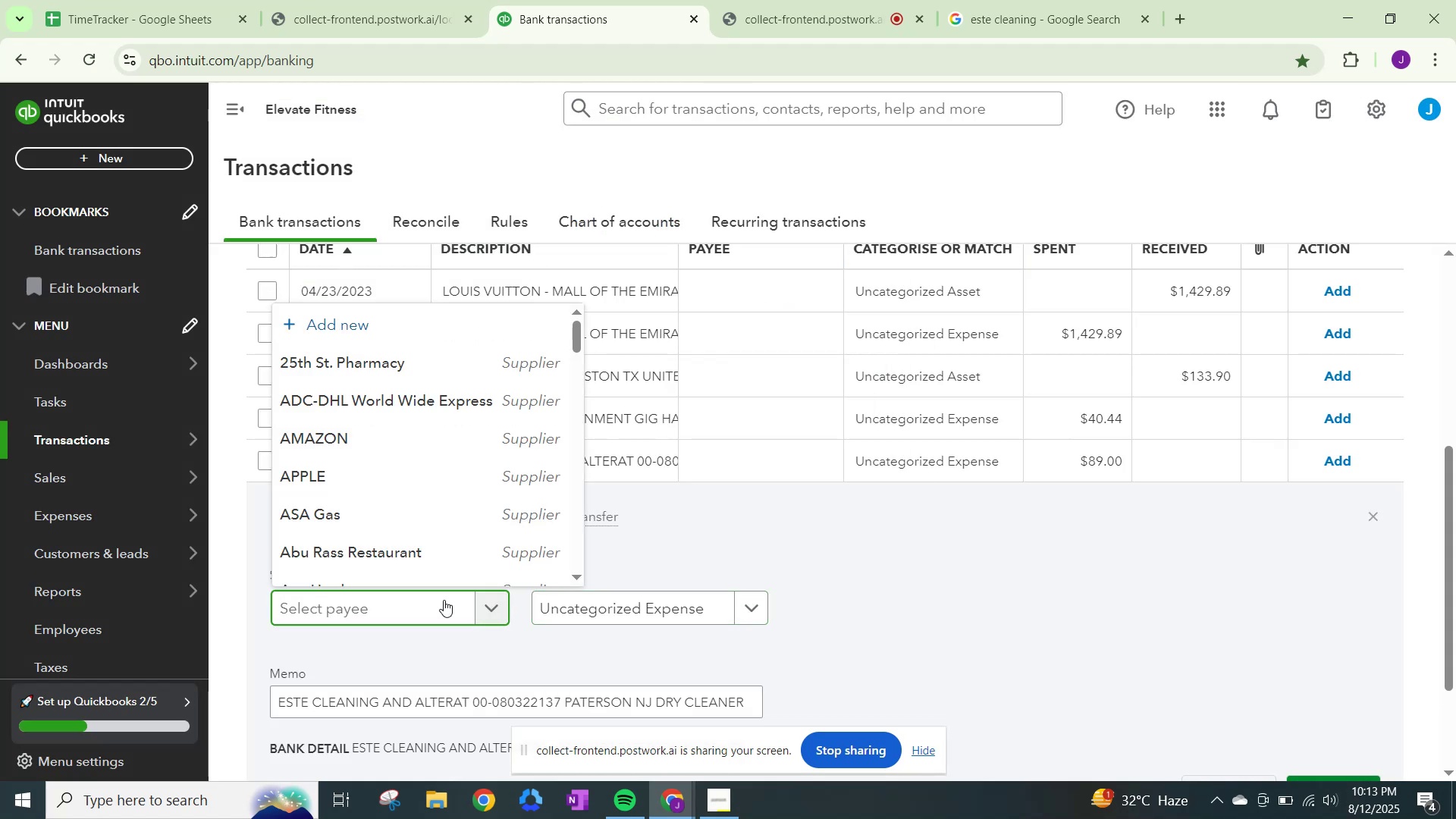 
type(Este Cleaning)
 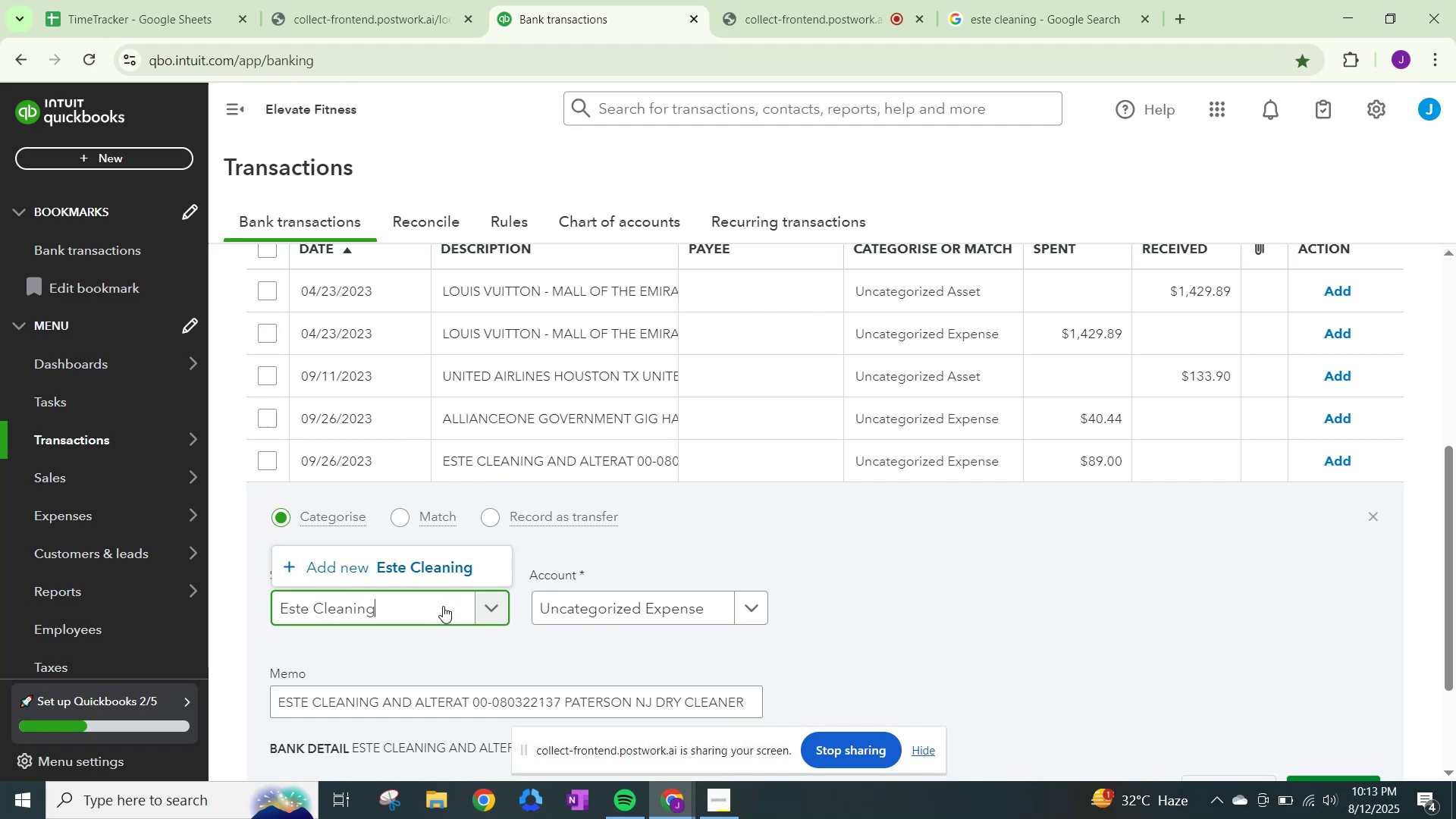 
scroll: coordinate [999, 595], scroll_direction: down, amount: 25.0
 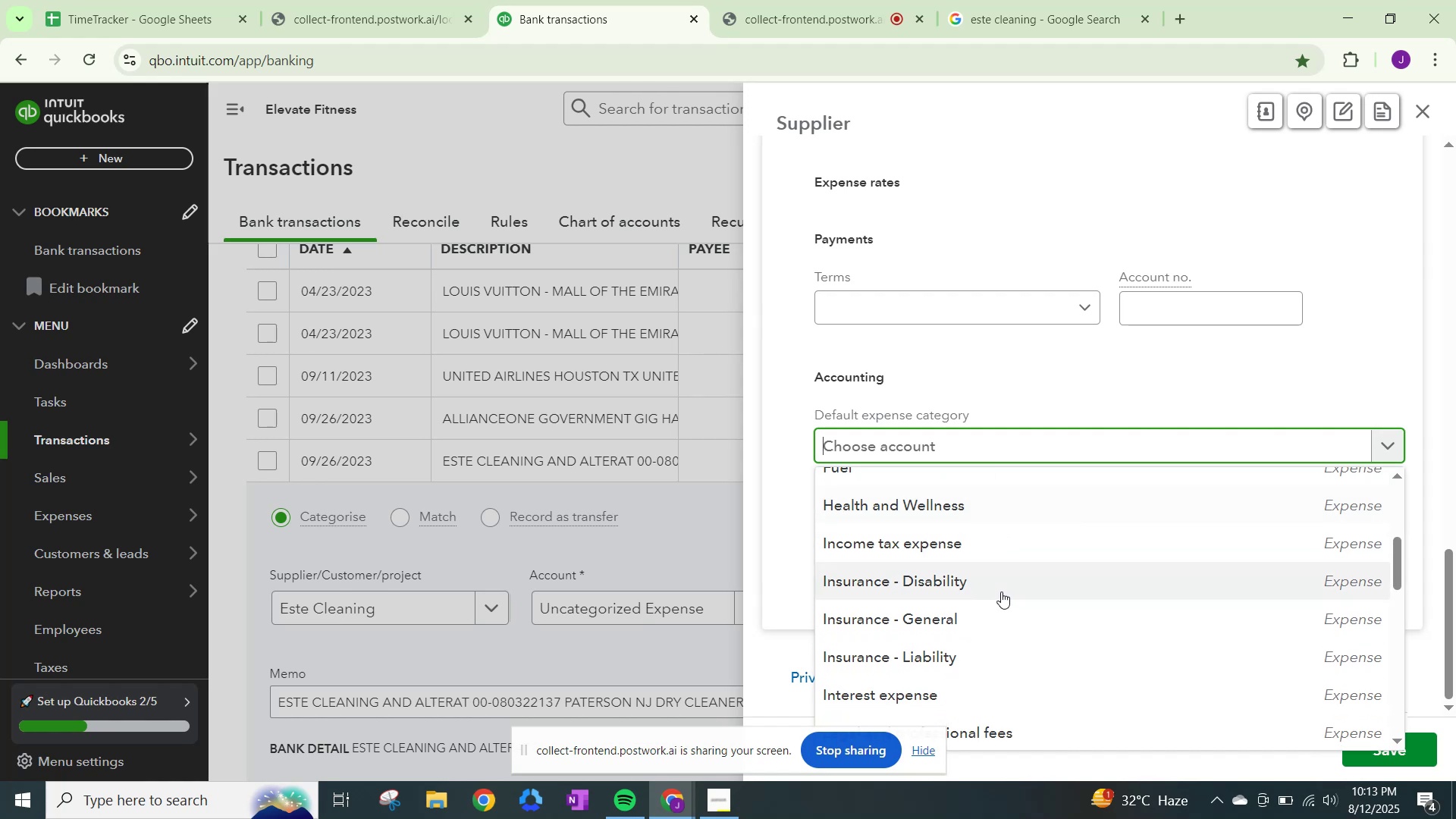 
scroll: coordinate [1001, 599], scroll_direction: down, amount: 6.0
 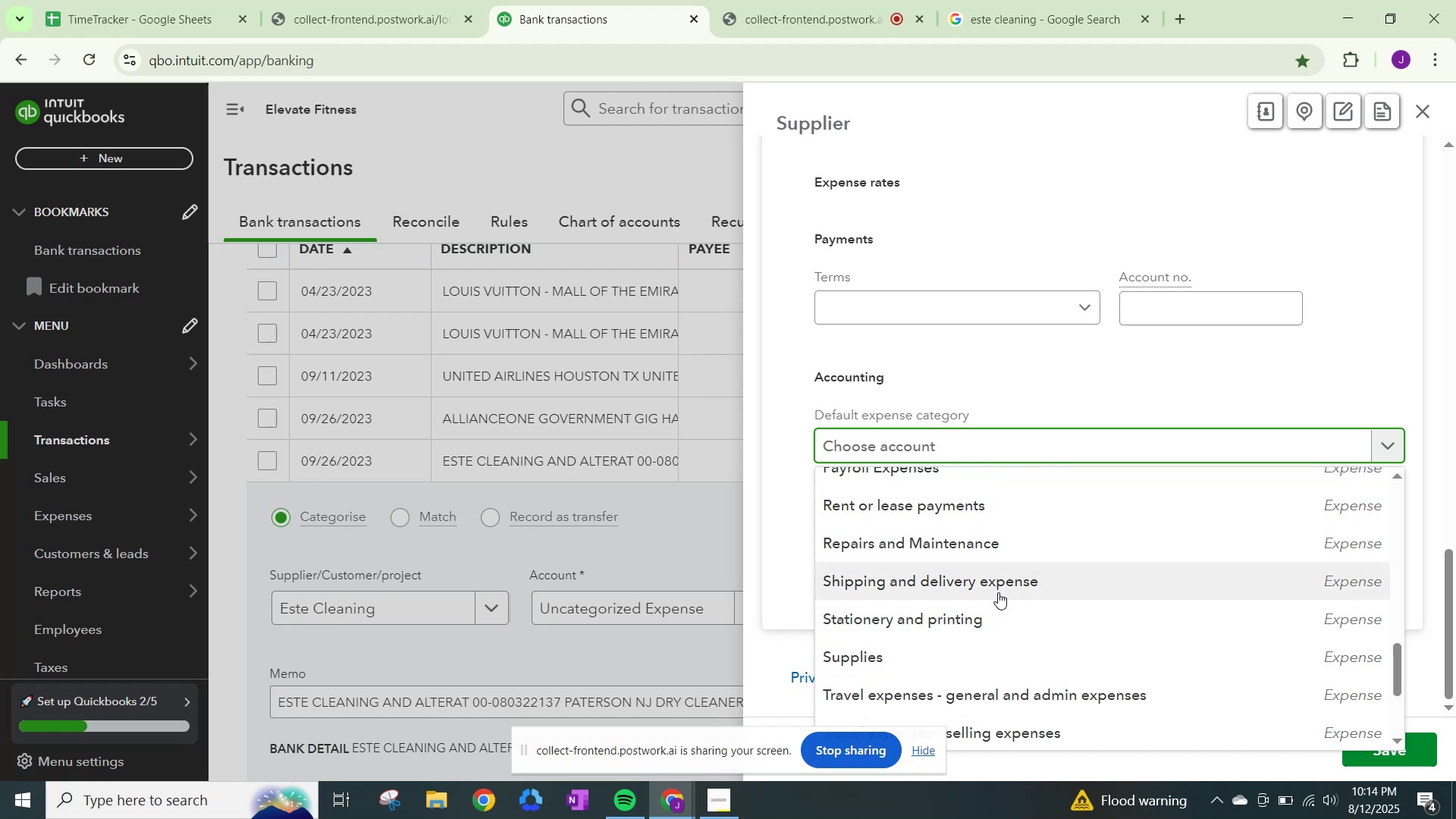 
wait(6.0)
 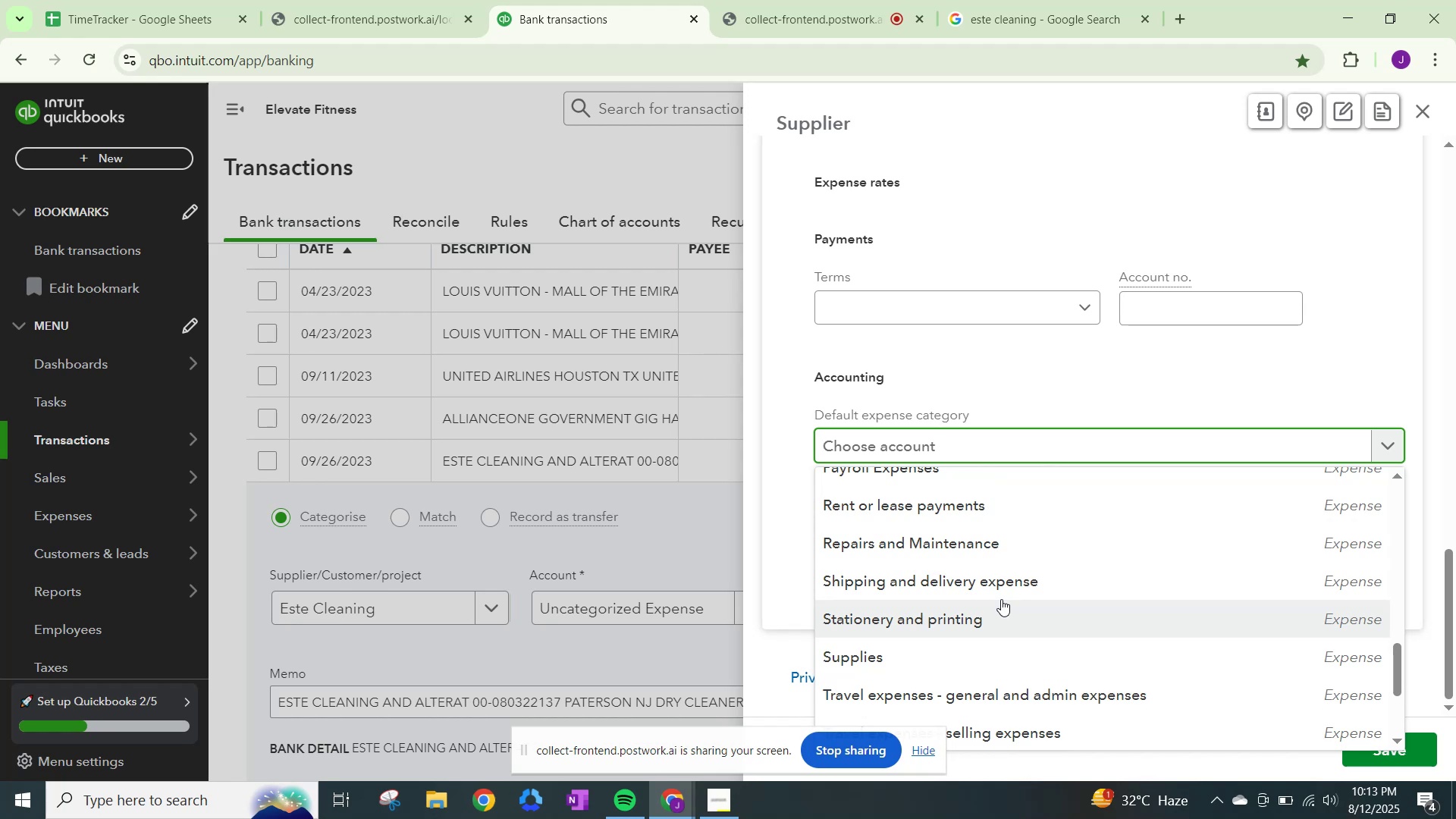 
scroll: coordinate [970, 622], scroll_direction: down, amount: 2.0
 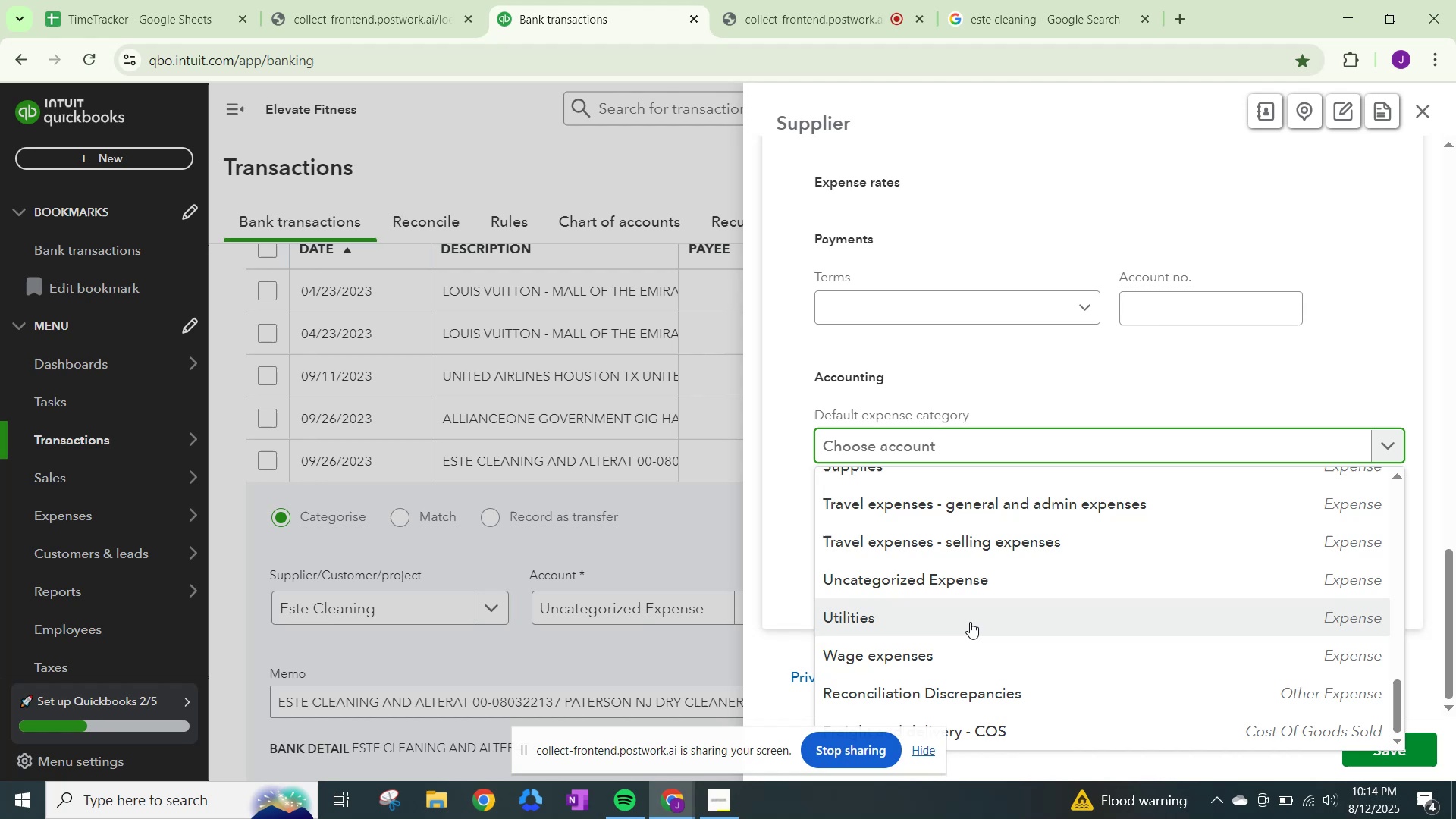 
wait(8.67)
 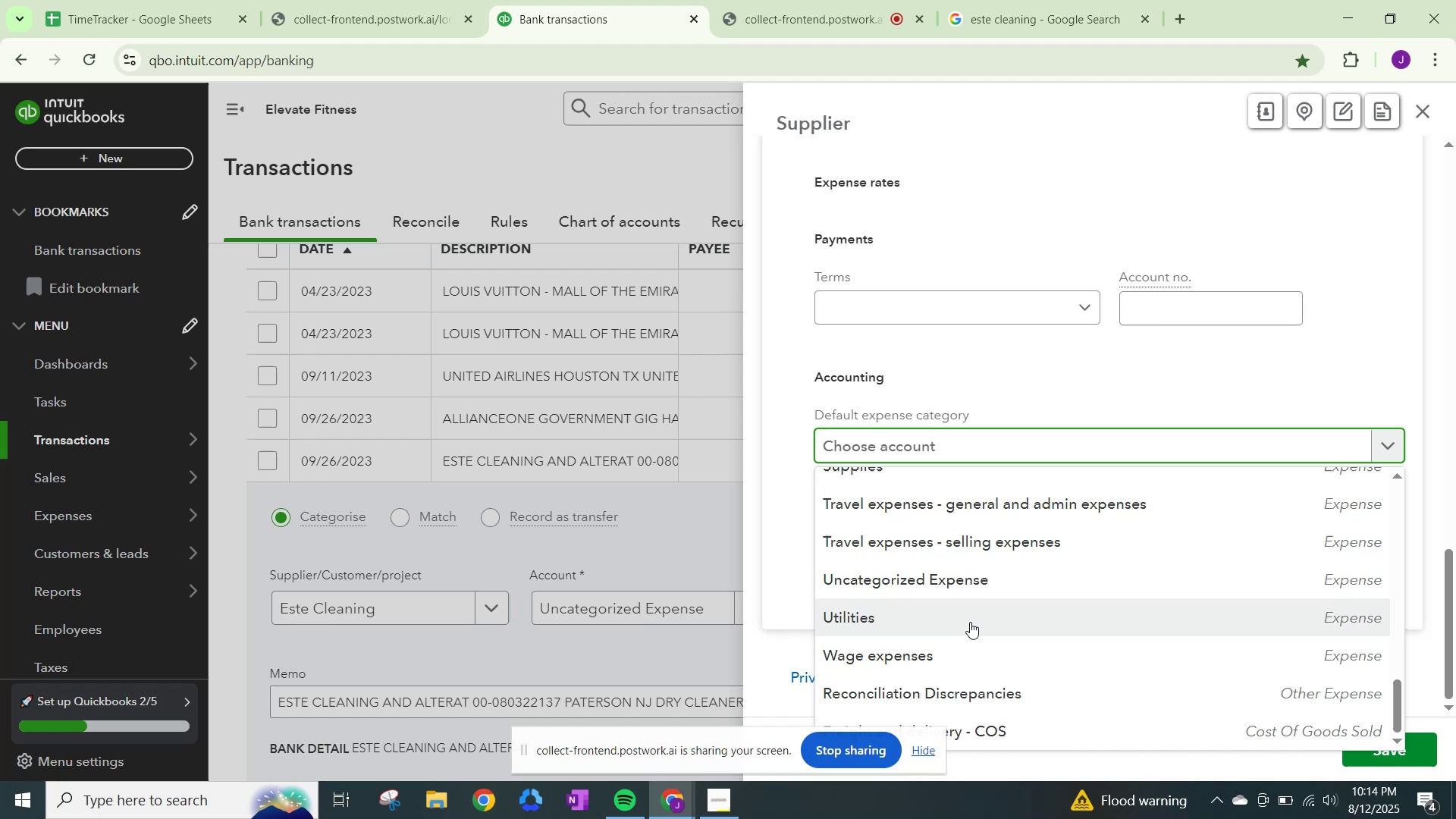 
scroll: coordinate [808, 512], scroll_direction: up, amount: 2.0
 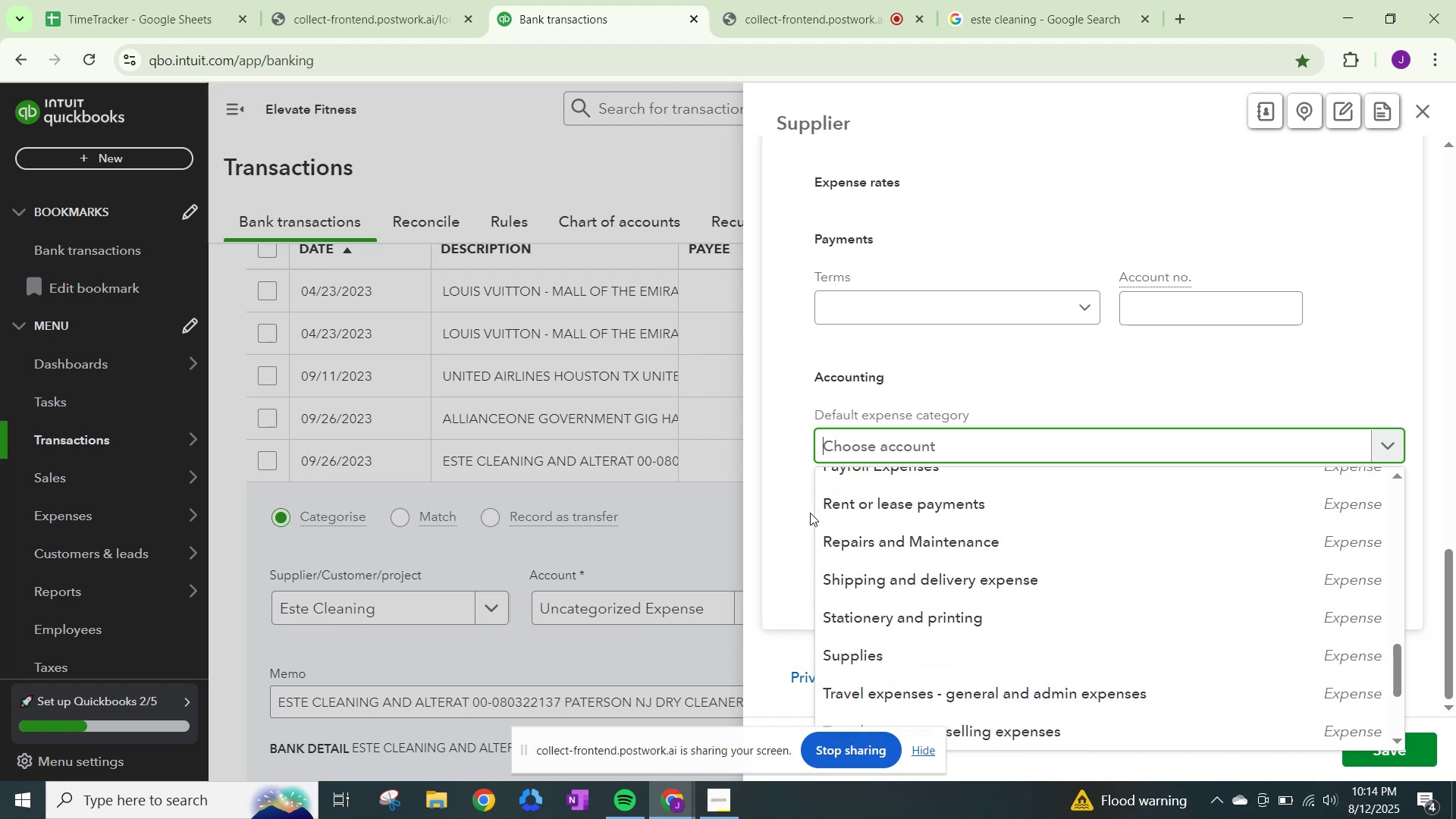 
scroll: coordinate [811, 515], scroll_direction: down, amount: 3.0
 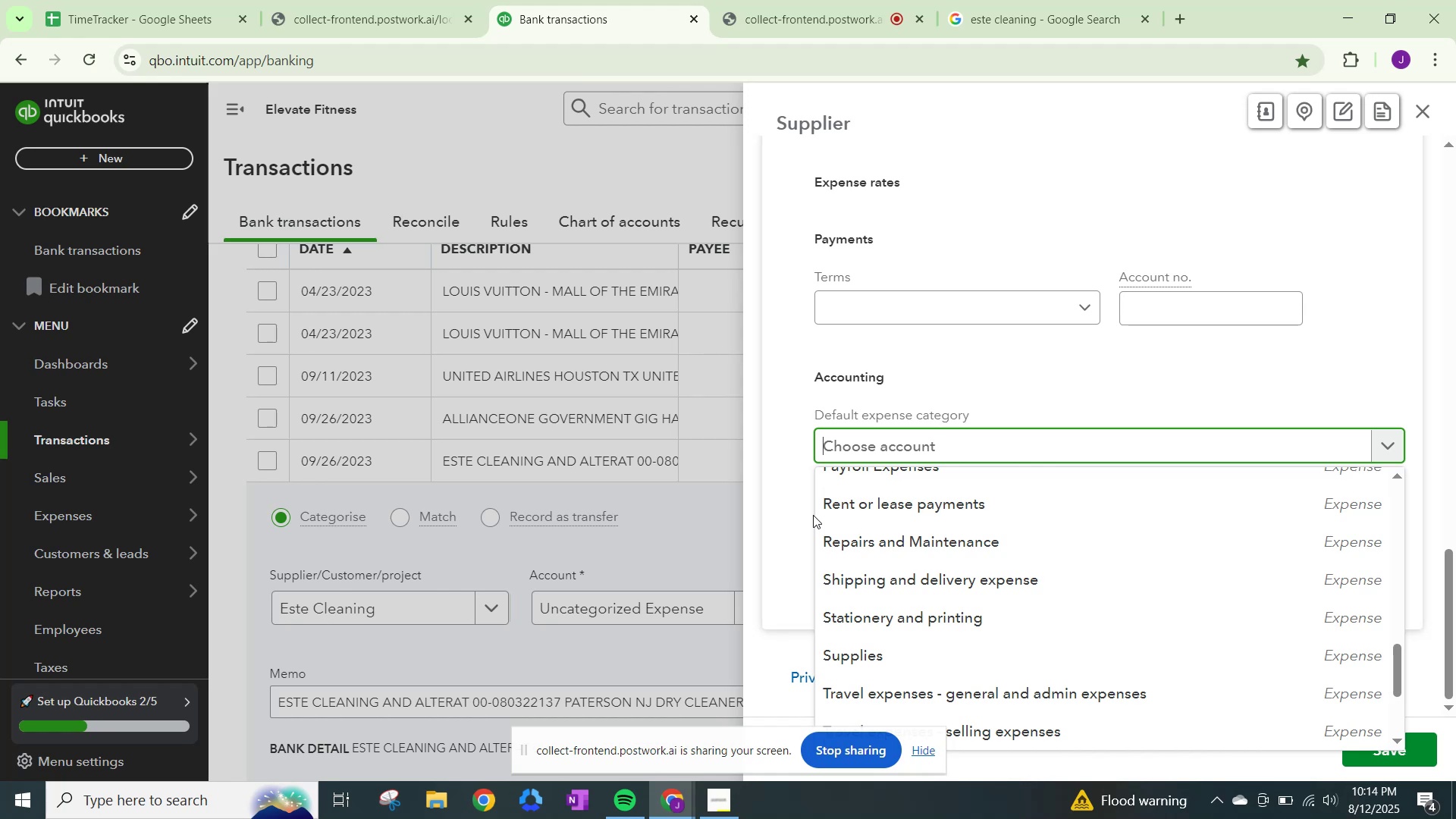 
wait(7.21)
 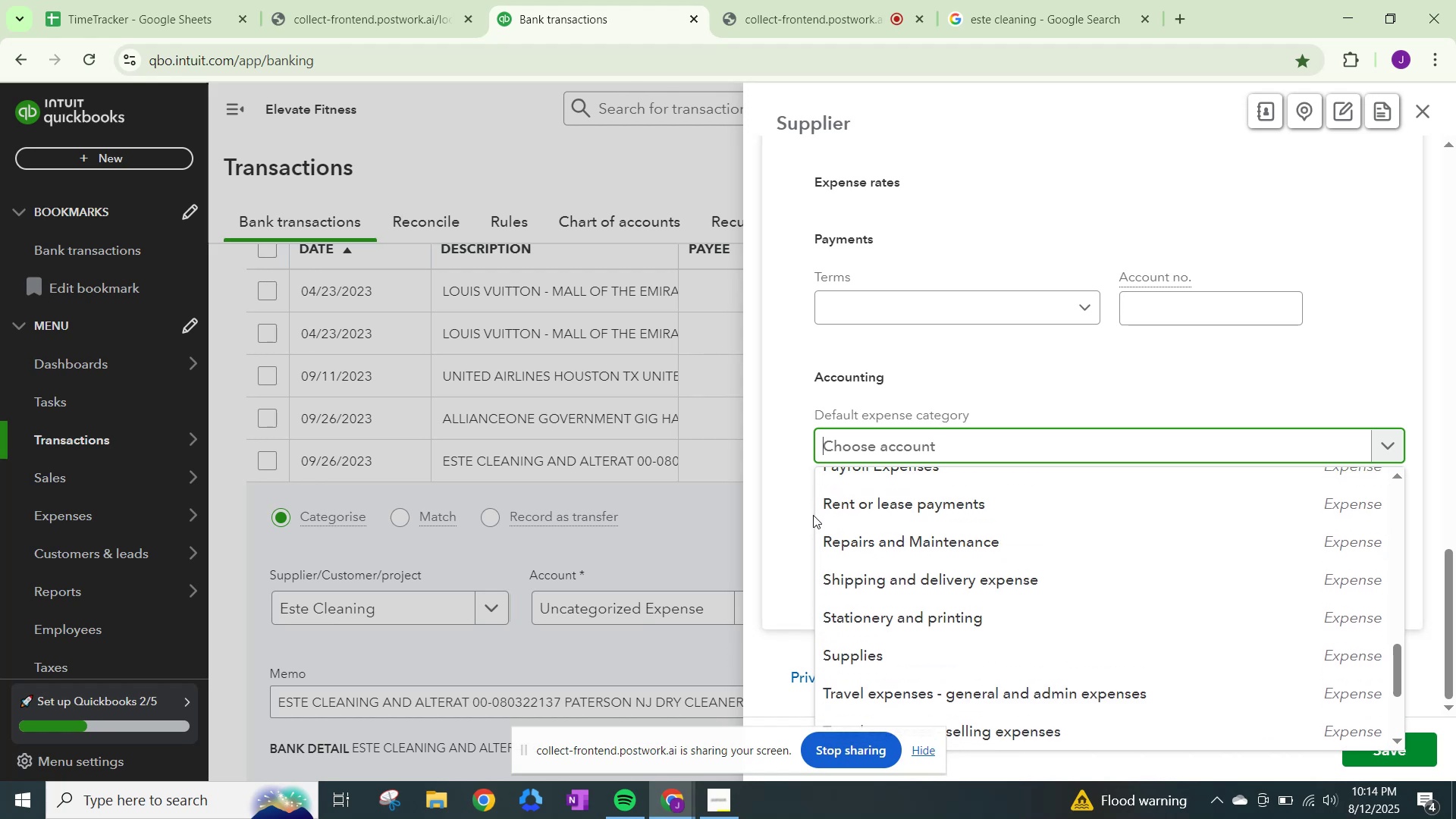 
scroll: coordinate [897, 492], scroll_direction: down, amount: 2.0
 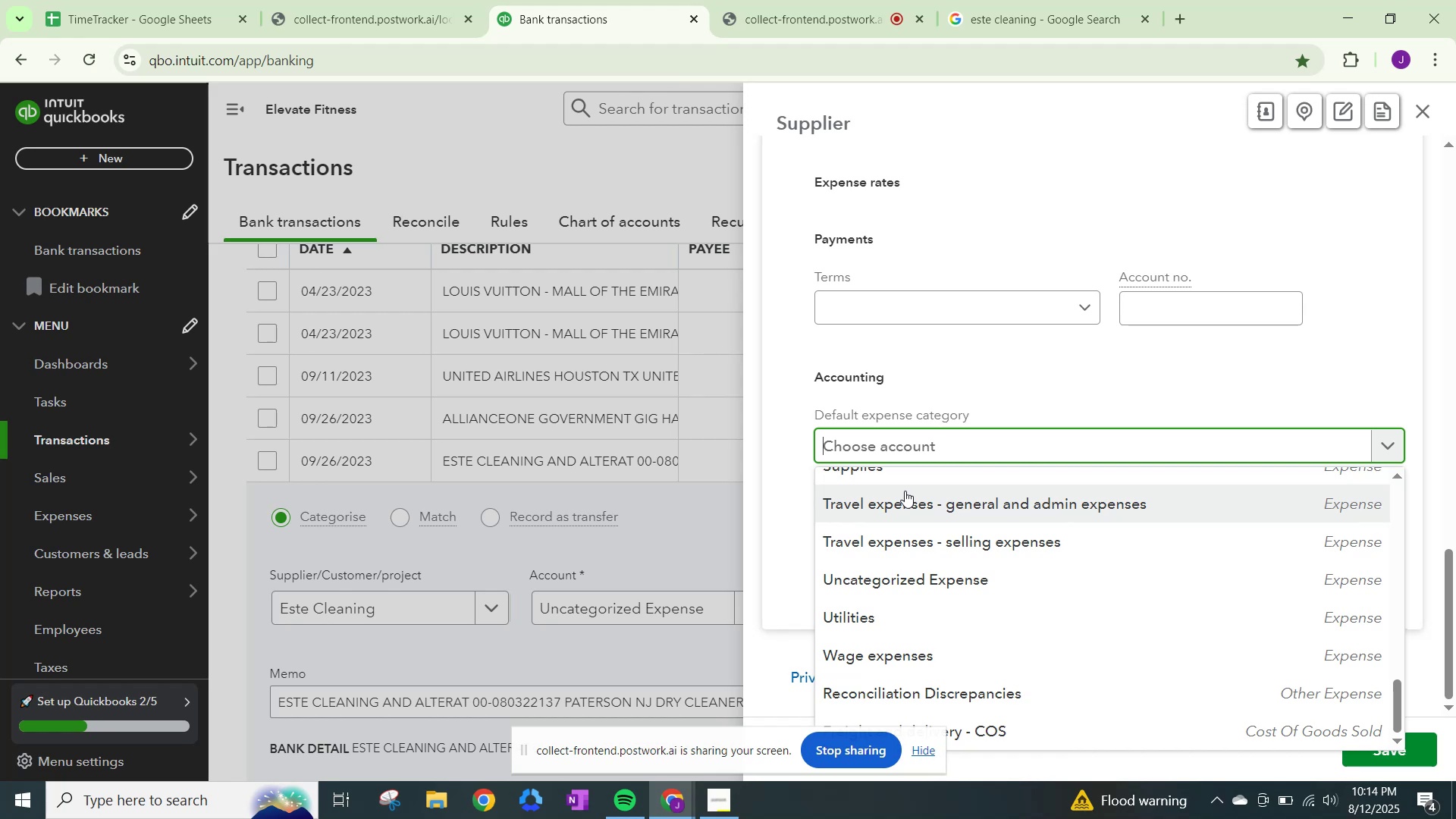 
wait(13.62)
 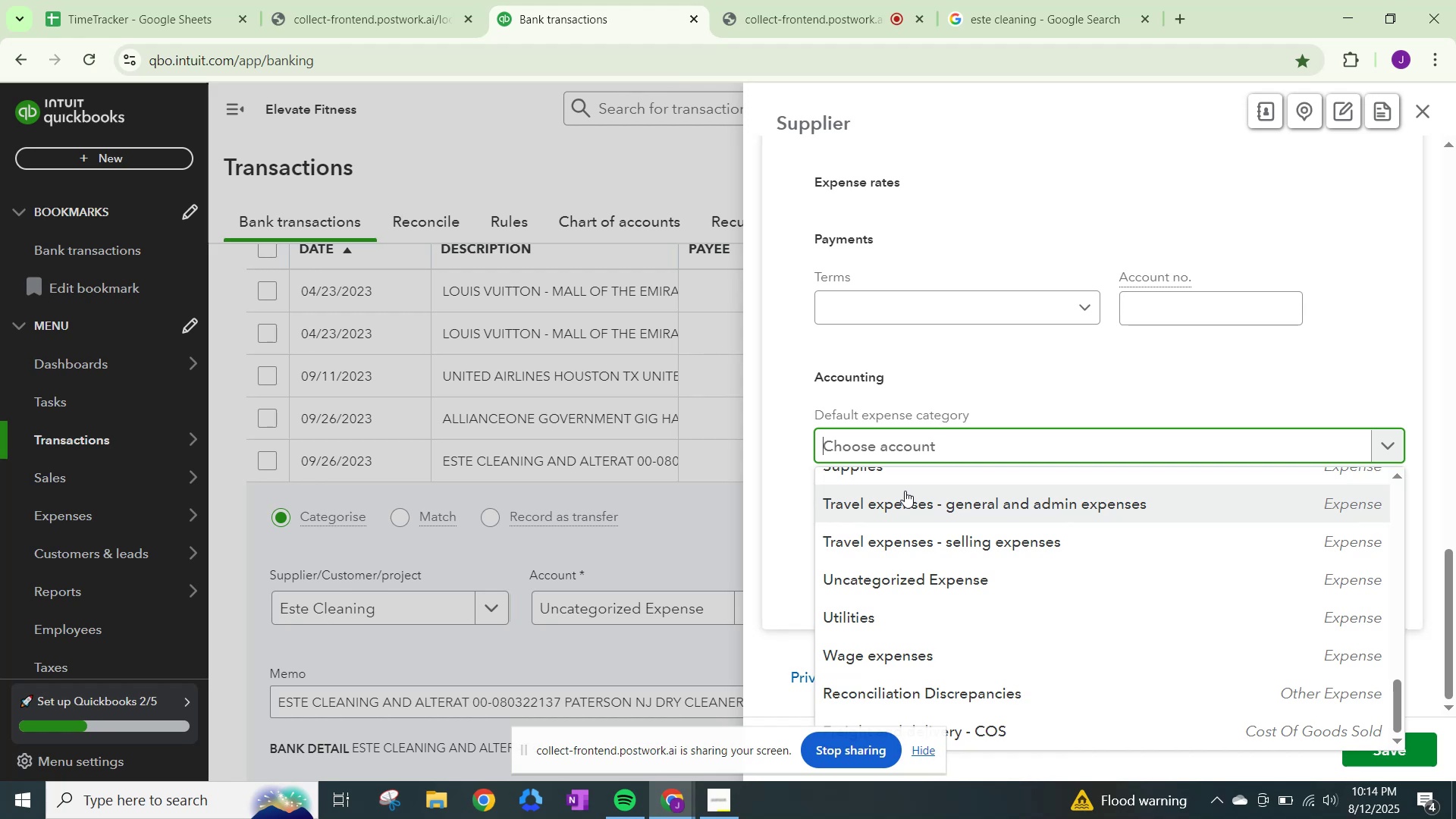 
scroll: coordinate [797, 559], scroll_direction: down, amount: 5.0
 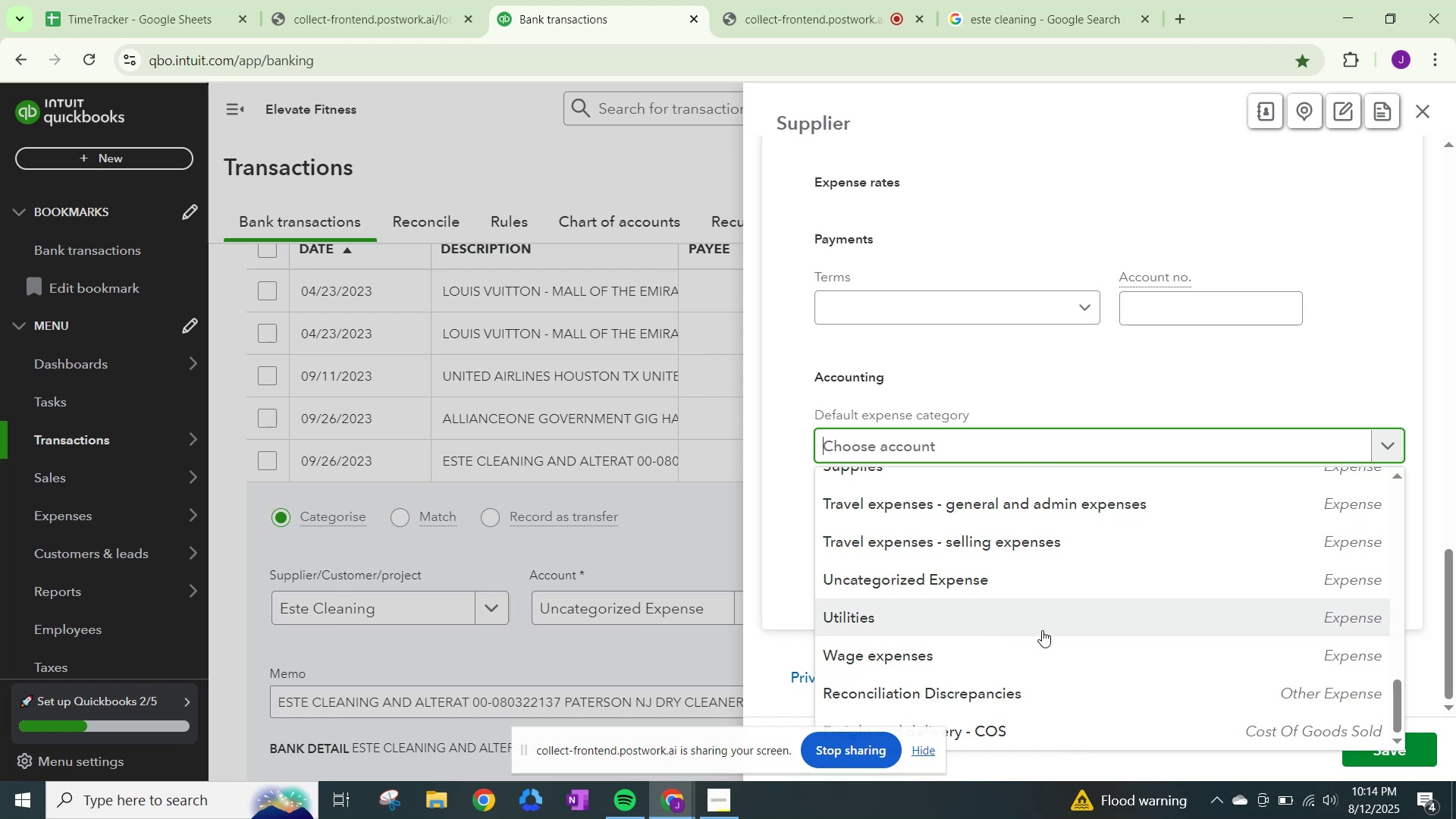 
scroll: coordinate [966, 564], scroll_direction: up, amount: 2.0
 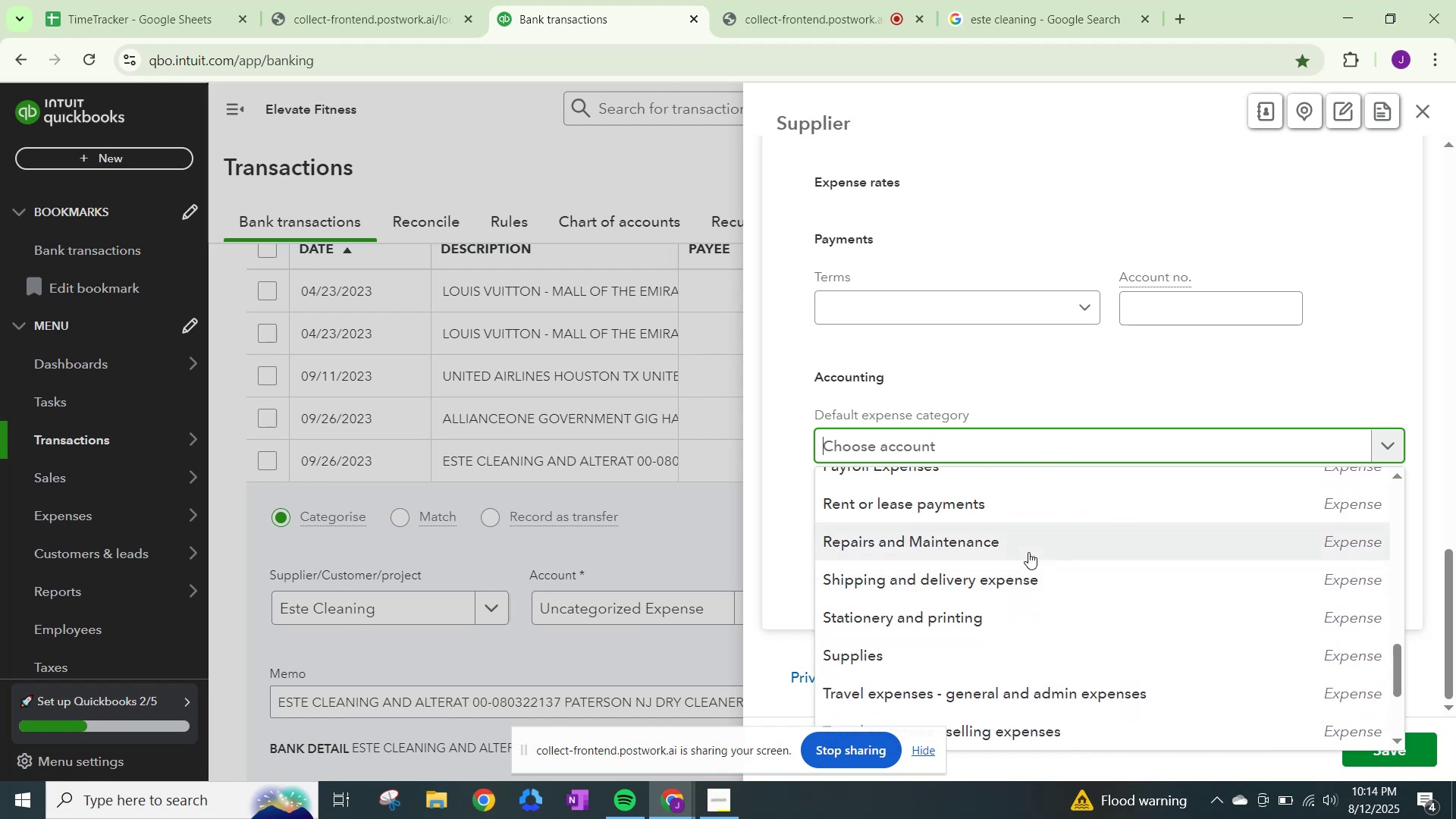 
wait(6.32)
 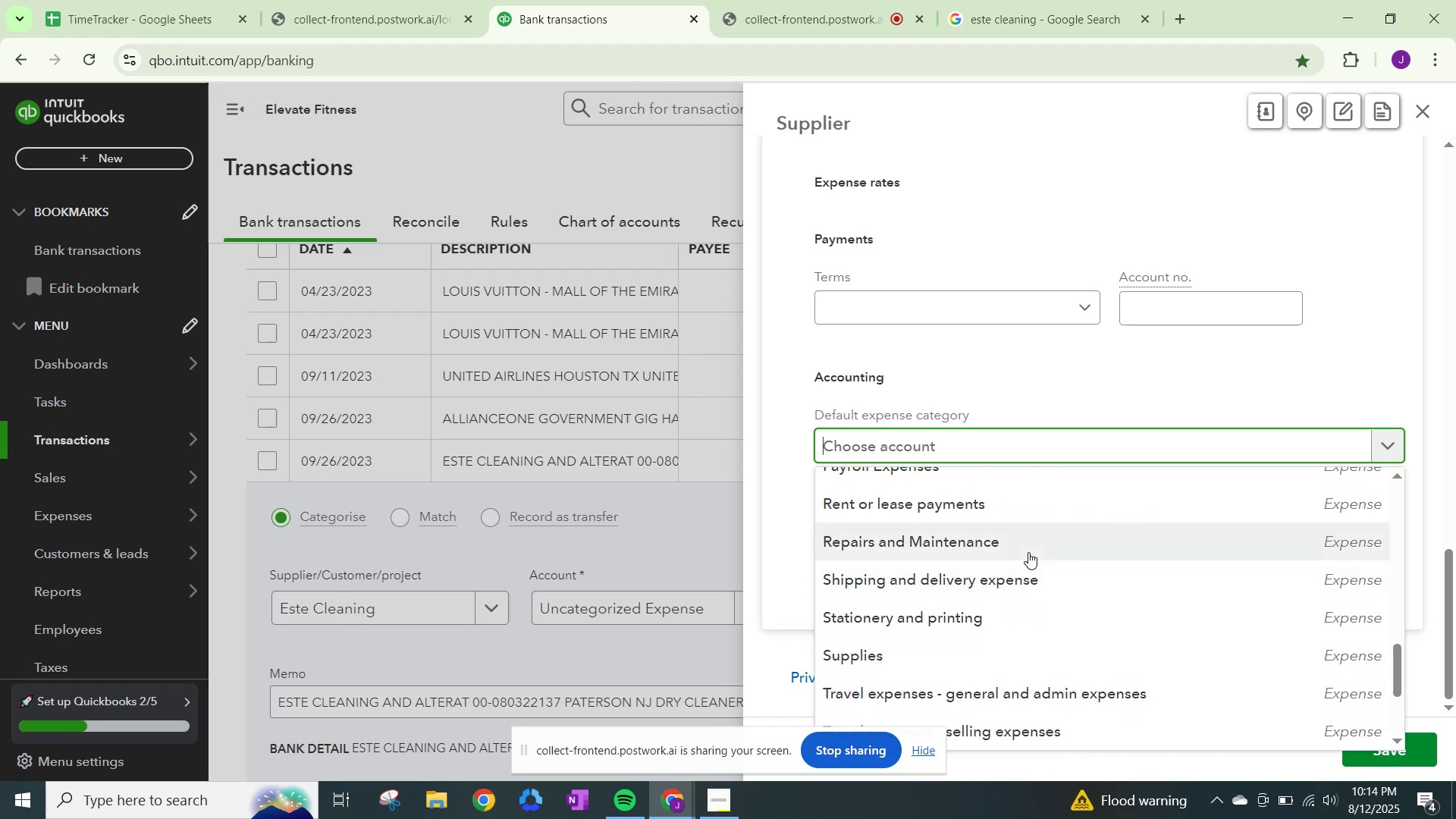 
left_click_drag(start_coordinate=[1028, 552], to_coordinate=[1032, 552])
 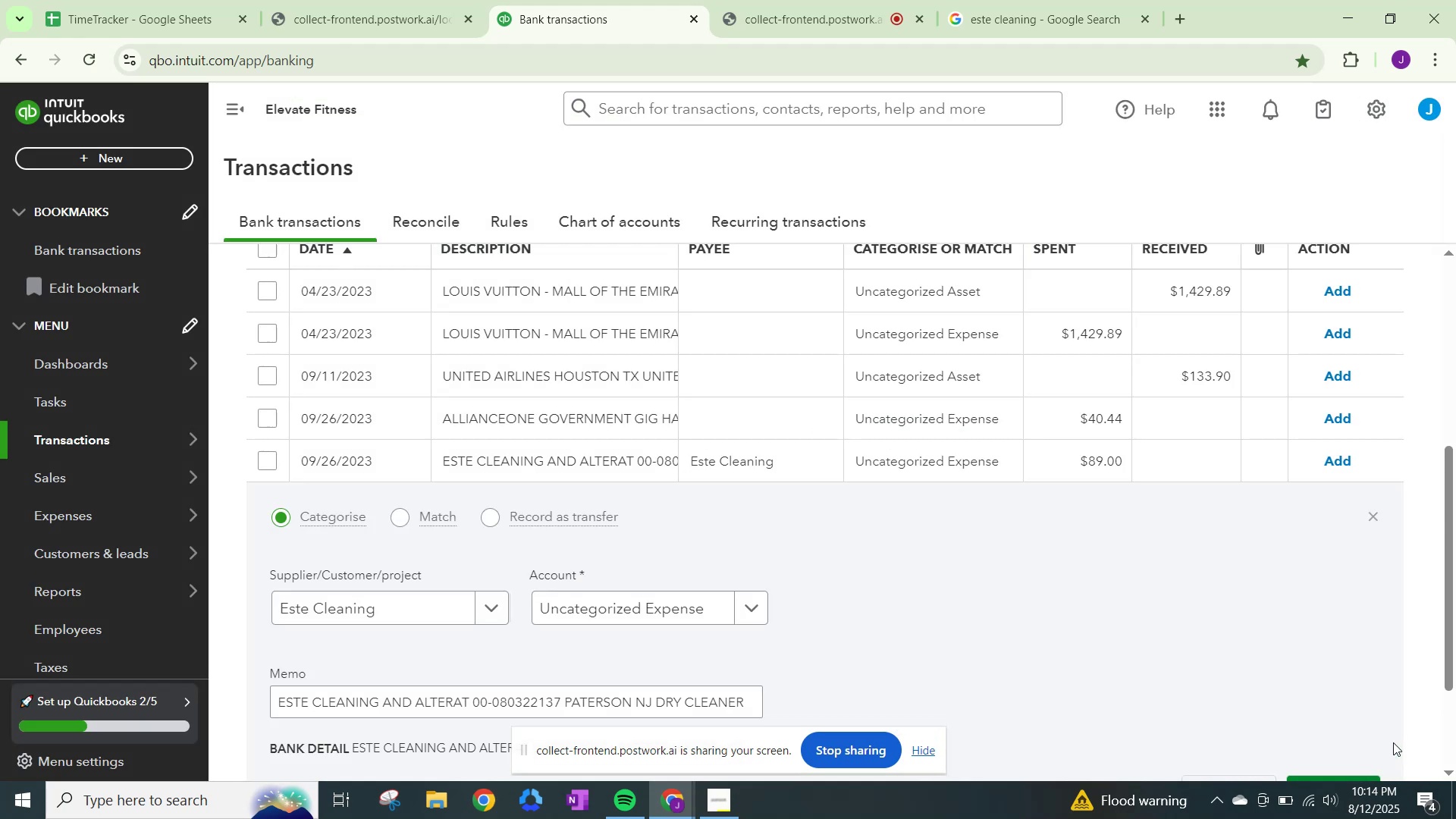 
left_click([908, 458])
 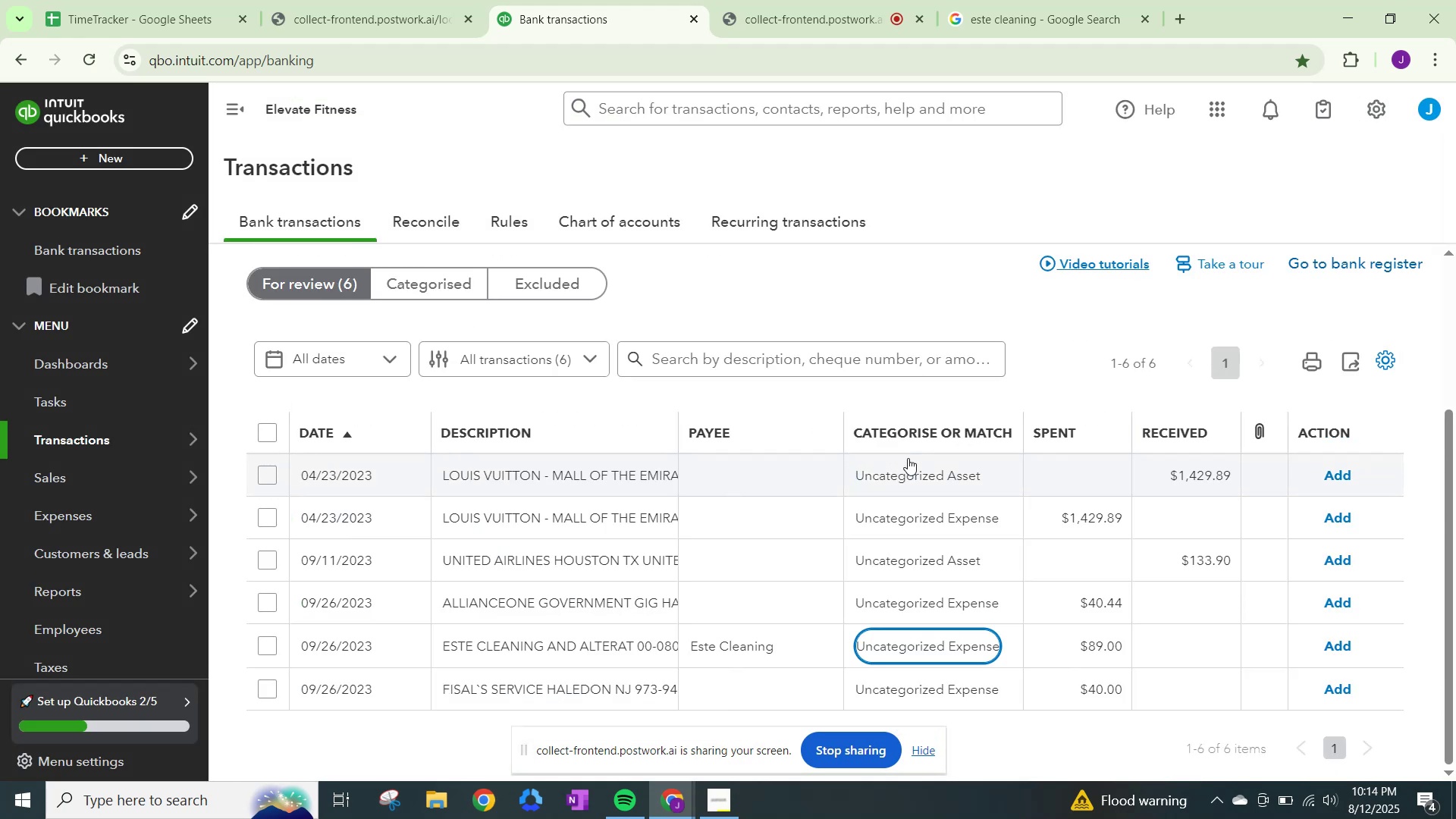 
scroll: coordinate [830, 679], scroll_direction: down, amount: 12.0
 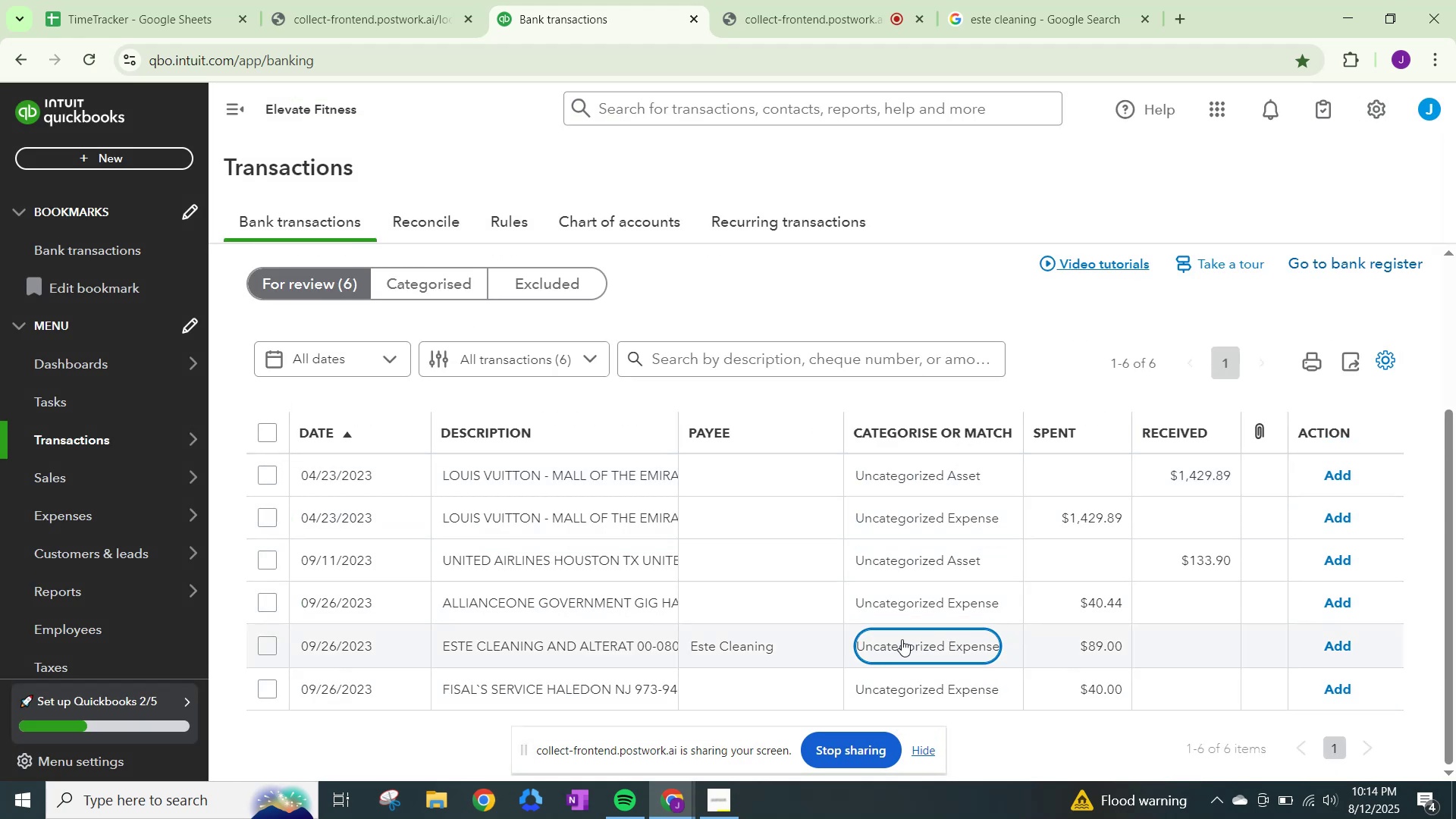 
left_click([903, 641])
 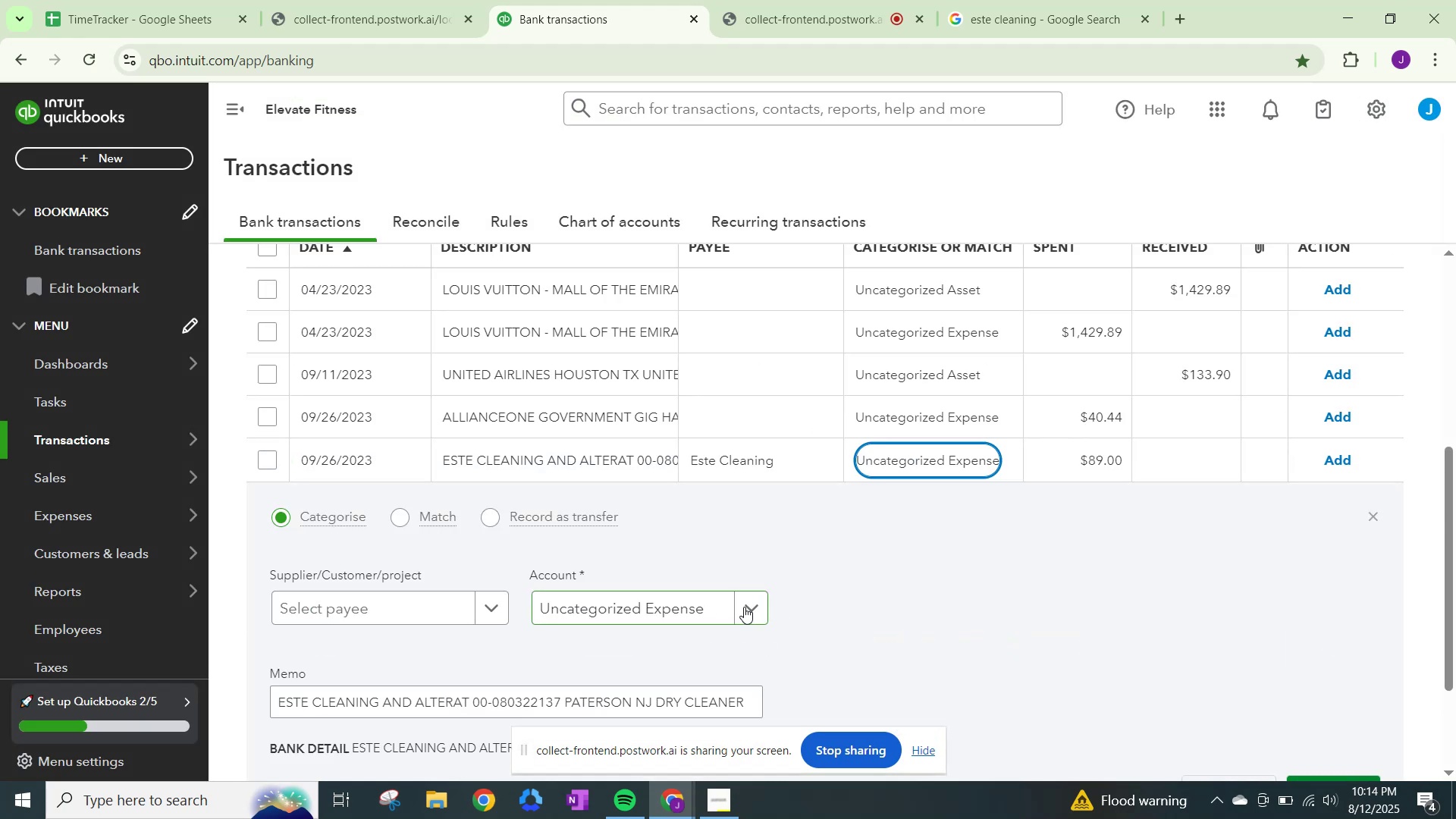 
left_click([744, 607])
 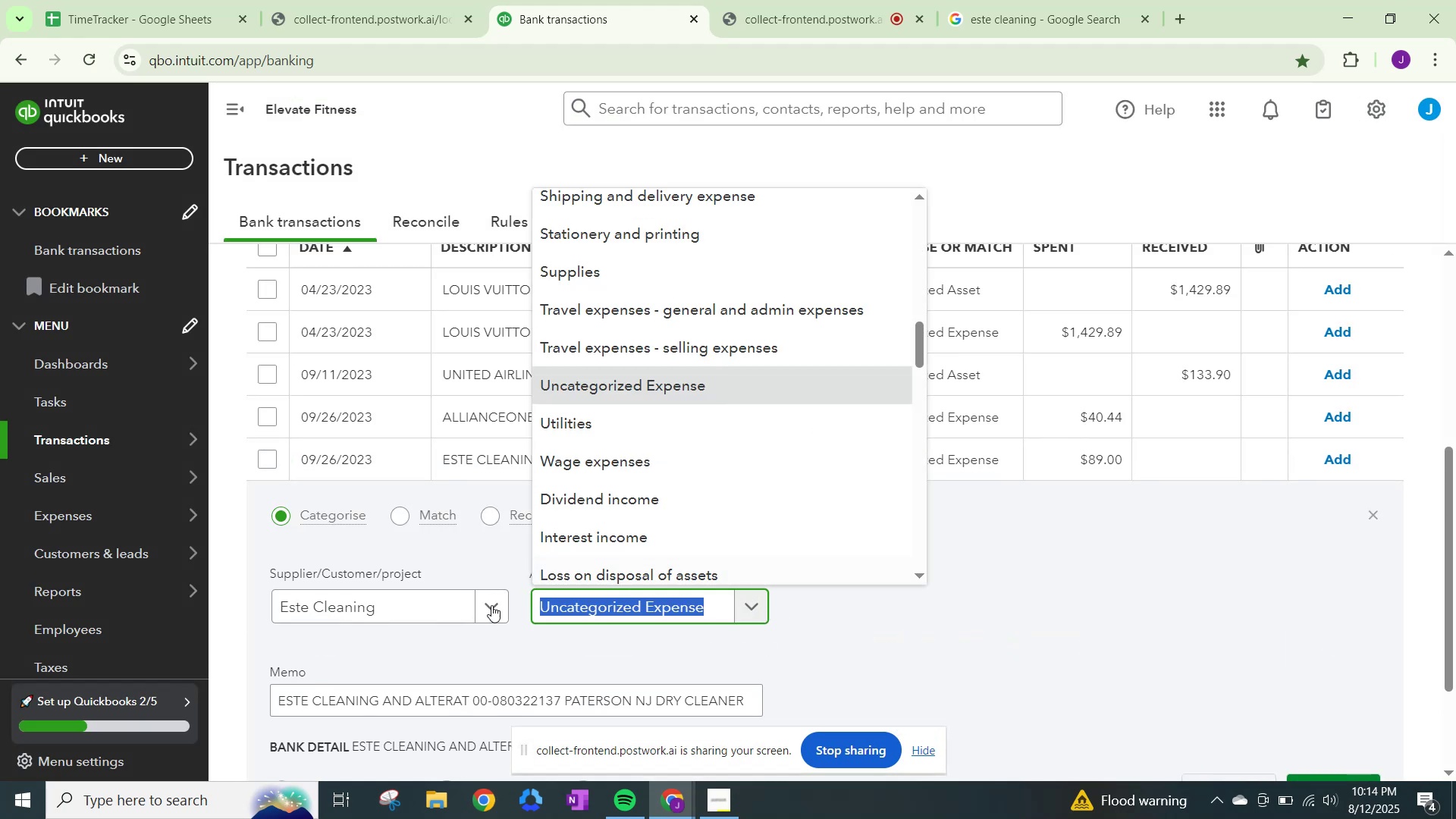 
left_click([491, 605])
 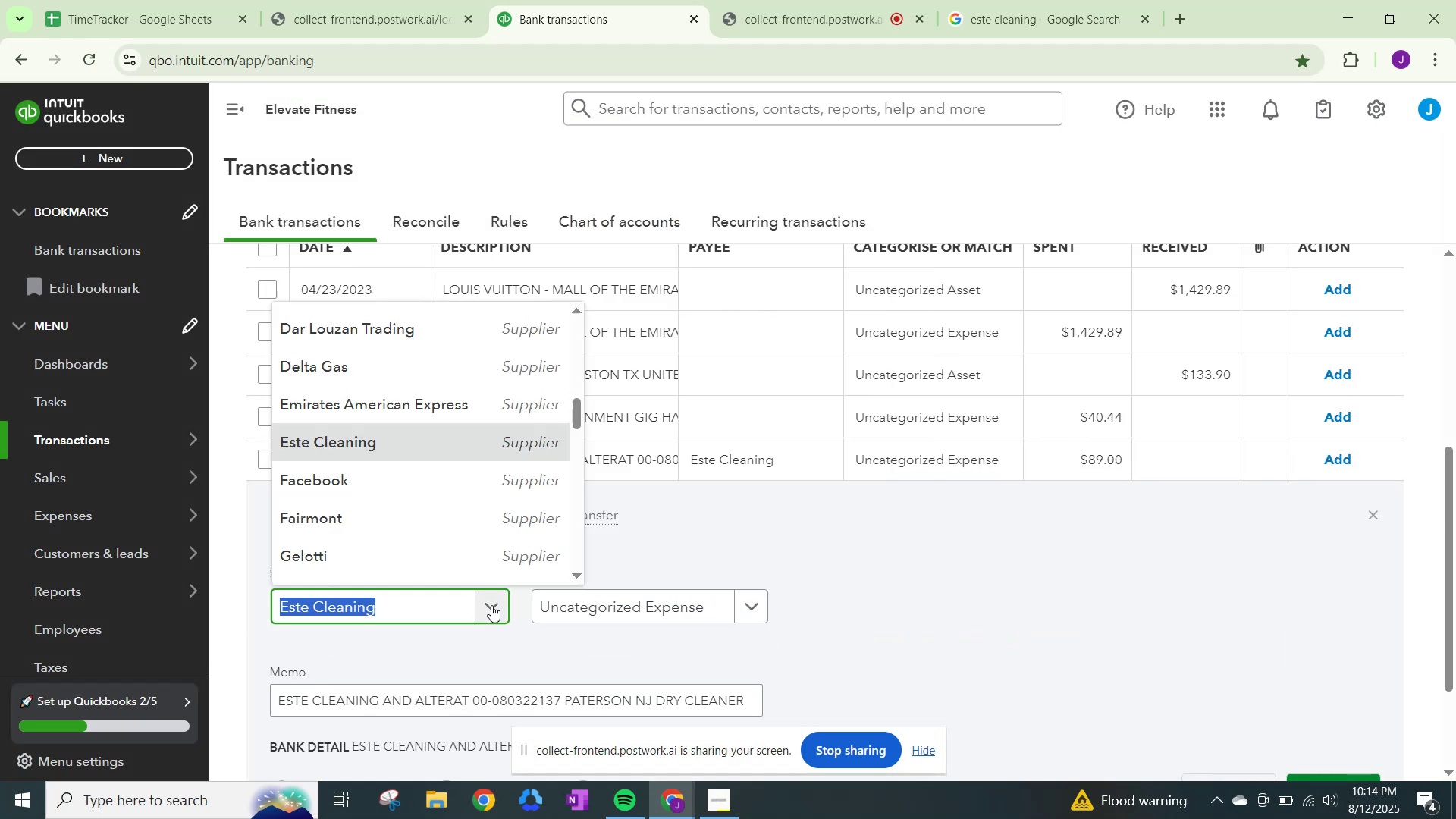 
type(este)
 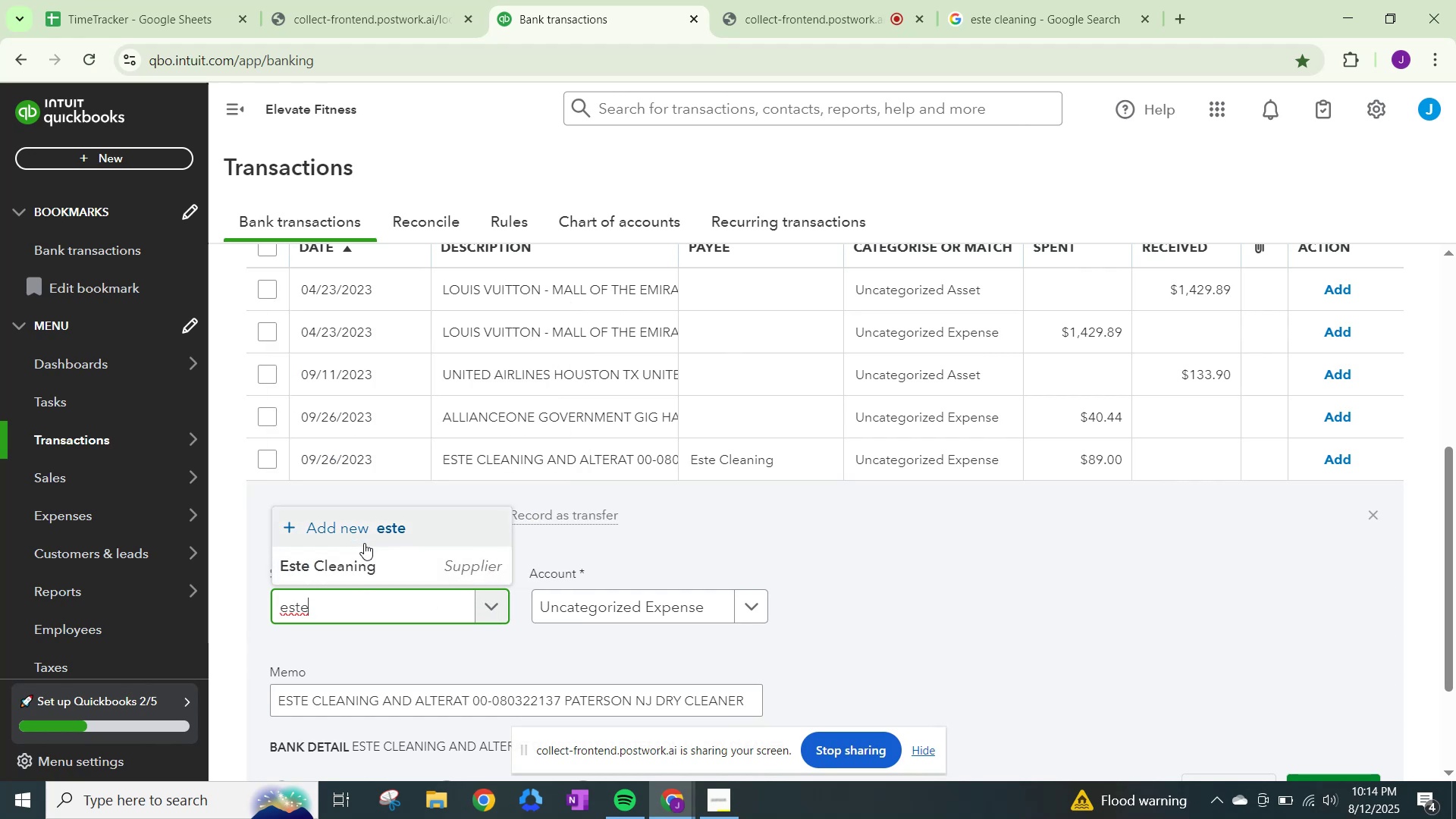 
left_click([362, 567])
 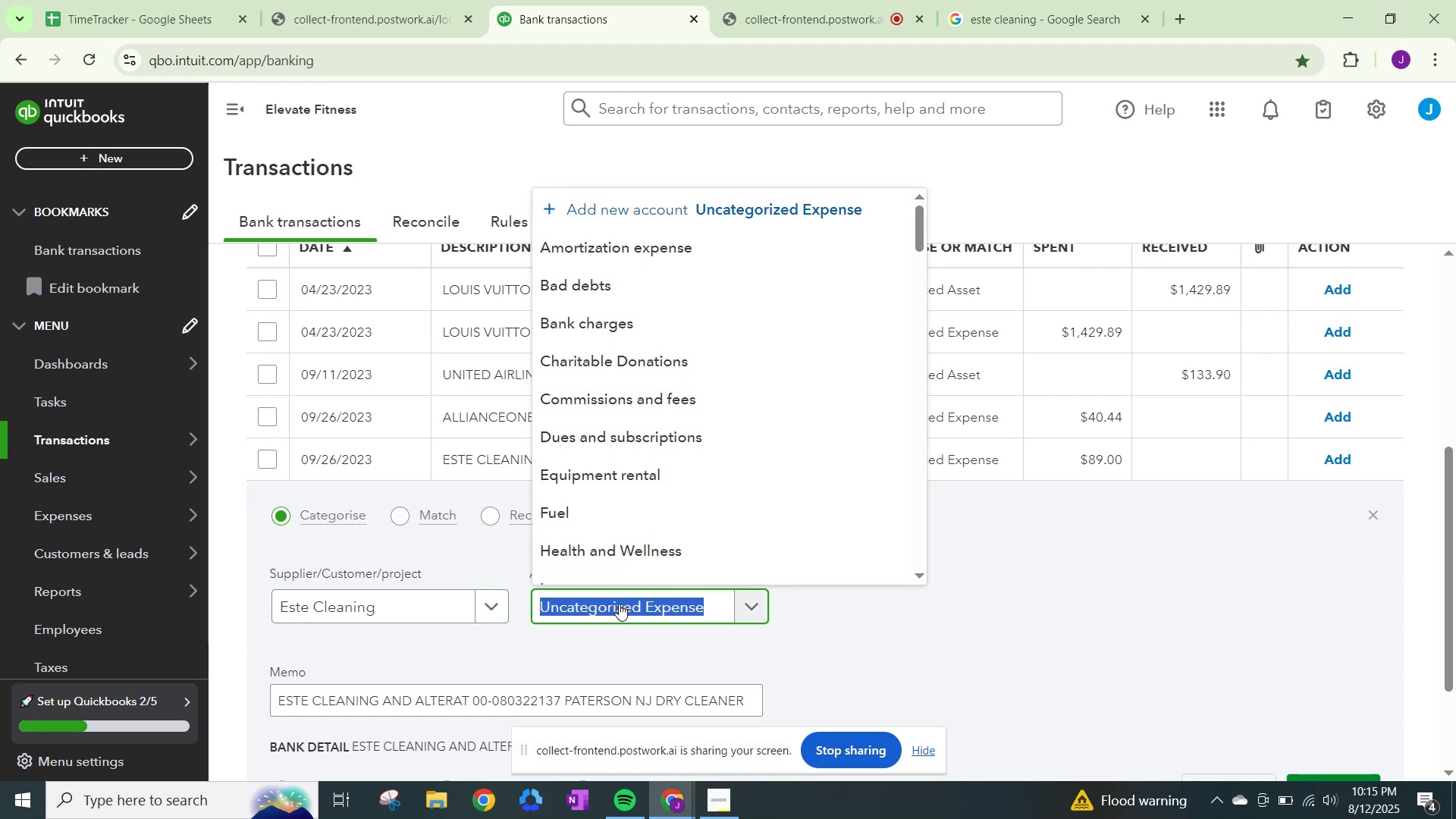 
type(repairs)
 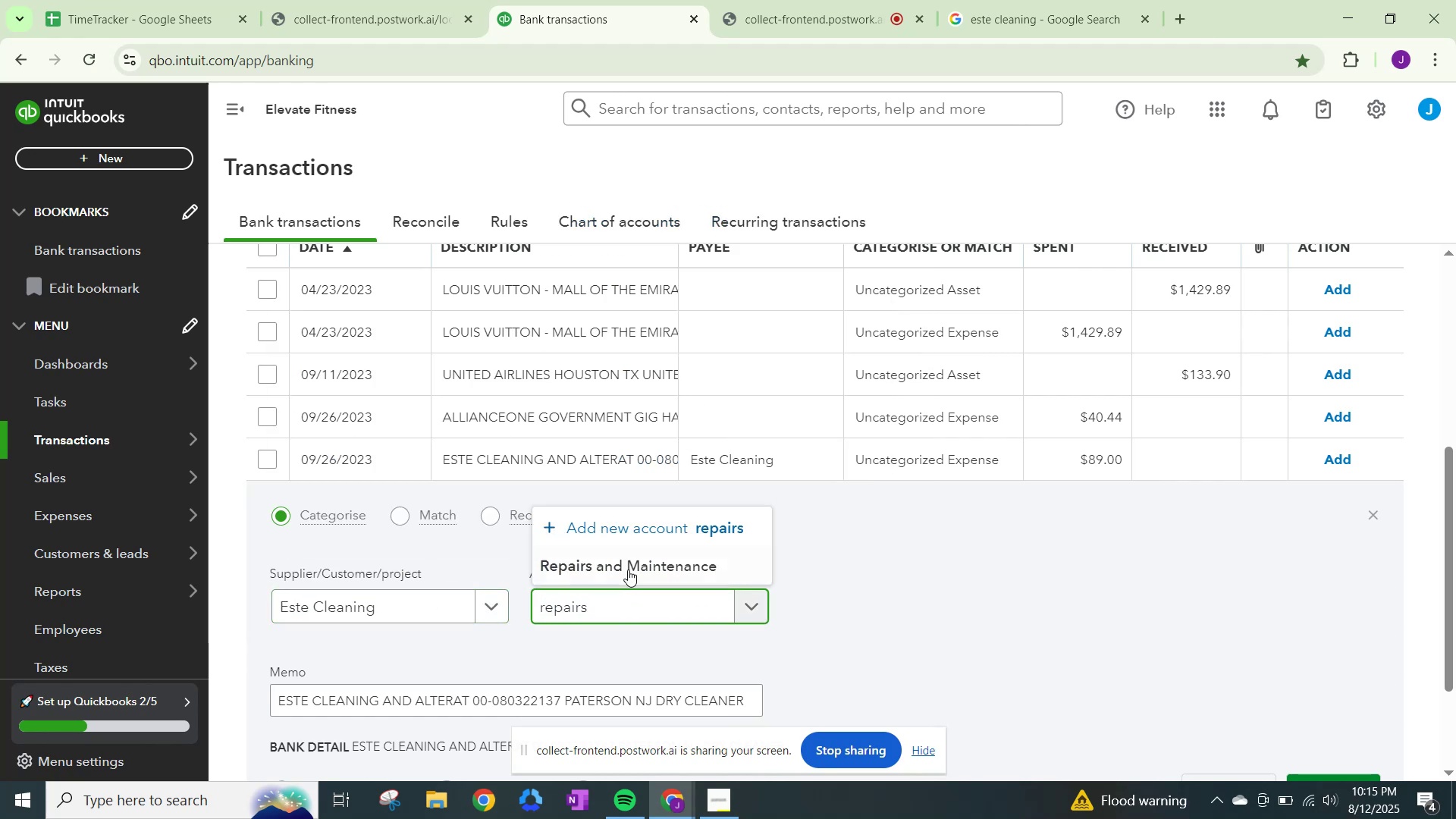 
left_click([628, 564])
 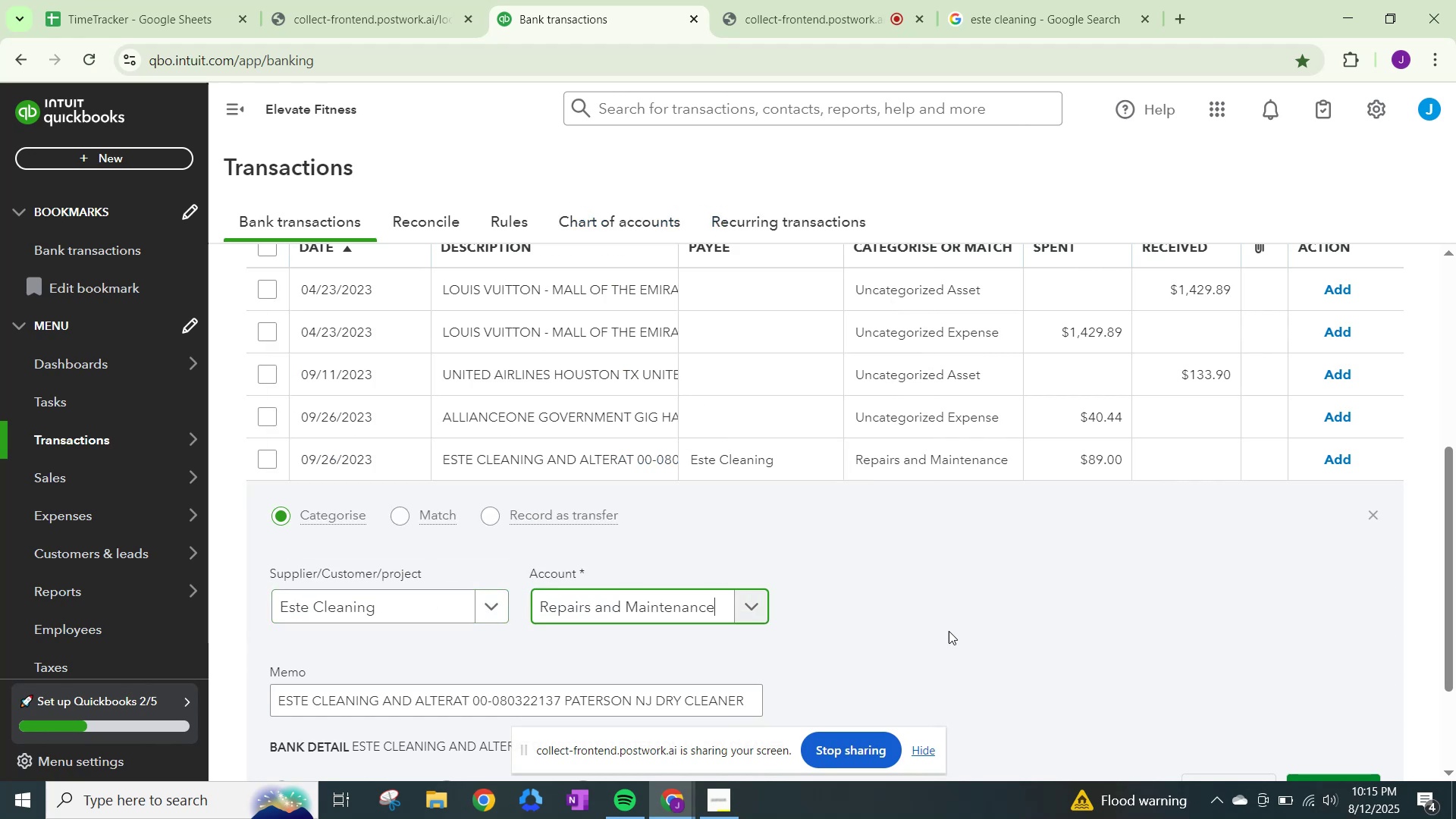 
scroll: coordinate [723, 551], scroll_direction: down, amount: 4.0
 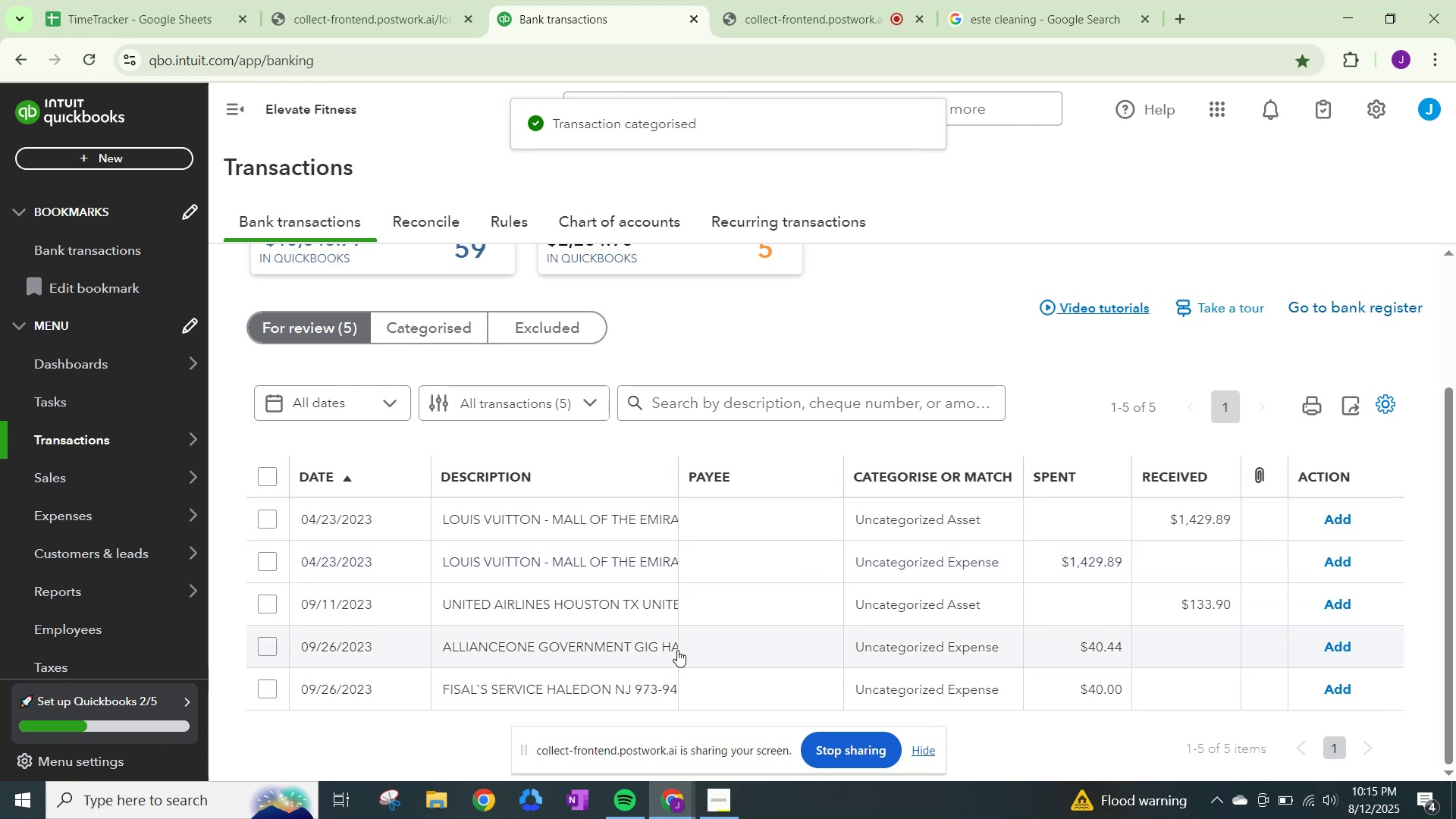 
left_click_drag(start_coordinate=[1031, 0], to_coordinate=[1035, 0])
 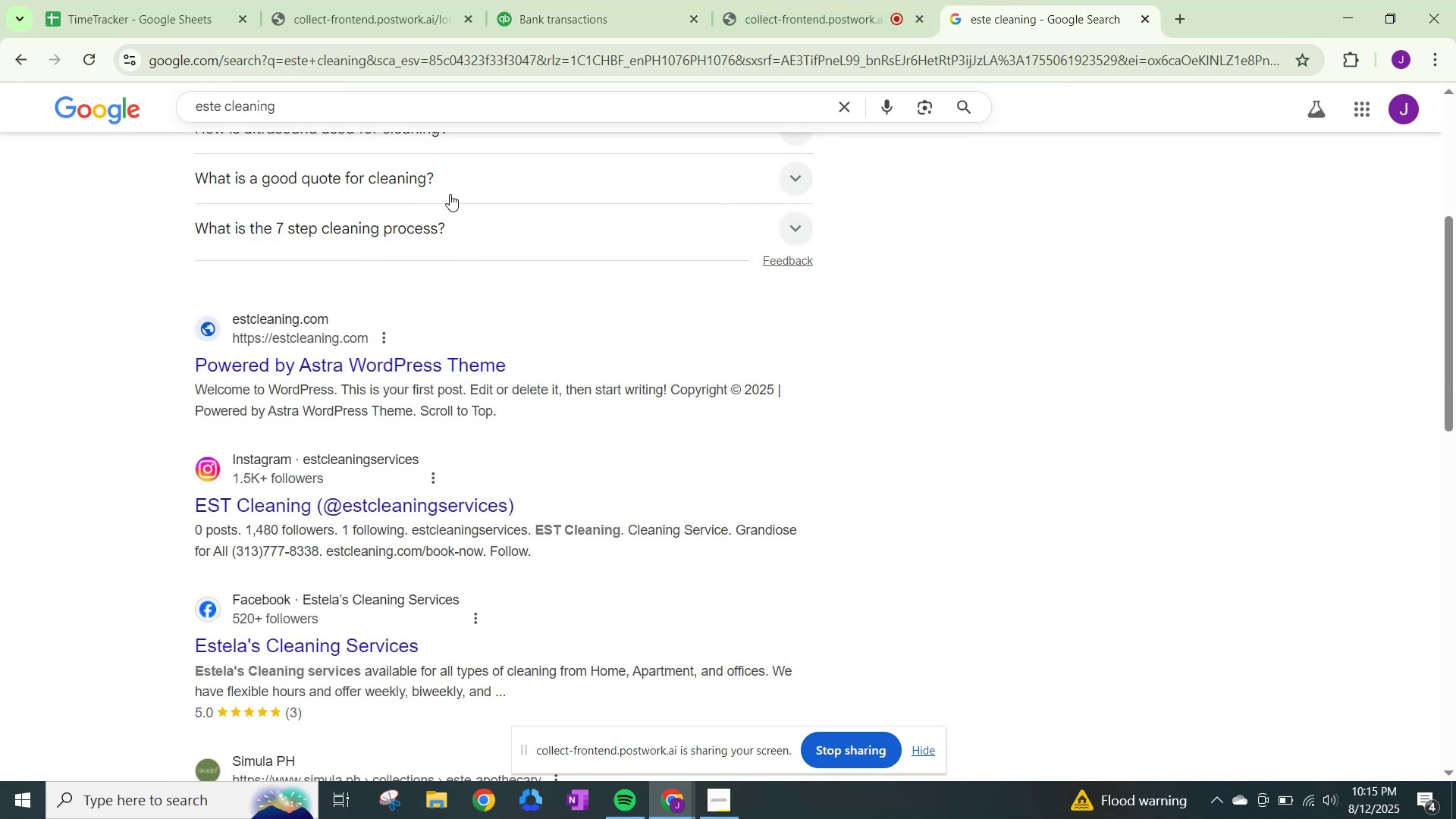 
scroll: coordinate [491, 290], scroll_direction: up, amount: 4.0
 